 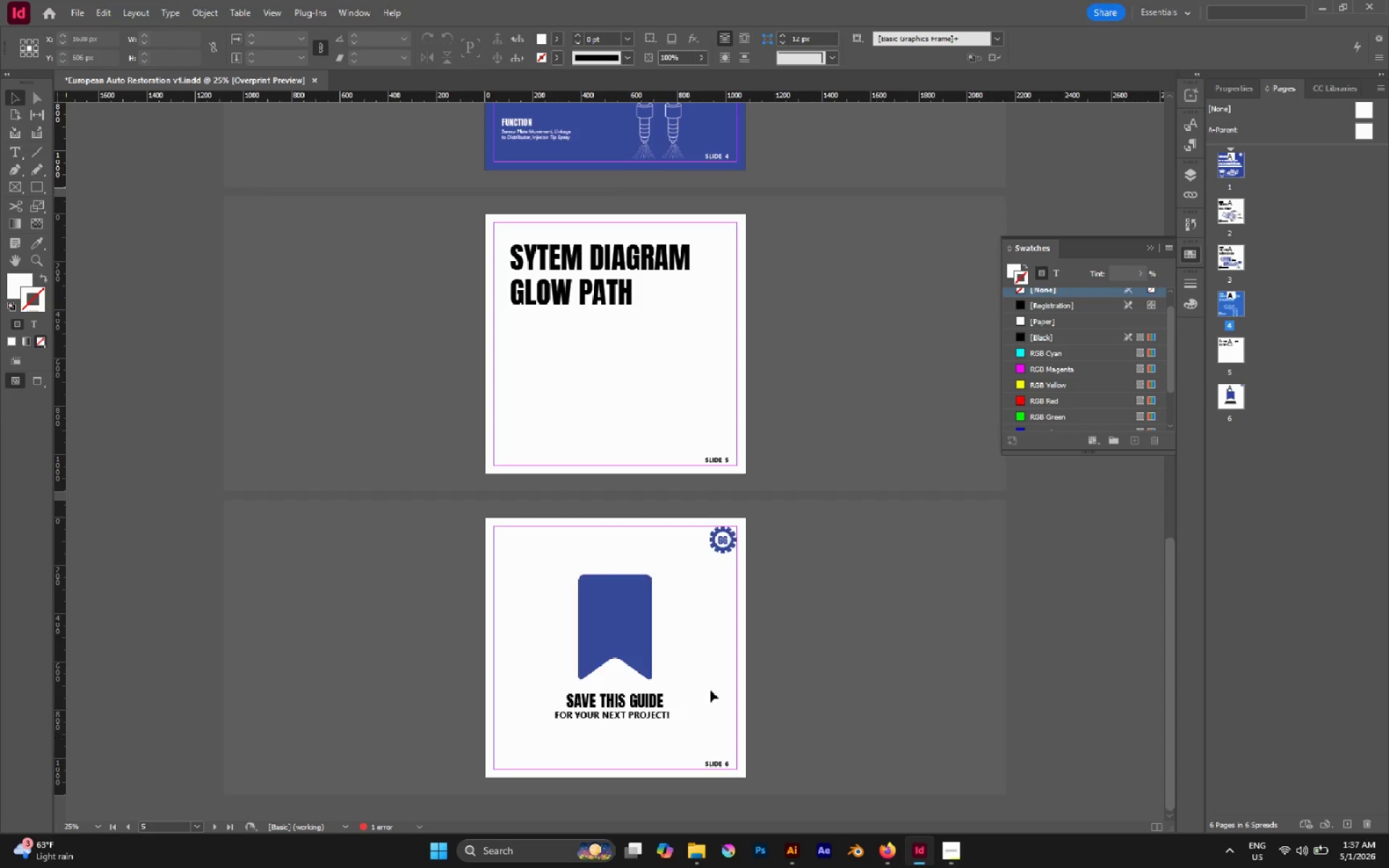 
scroll: coordinate [660, 663], scroll_direction: up, amount: 1.0
 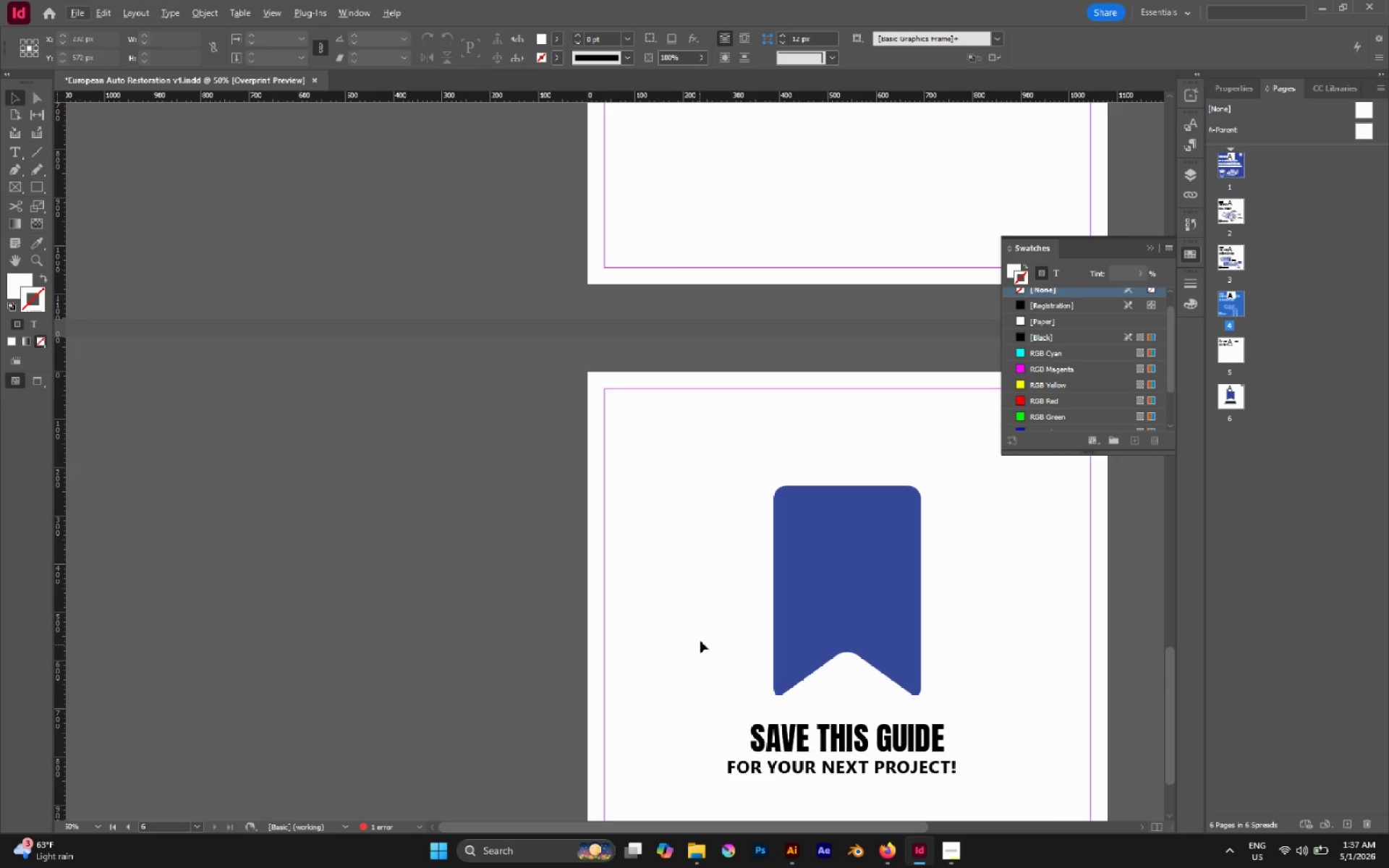 
hold_key(key=Space, duration=0.55)
 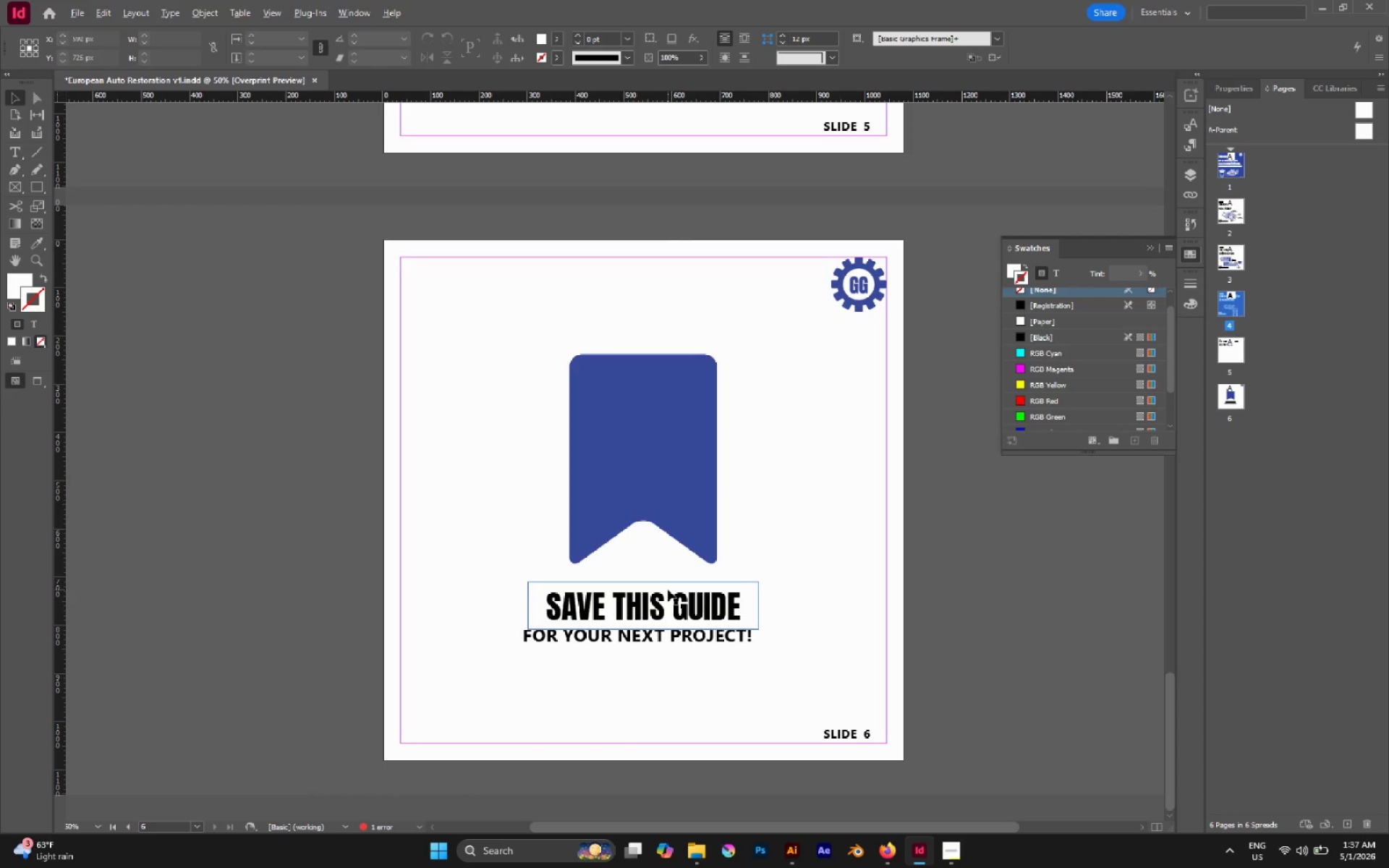 
left_click_drag(start_coordinate=[713, 610], to_coordinate=[509, 470])
 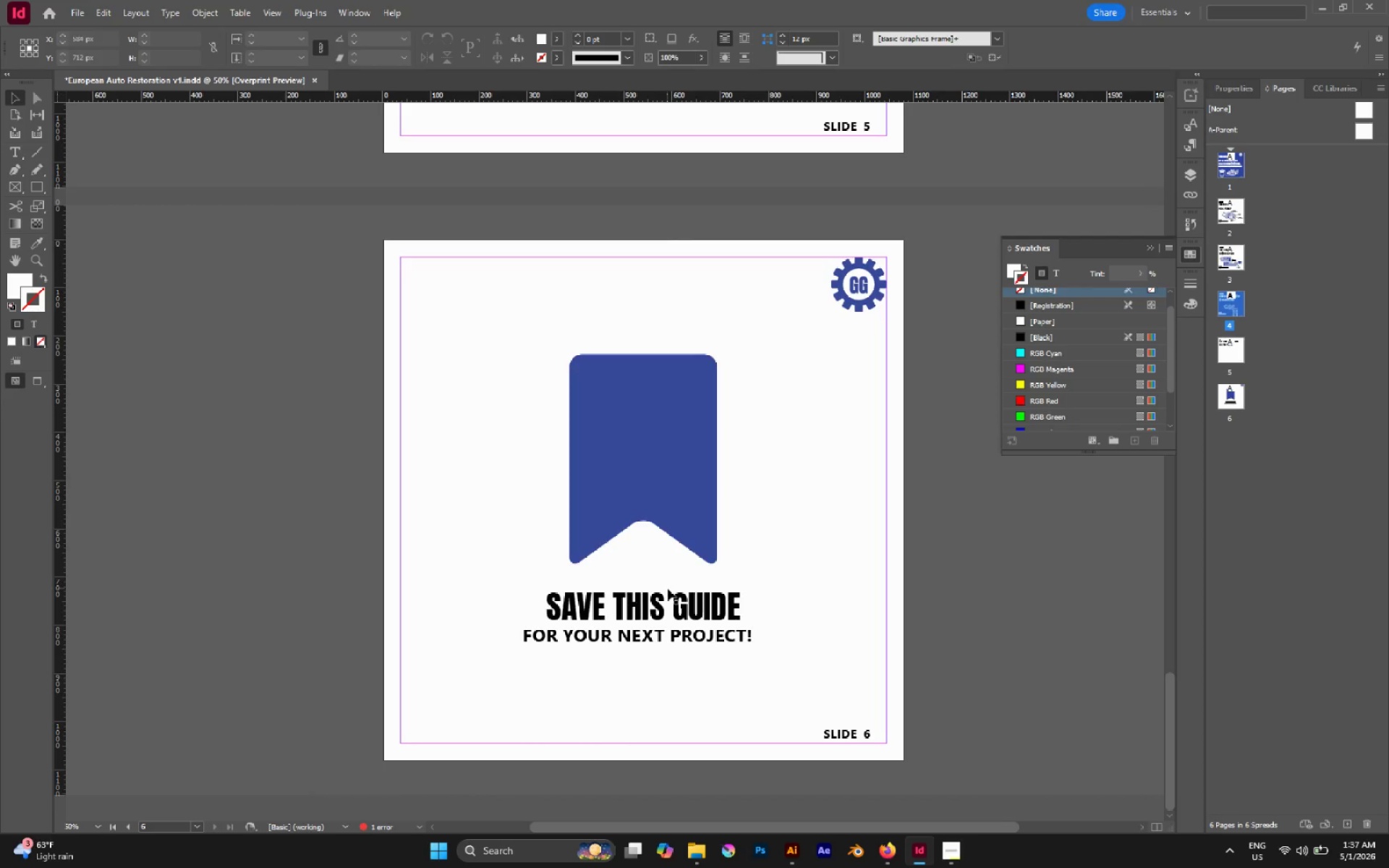 
hold_key(key=AltLeft, duration=0.53)
scroll: coordinate [668, 590], scroll_direction: down, amount: 1.0
 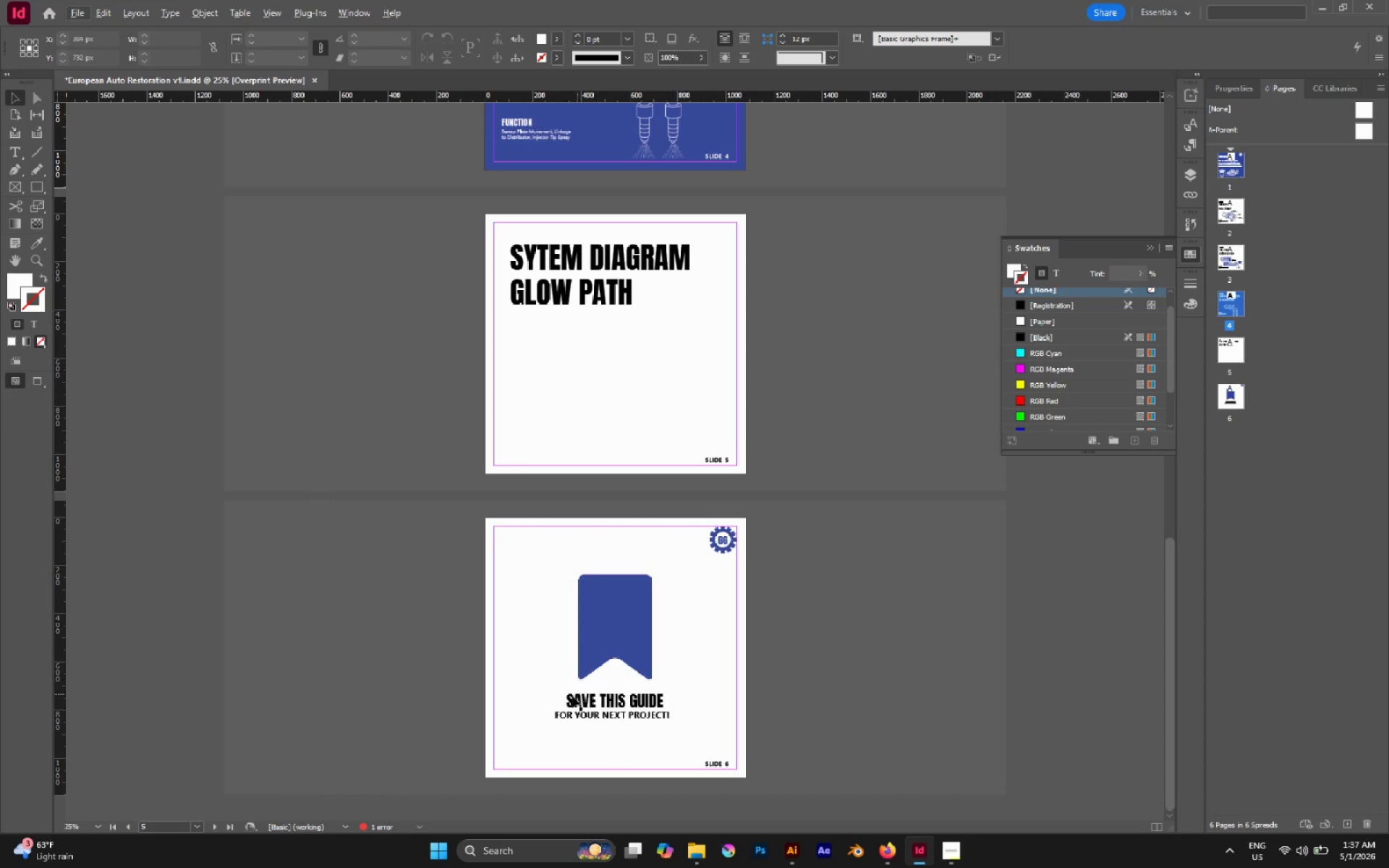 
left_click_drag(start_coordinate=[550, 699], to_coordinate=[676, 721])
 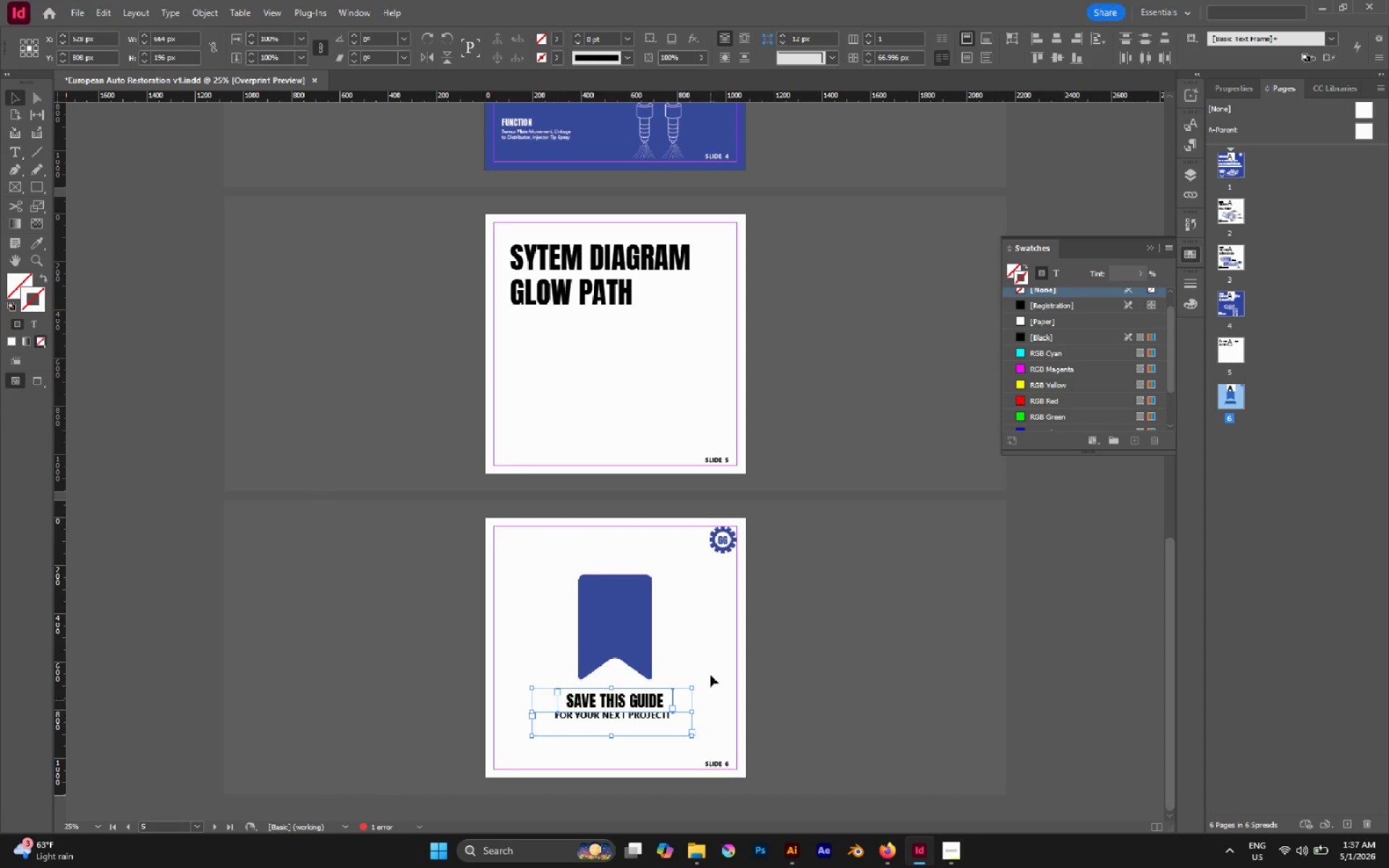 
left_click([710, 660])
 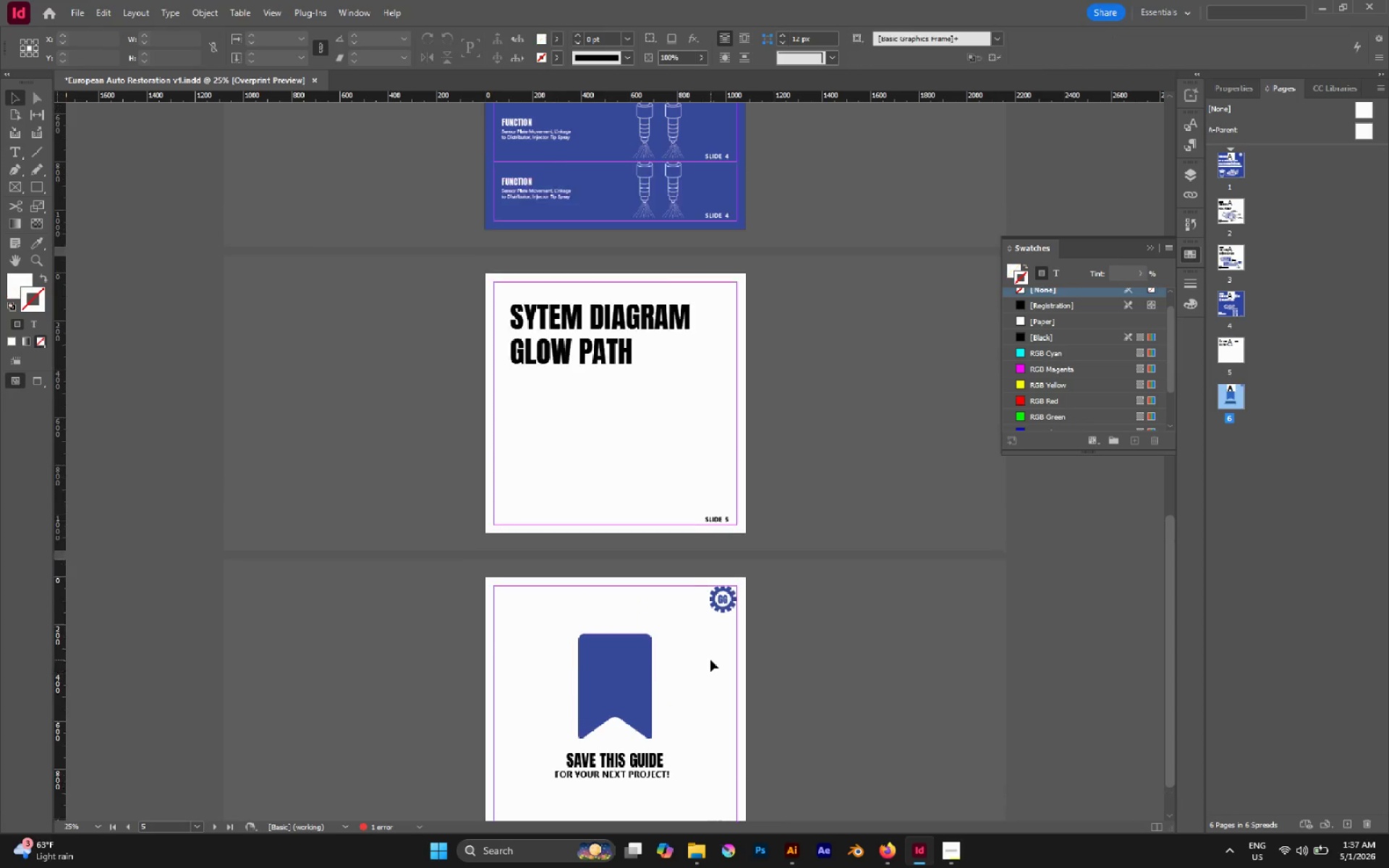 
scroll: coordinate [705, 679], scroll_direction: up, amount: 4.0
 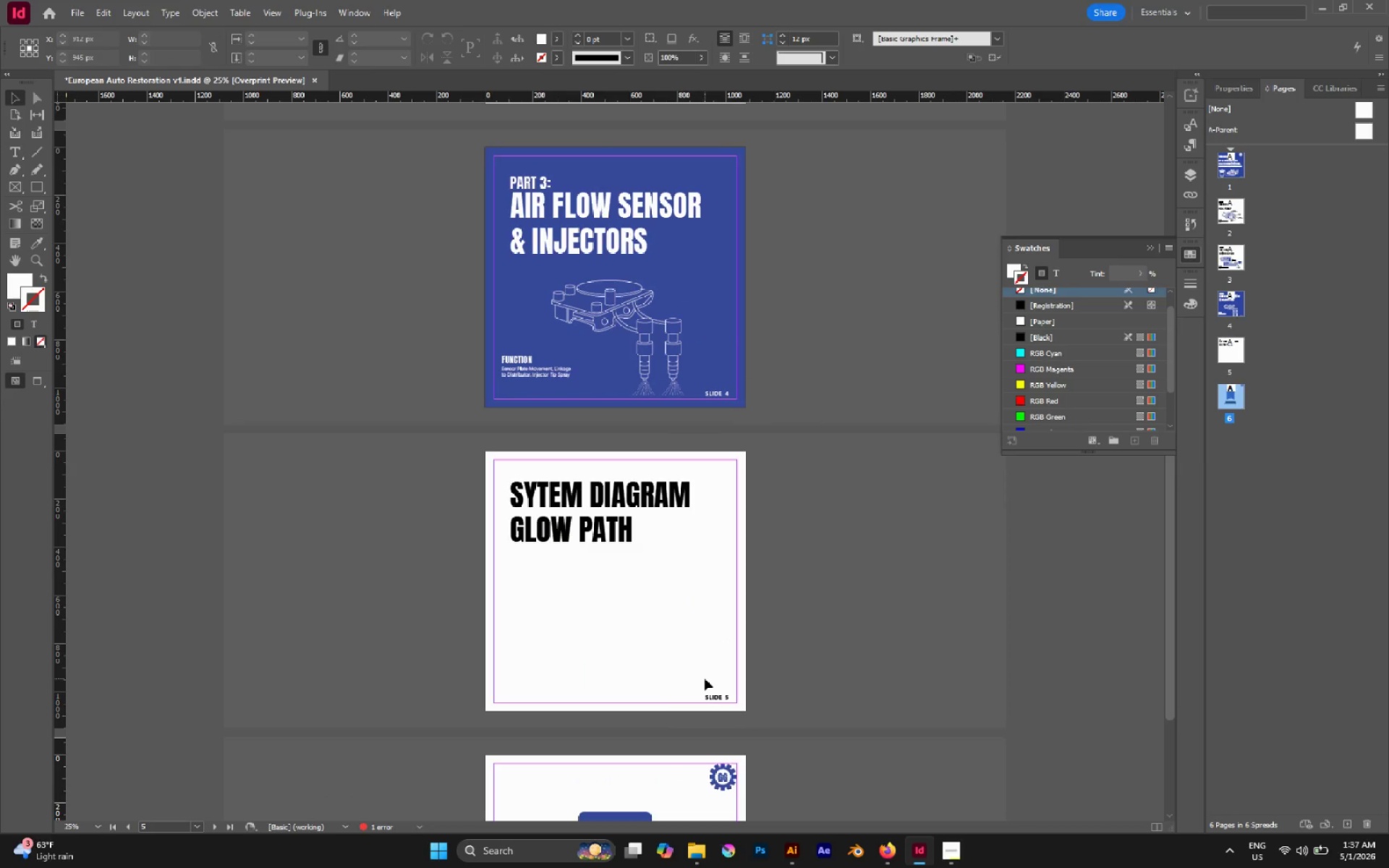 
wait(8.26)
 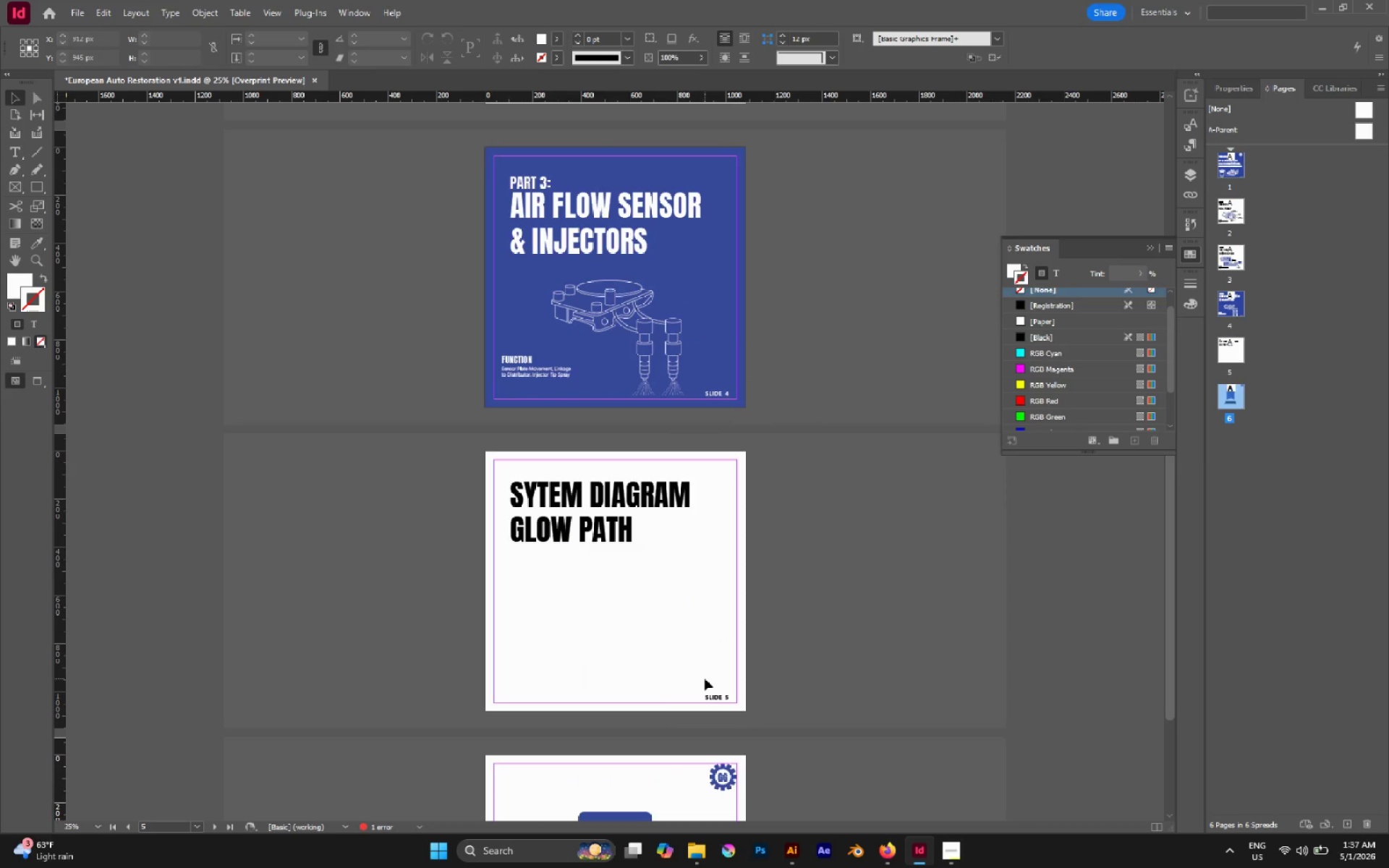 
left_click_drag(start_coordinate=[626, 604], to_coordinate=[519, 503])
 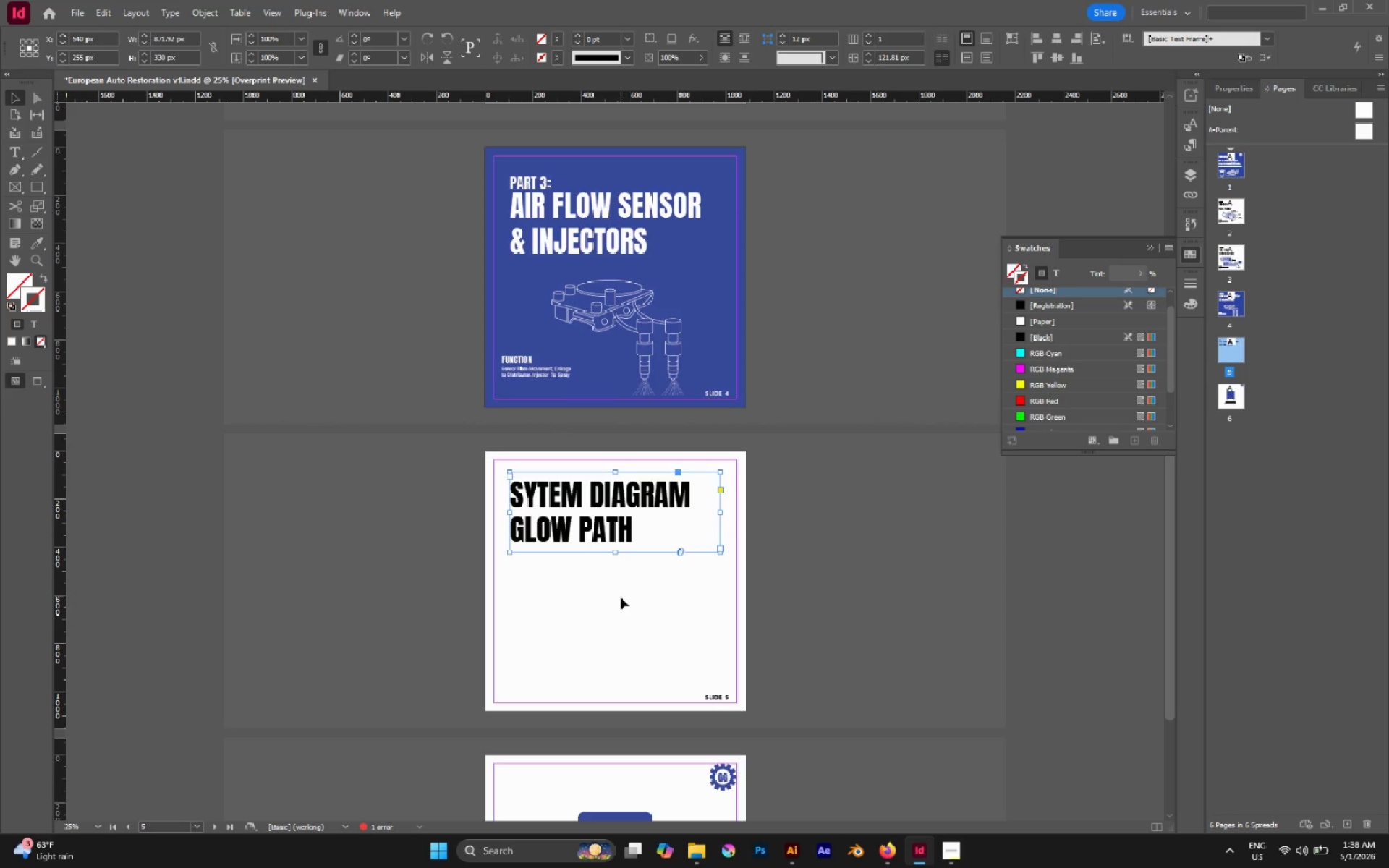 
left_click([621, 597])
 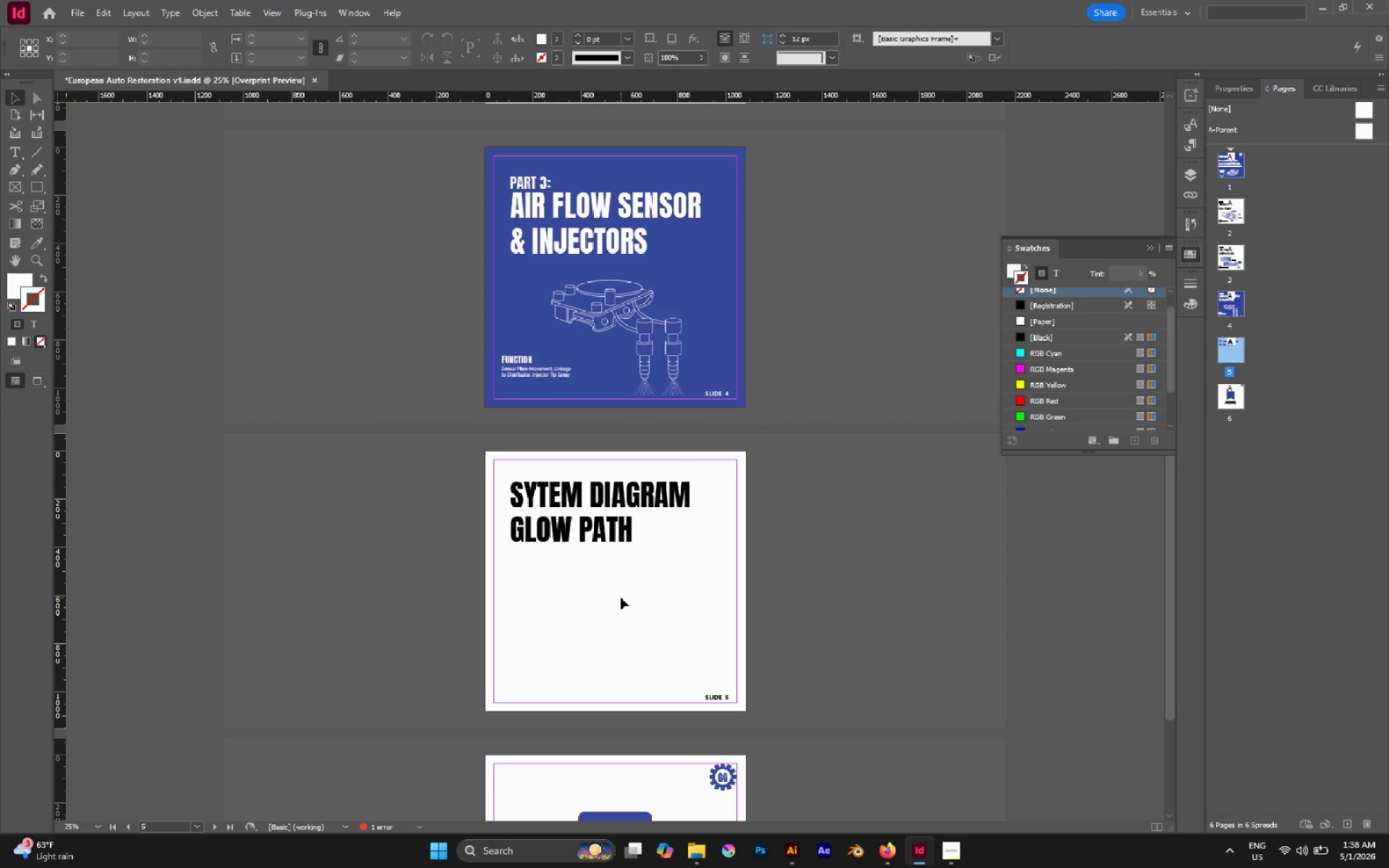 
scroll: coordinate [614, 601], scroll_direction: down, amount: 10.0
 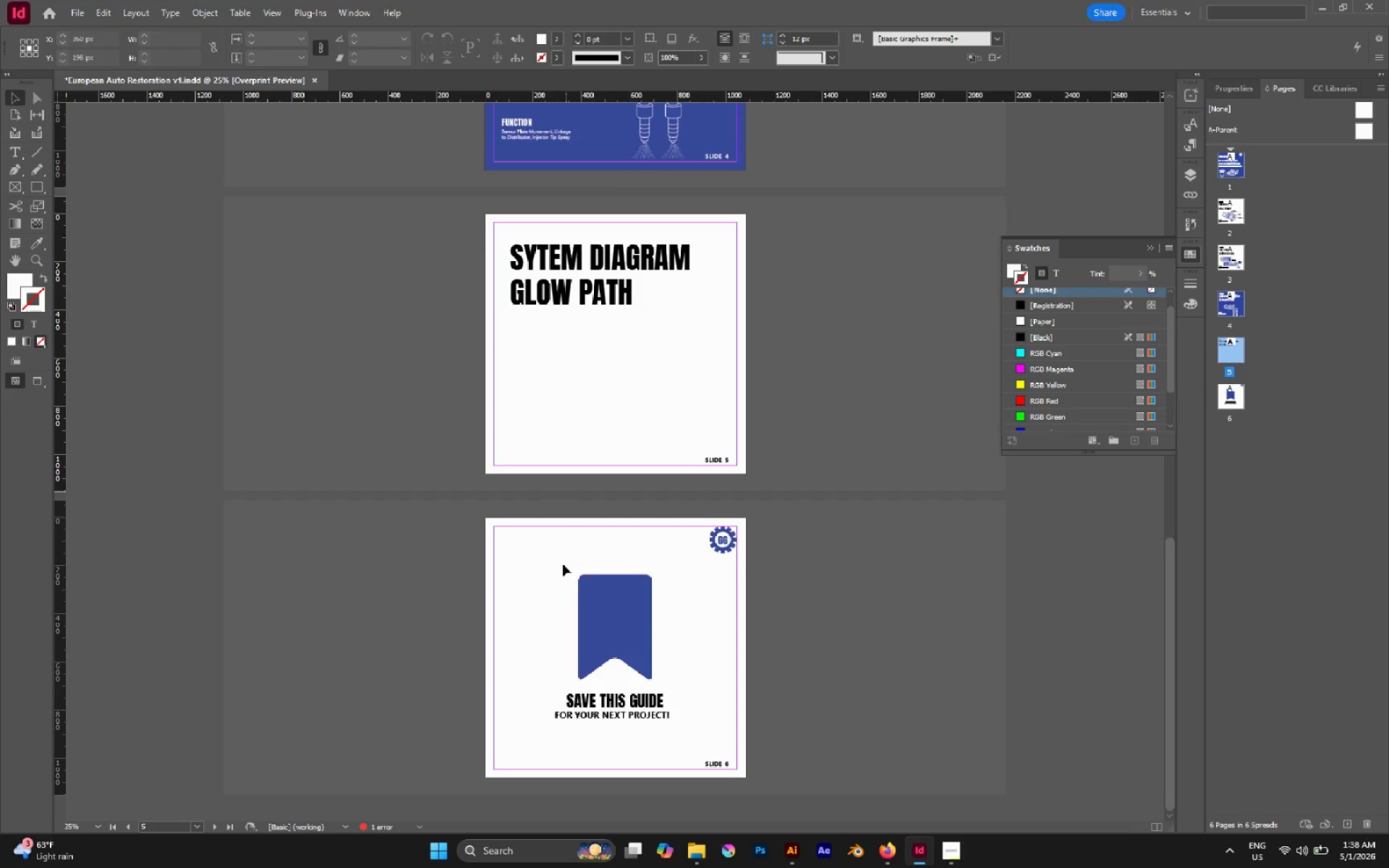 
left_click_drag(start_coordinate=[560, 563], to_coordinate=[673, 716])
 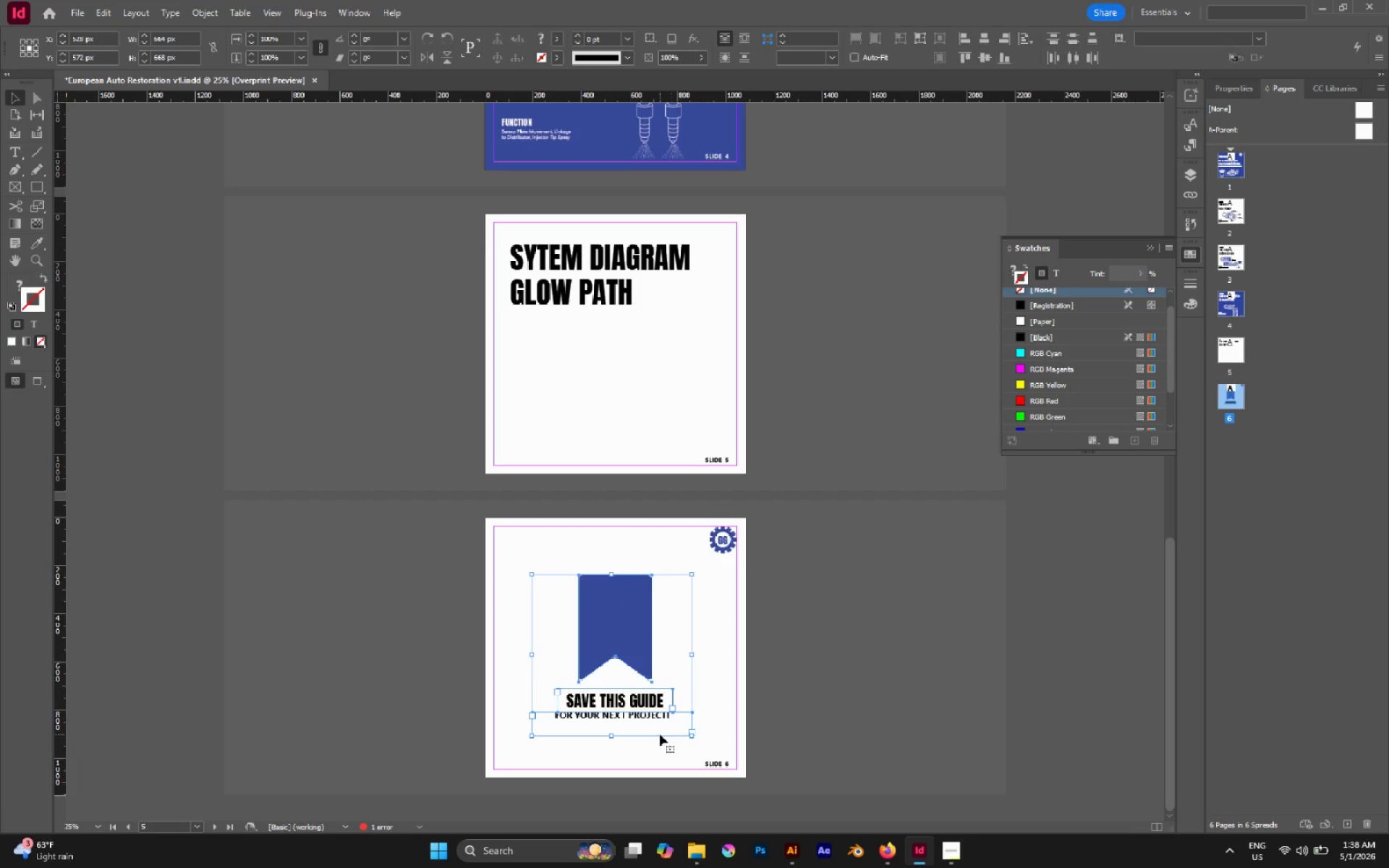 
left_click([660, 734])
 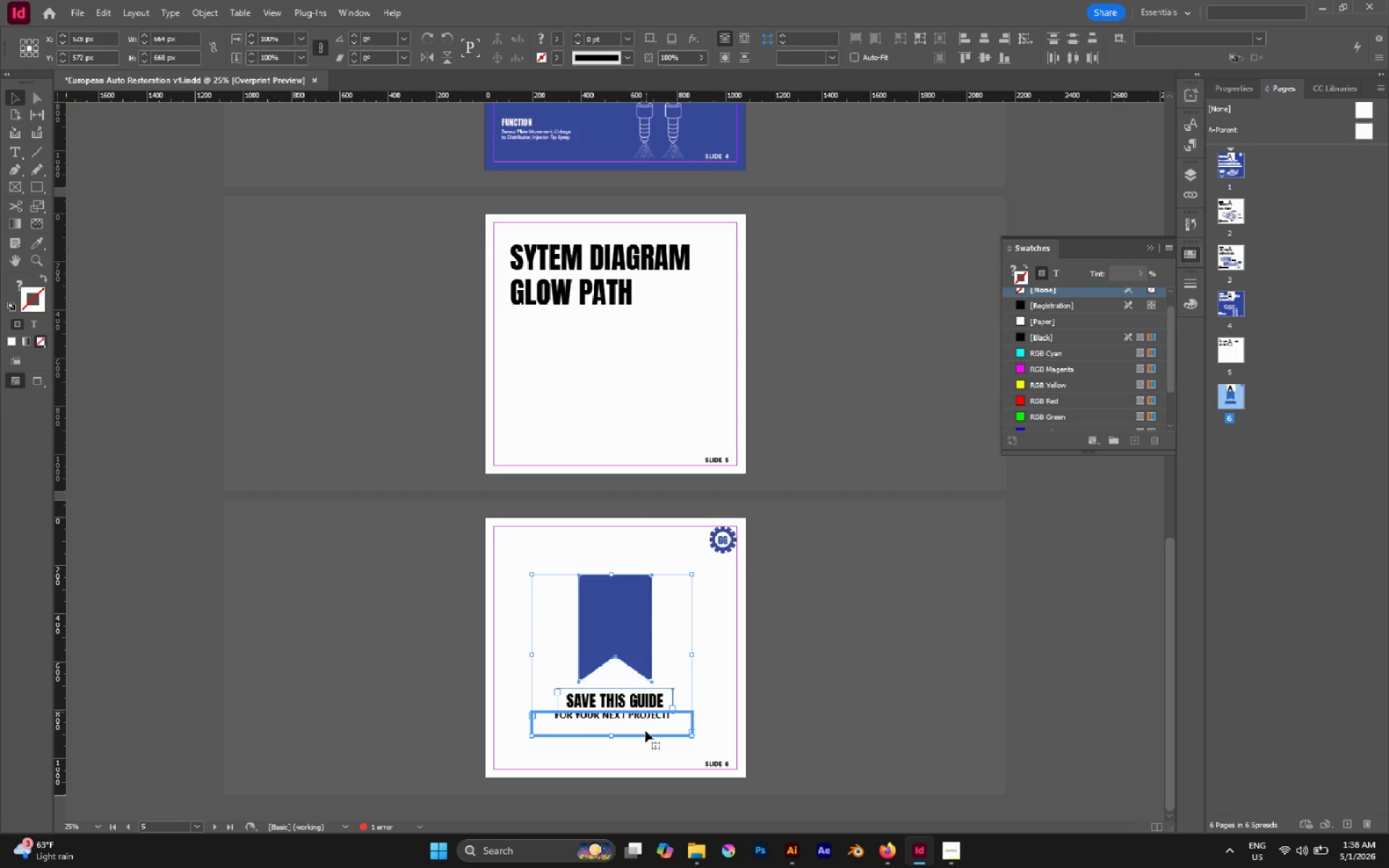 
left_click([607, 757])
 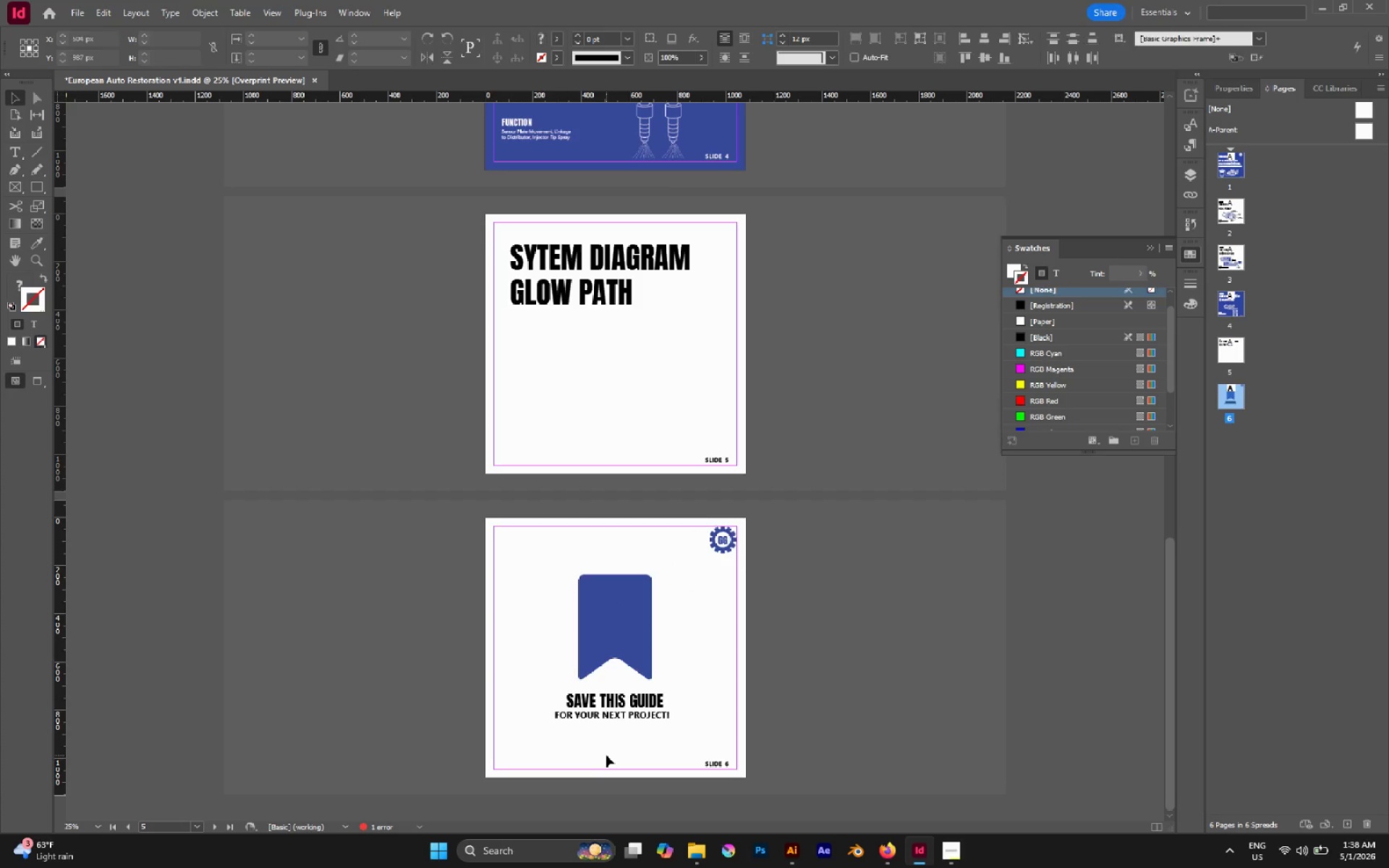 
left_click_drag(start_coordinate=[606, 755], to_coordinate=[508, 605])
 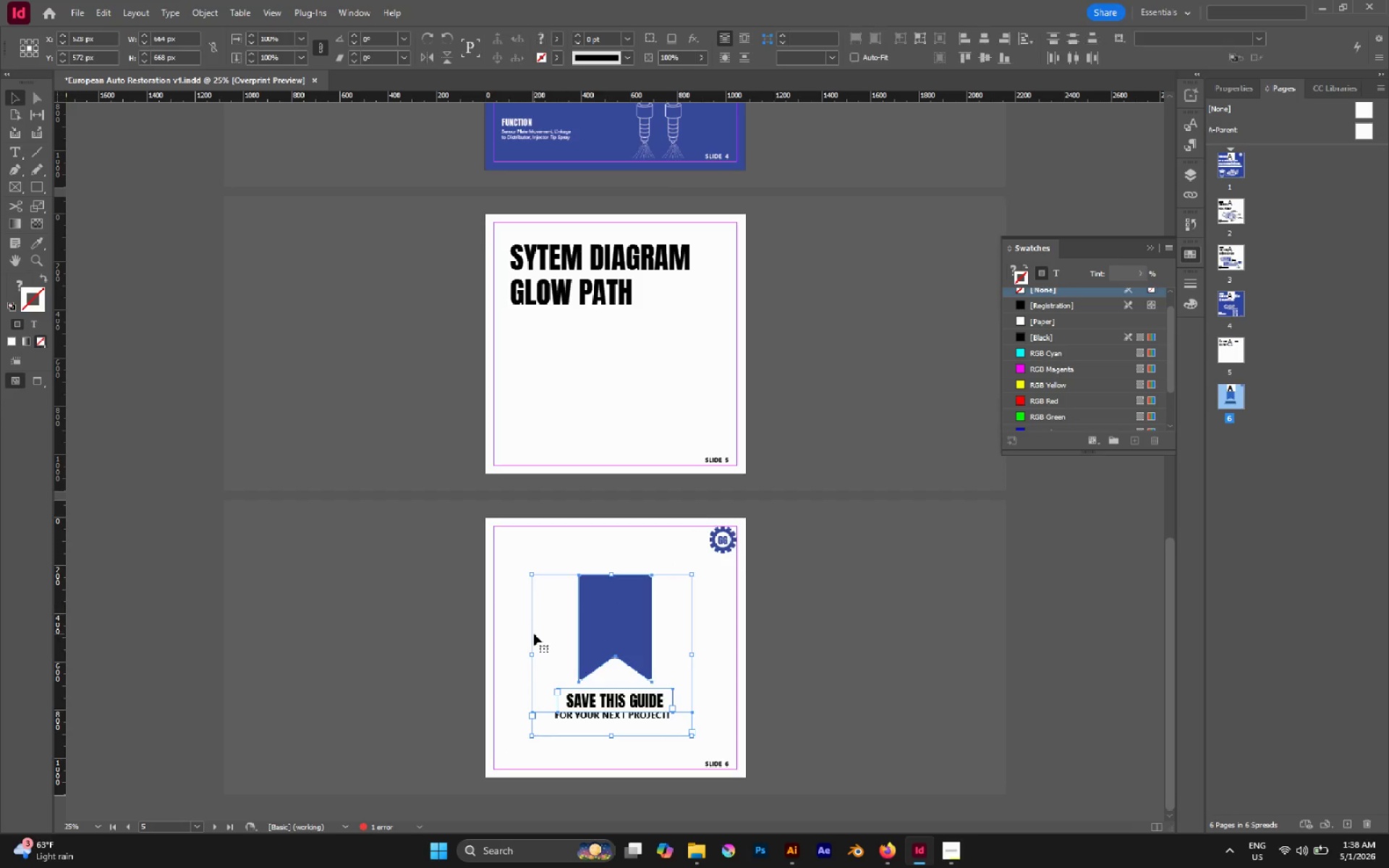 
left_click([534, 634])
 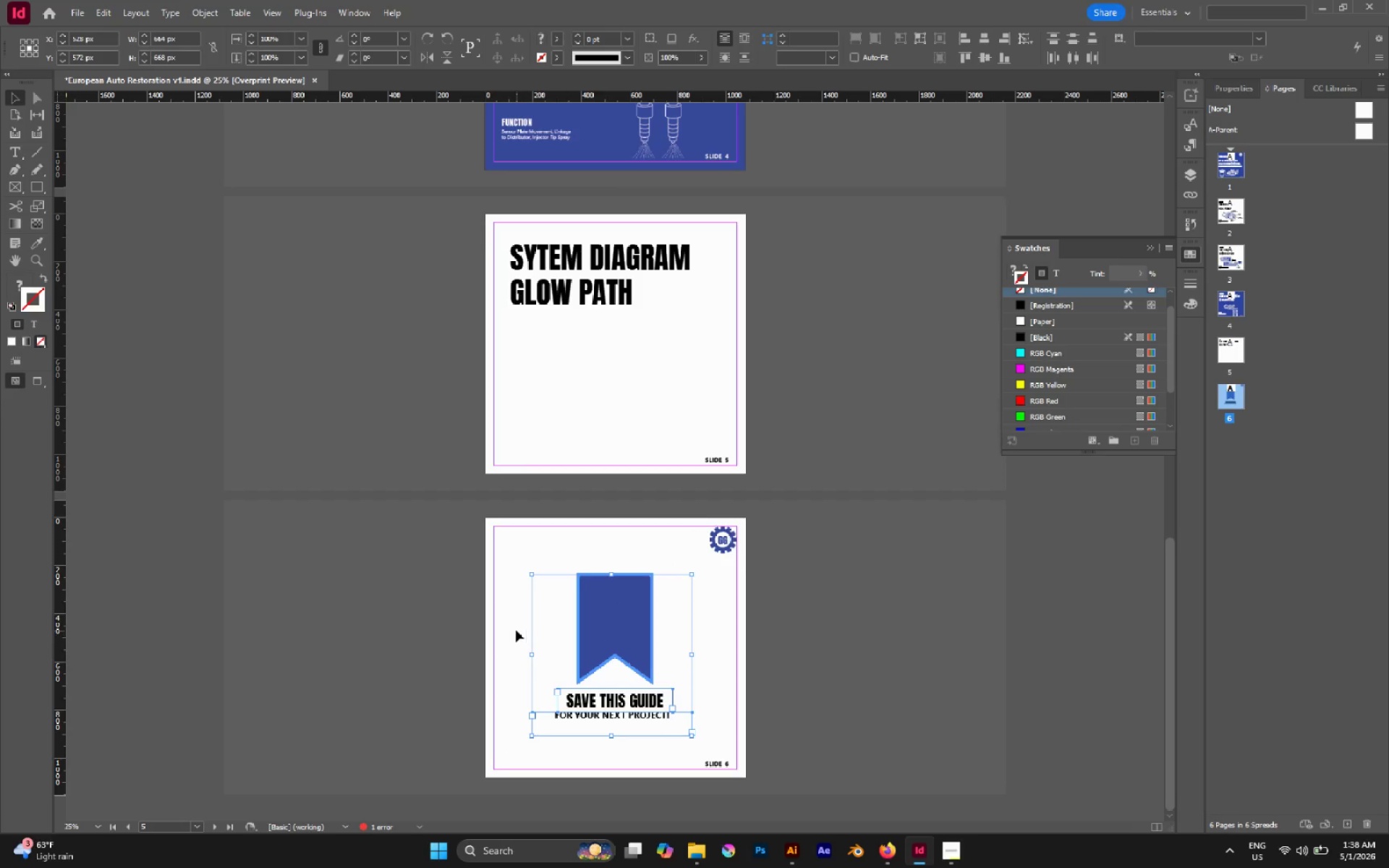 
left_click([514, 629])
 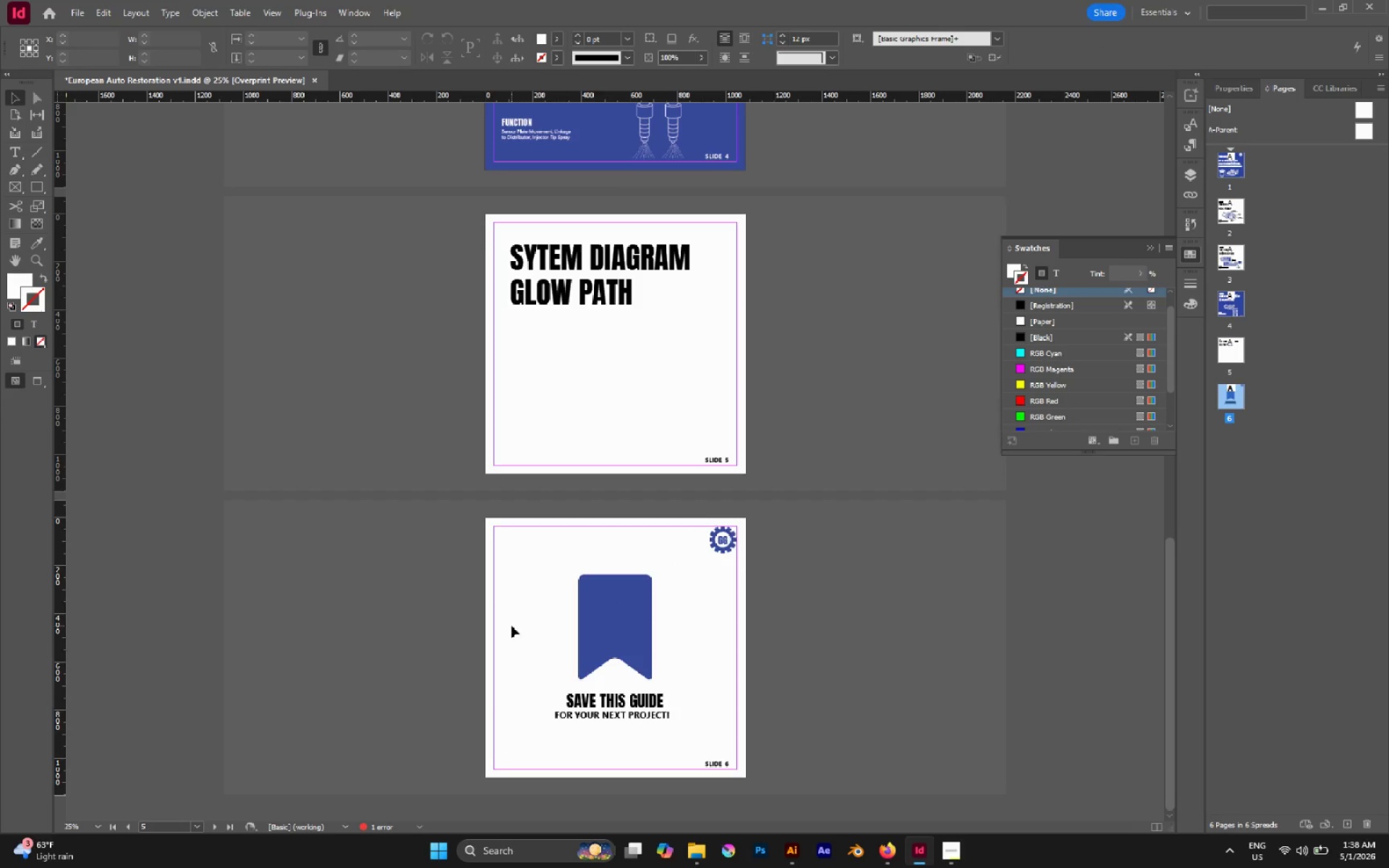 
left_click_drag(start_coordinate=[511, 626], to_coordinate=[681, 743])
 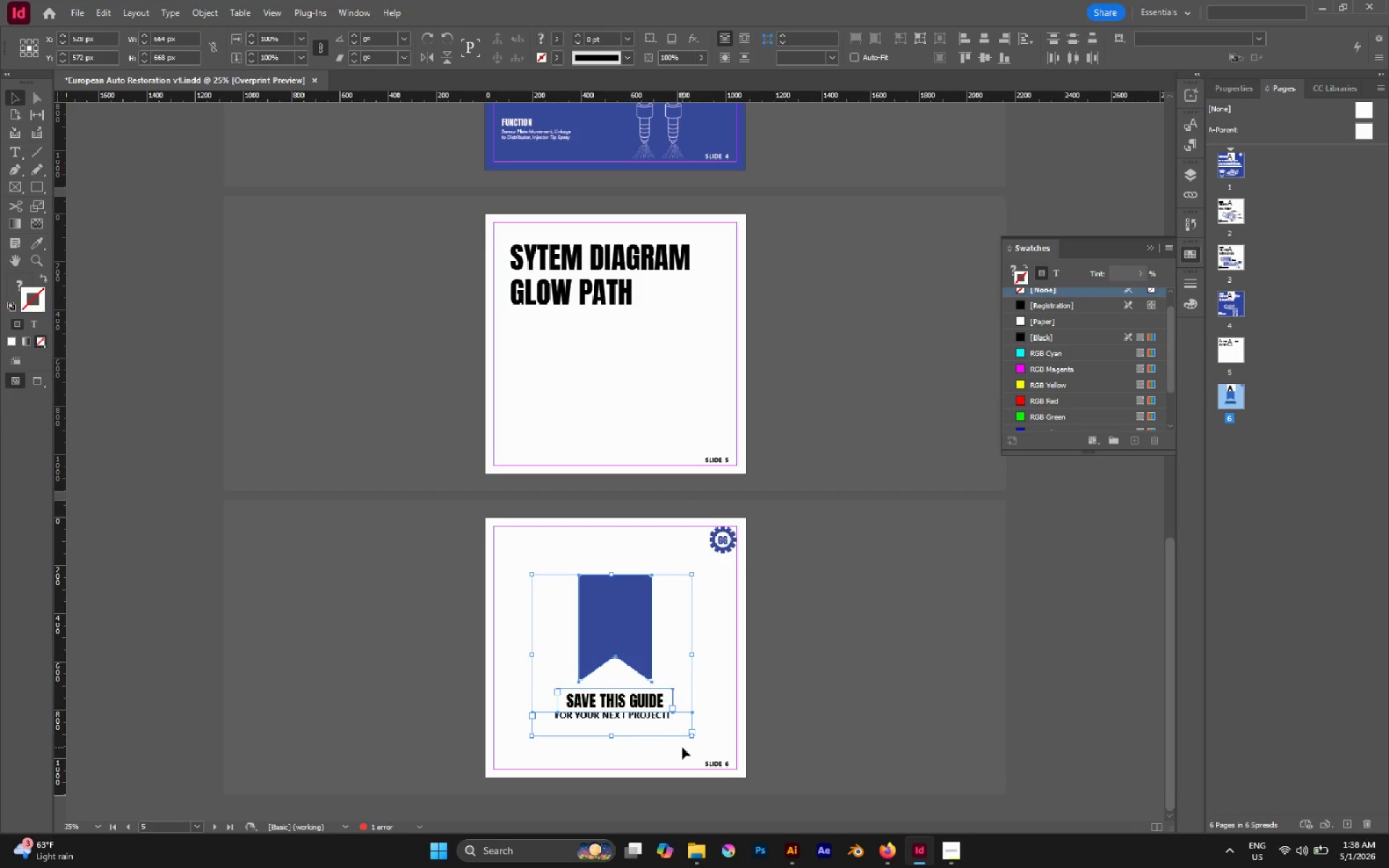 
wait(9.47)
 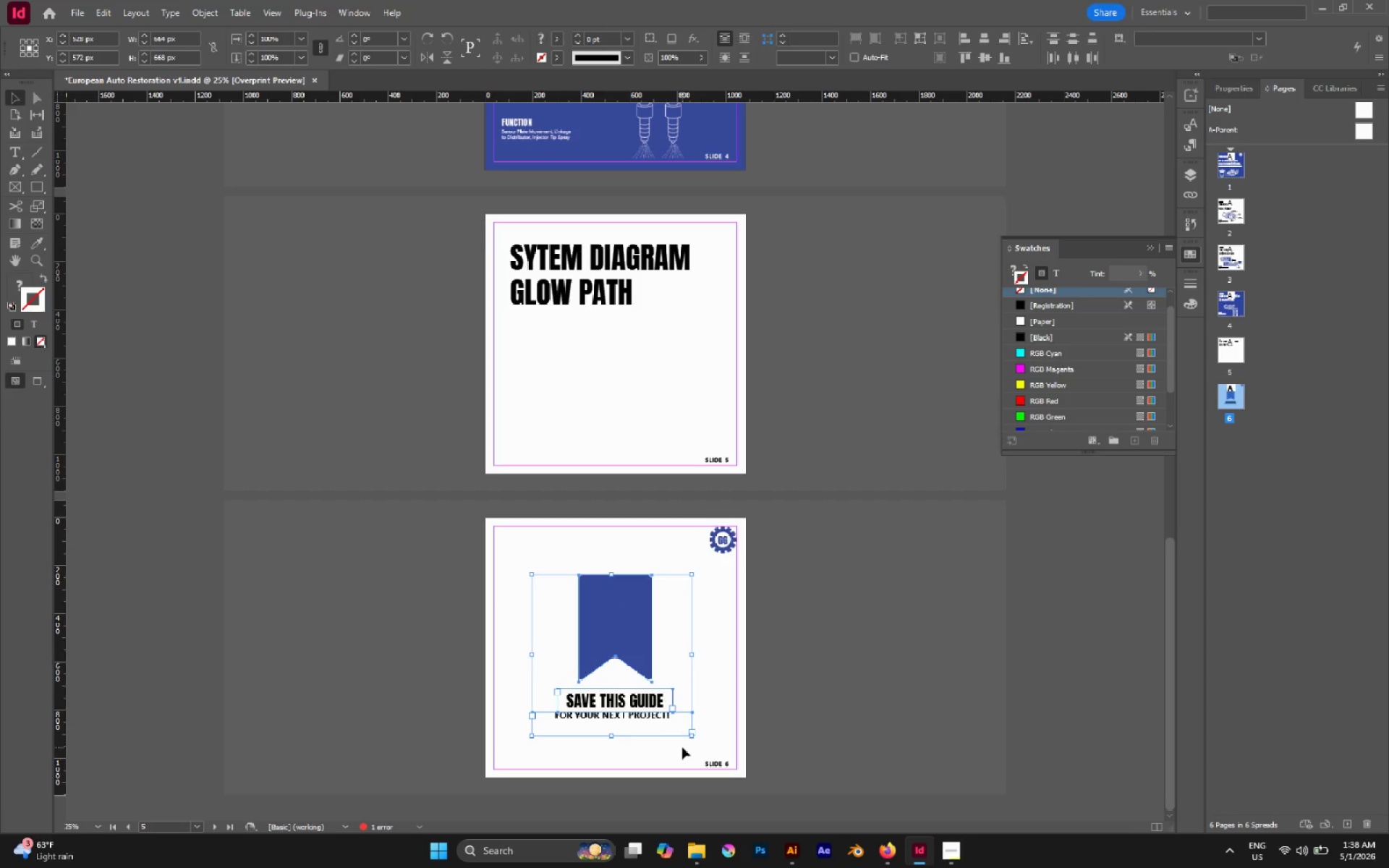 
left_click([525, 551])
 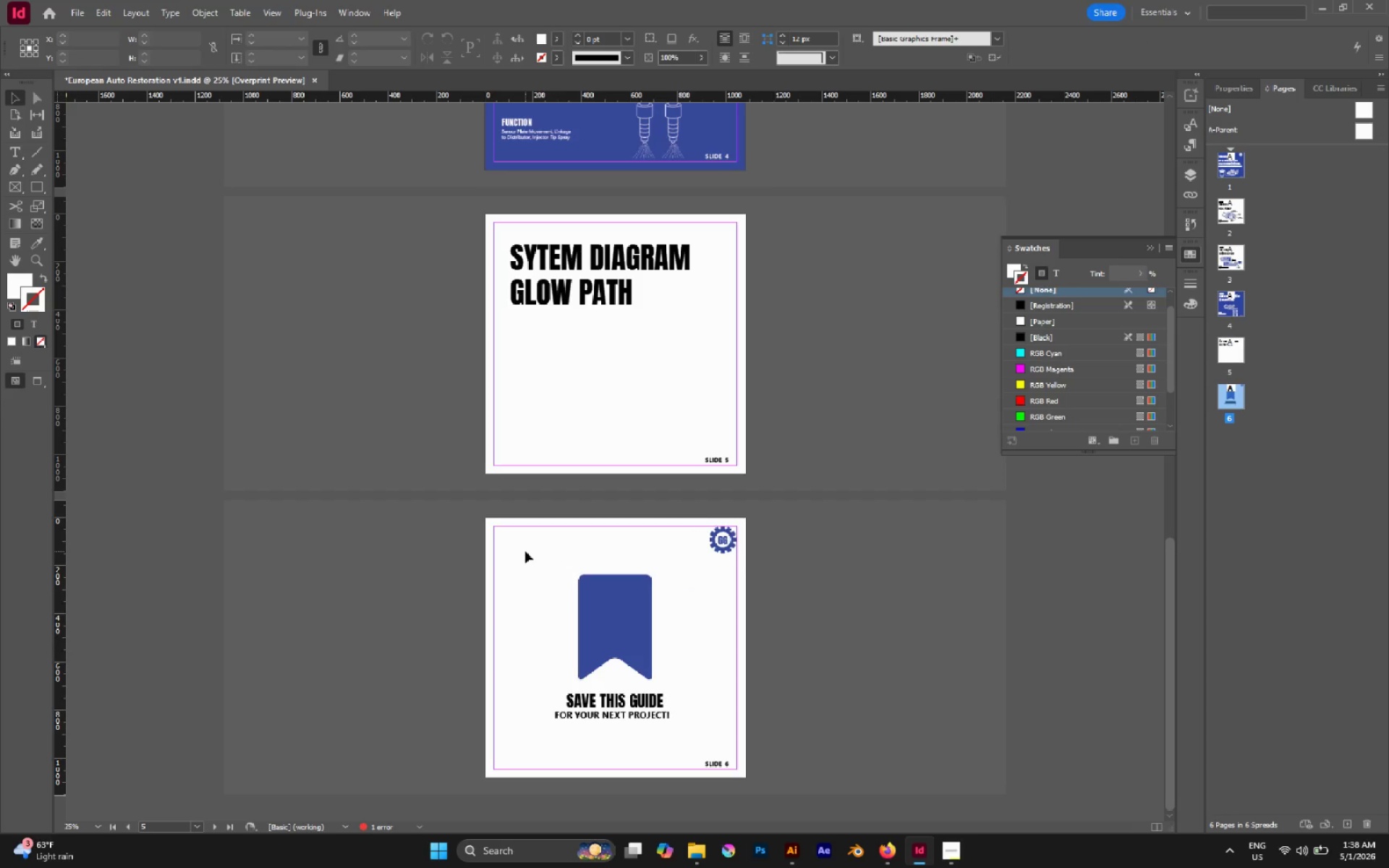 
left_click_drag(start_coordinate=[525, 551], to_coordinate=[681, 755])
 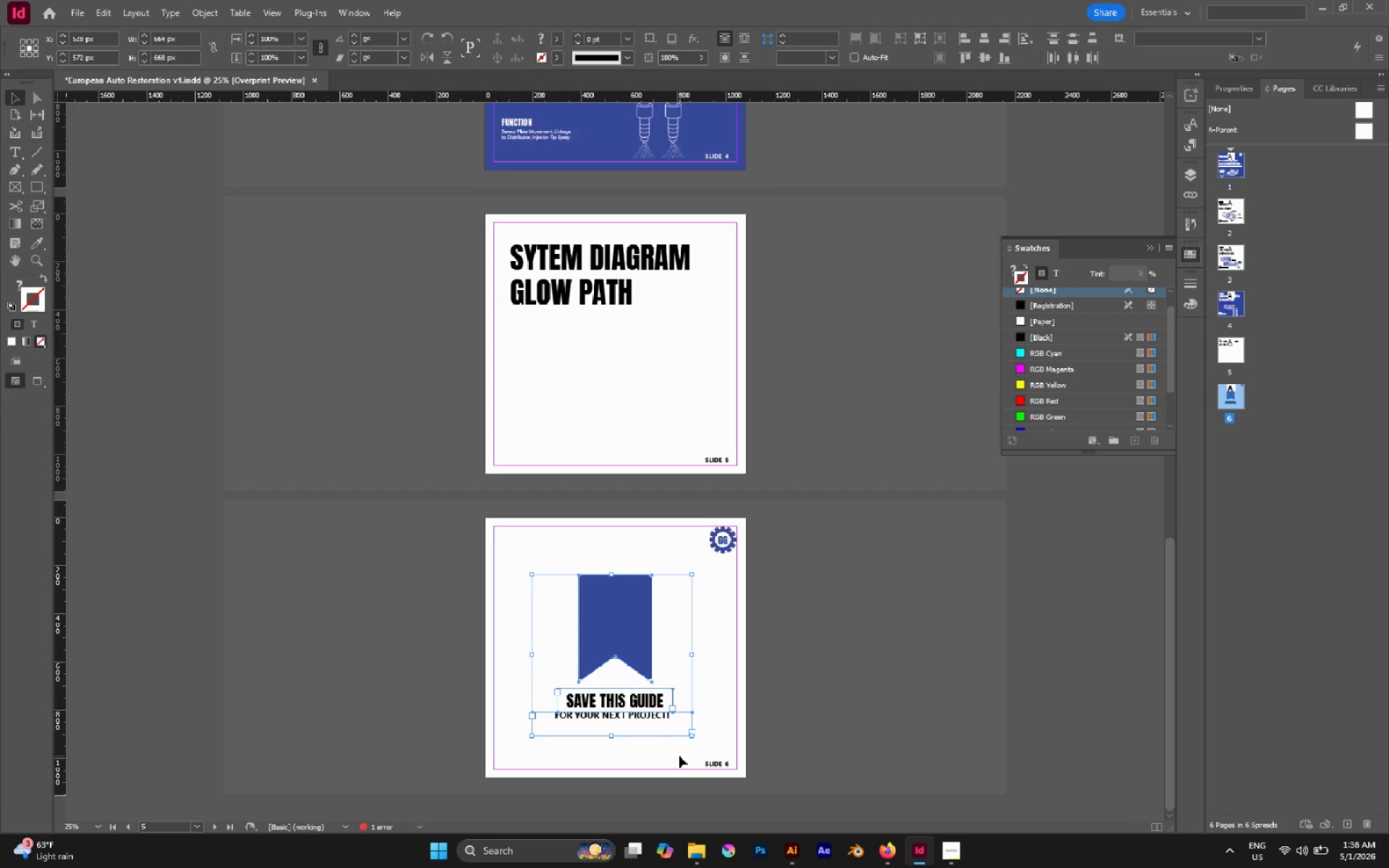 
left_click([679, 756])
 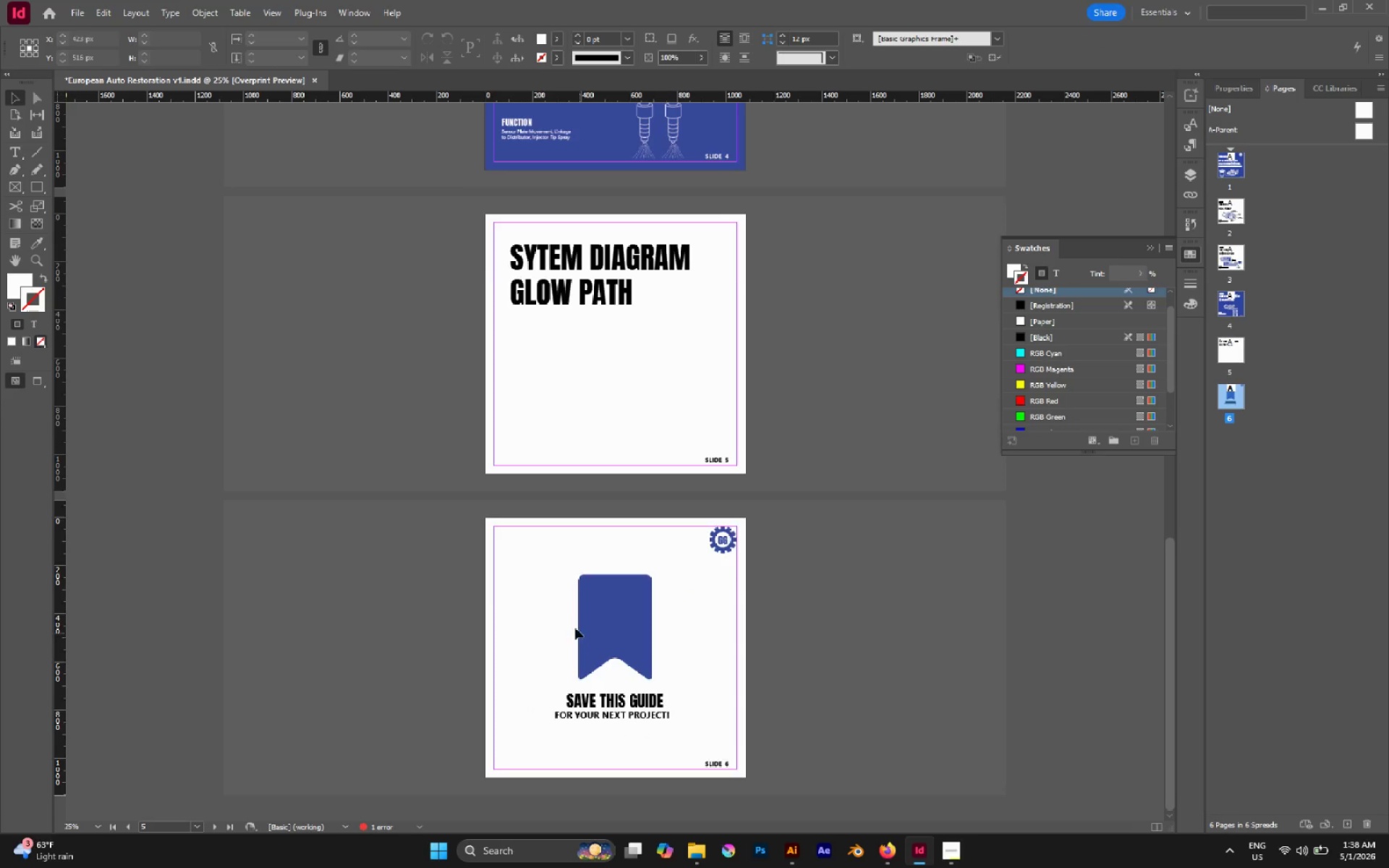 
scroll: coordinate [696, 479], scroll_direction: up, amount: 5.0
 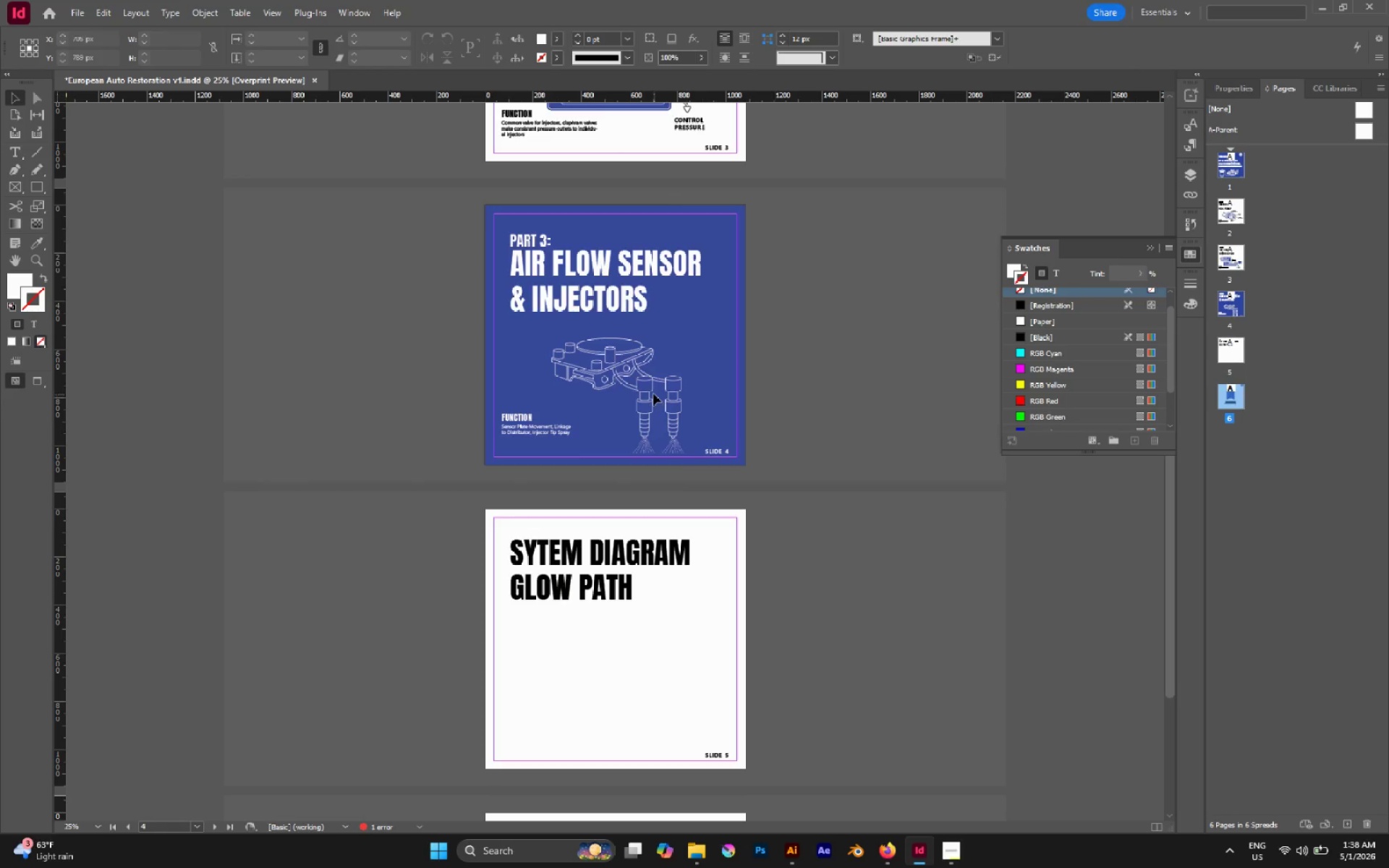 
left_click([647, 388])
 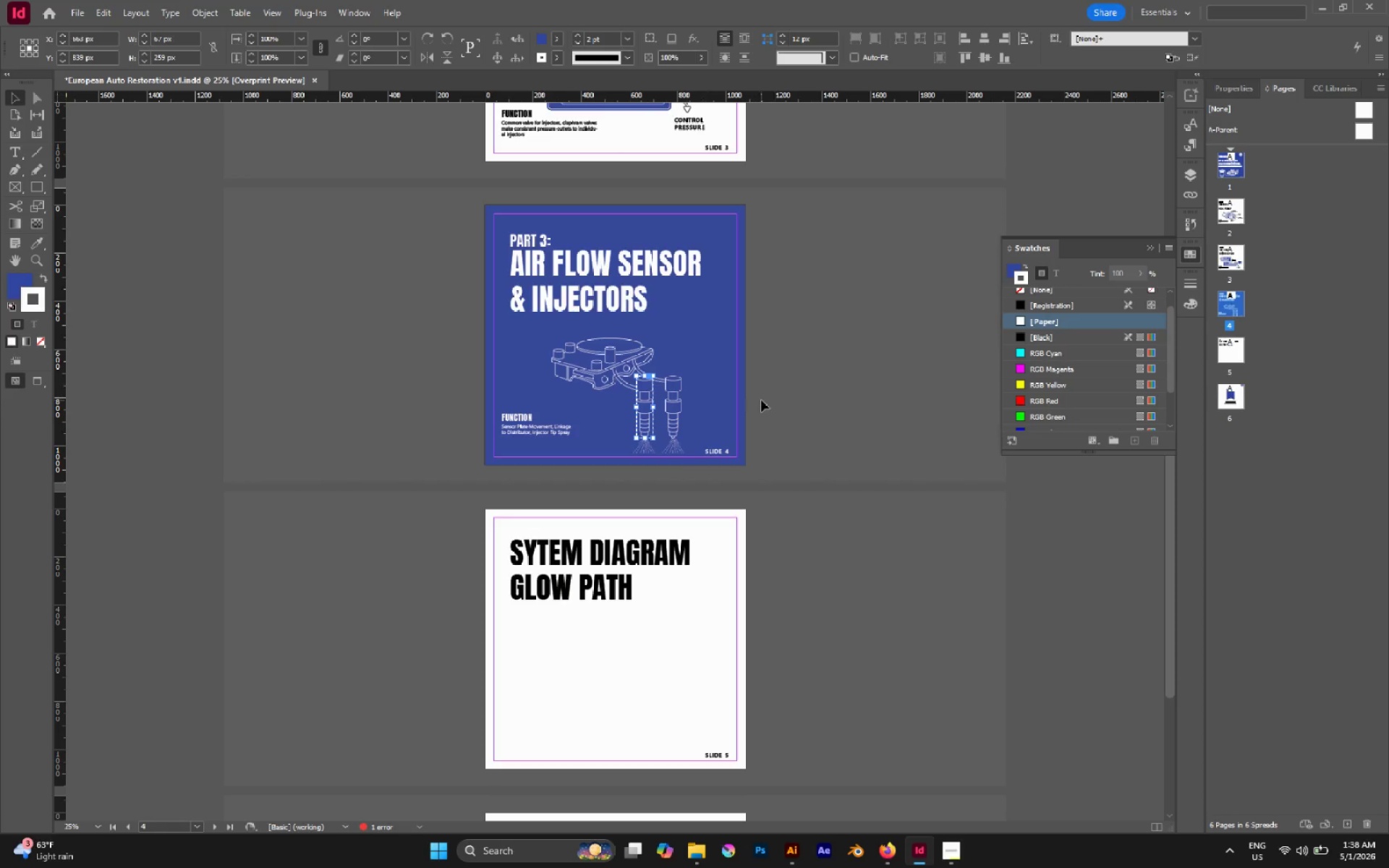 
left_click([761, 400])
 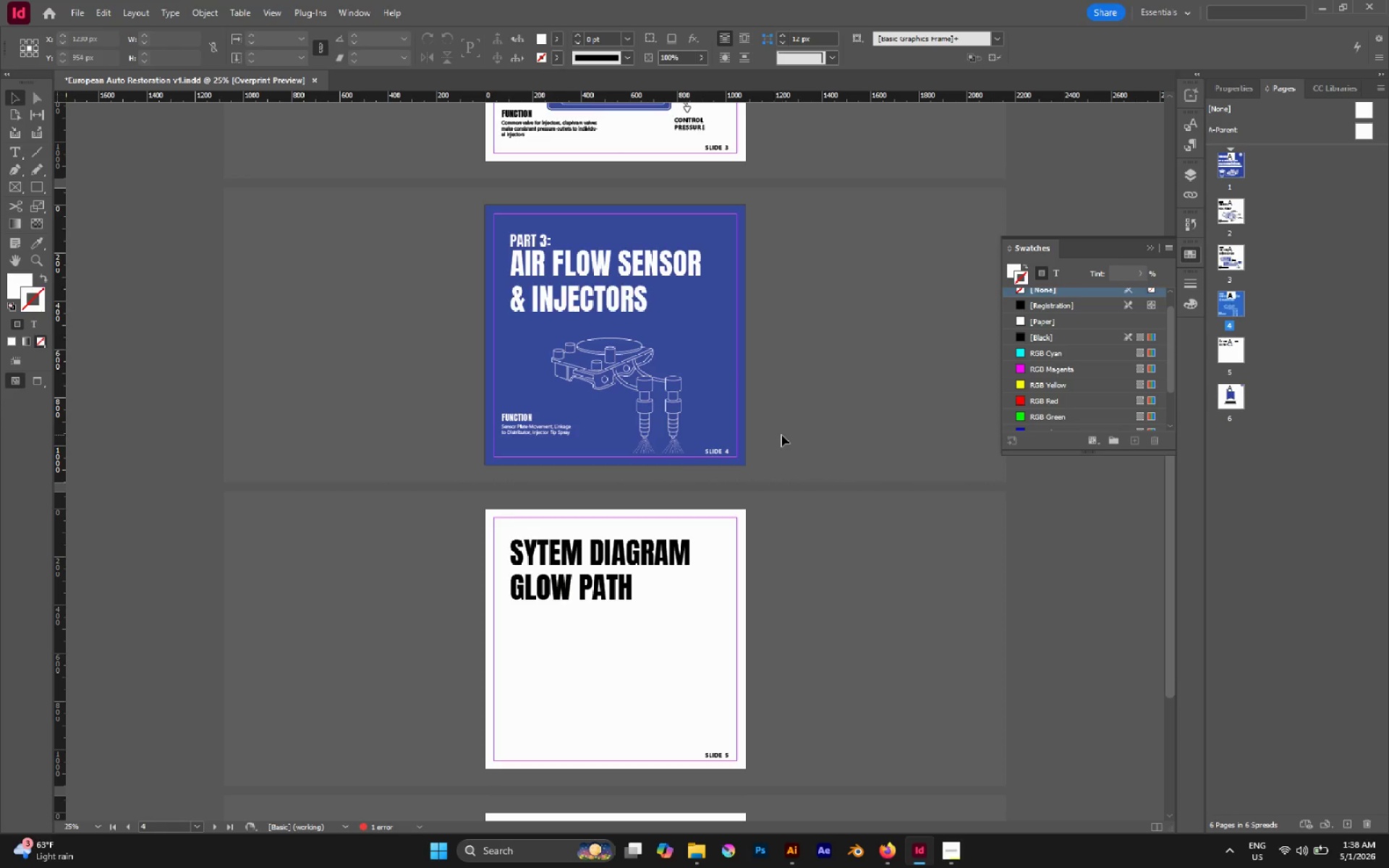 
wait(9.67)
 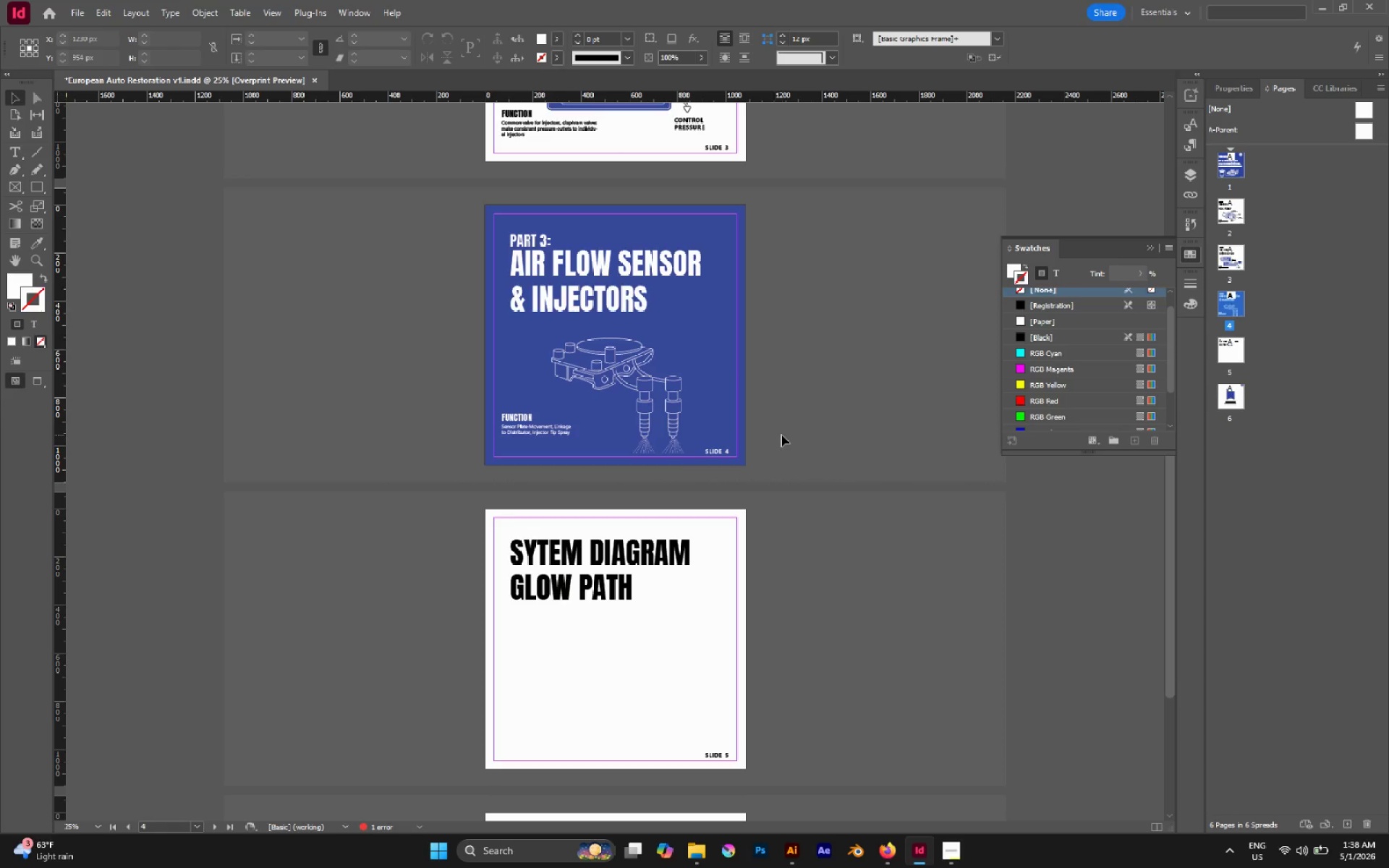 
scroll: coordinate [738, 457], scroll_direction: up, amount: 21.0
 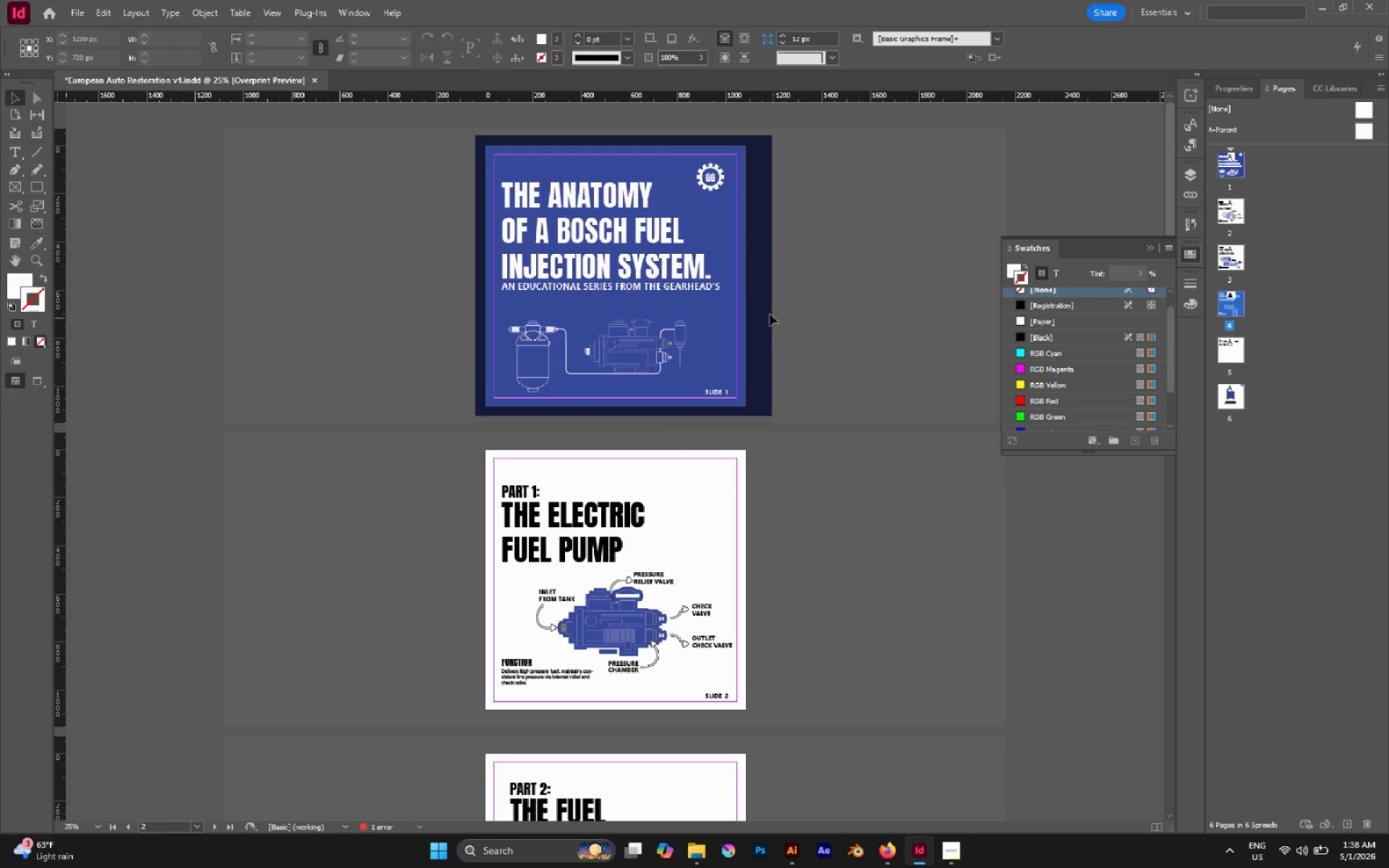 
left_click([769, 313])
 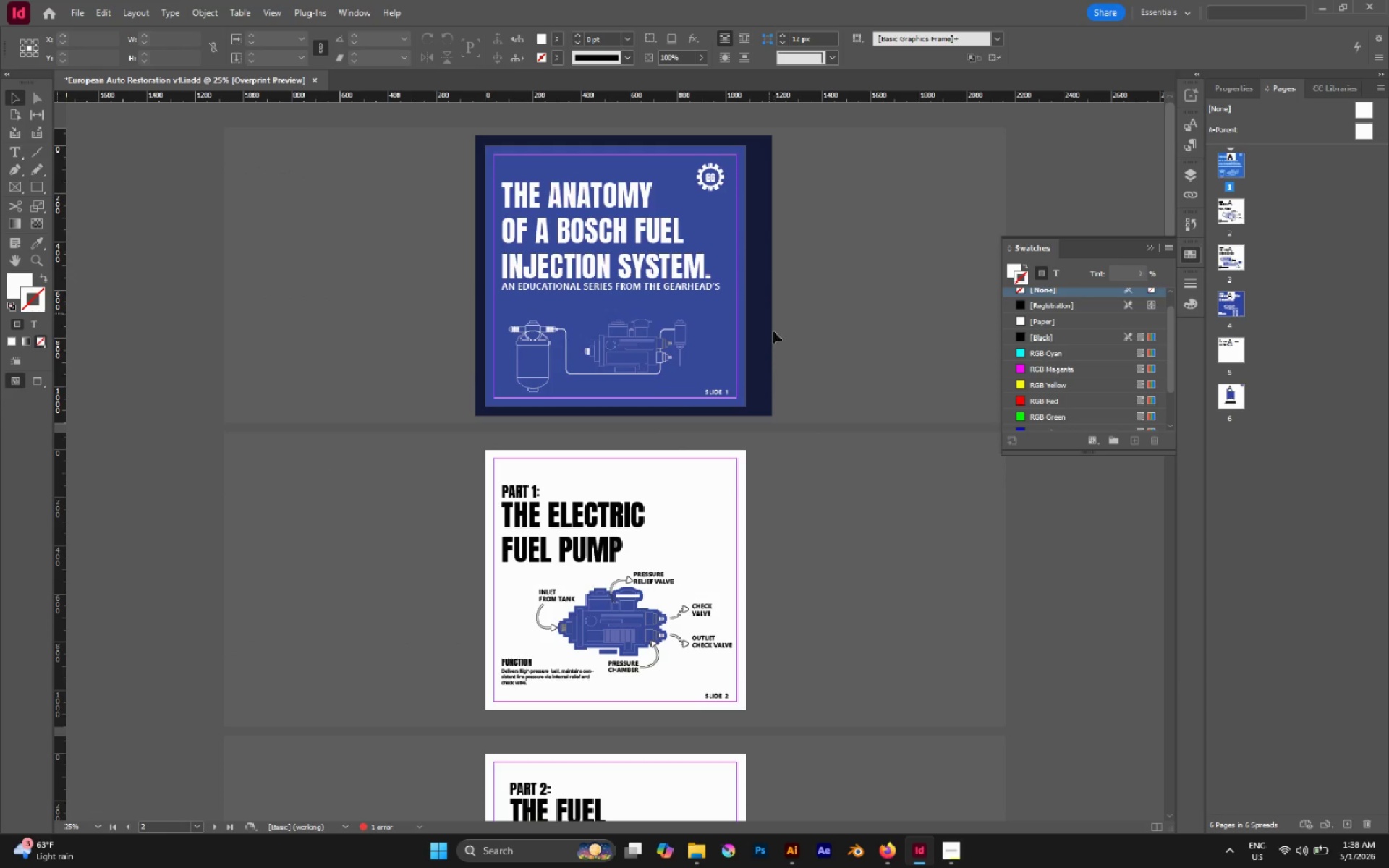 
left_click_drag(start_coordinate=[769, 315], to_coordinate=[784, 417])
 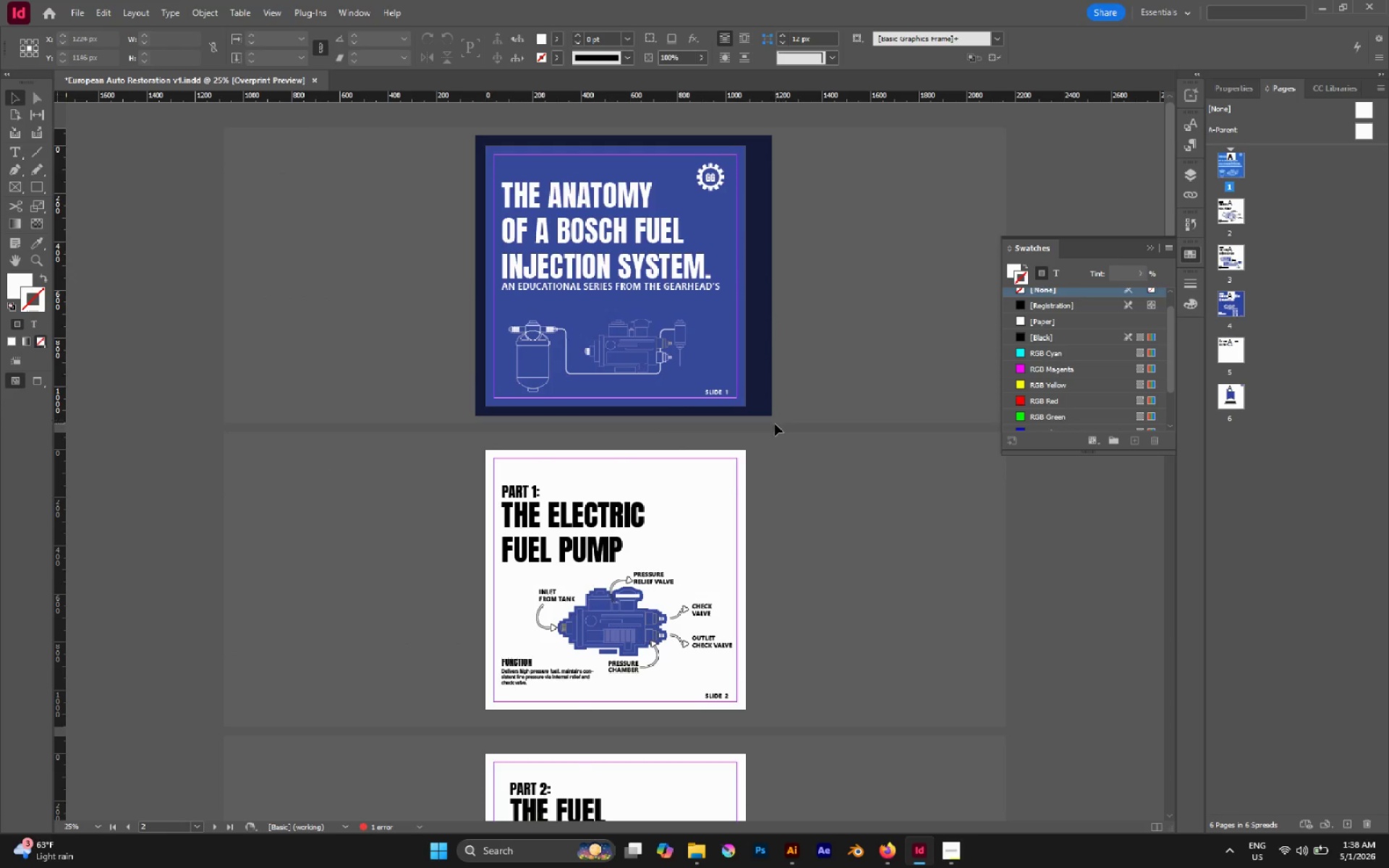 
scroll: coordinate [755, 425], scroll_direction: down, amount: 26.0
 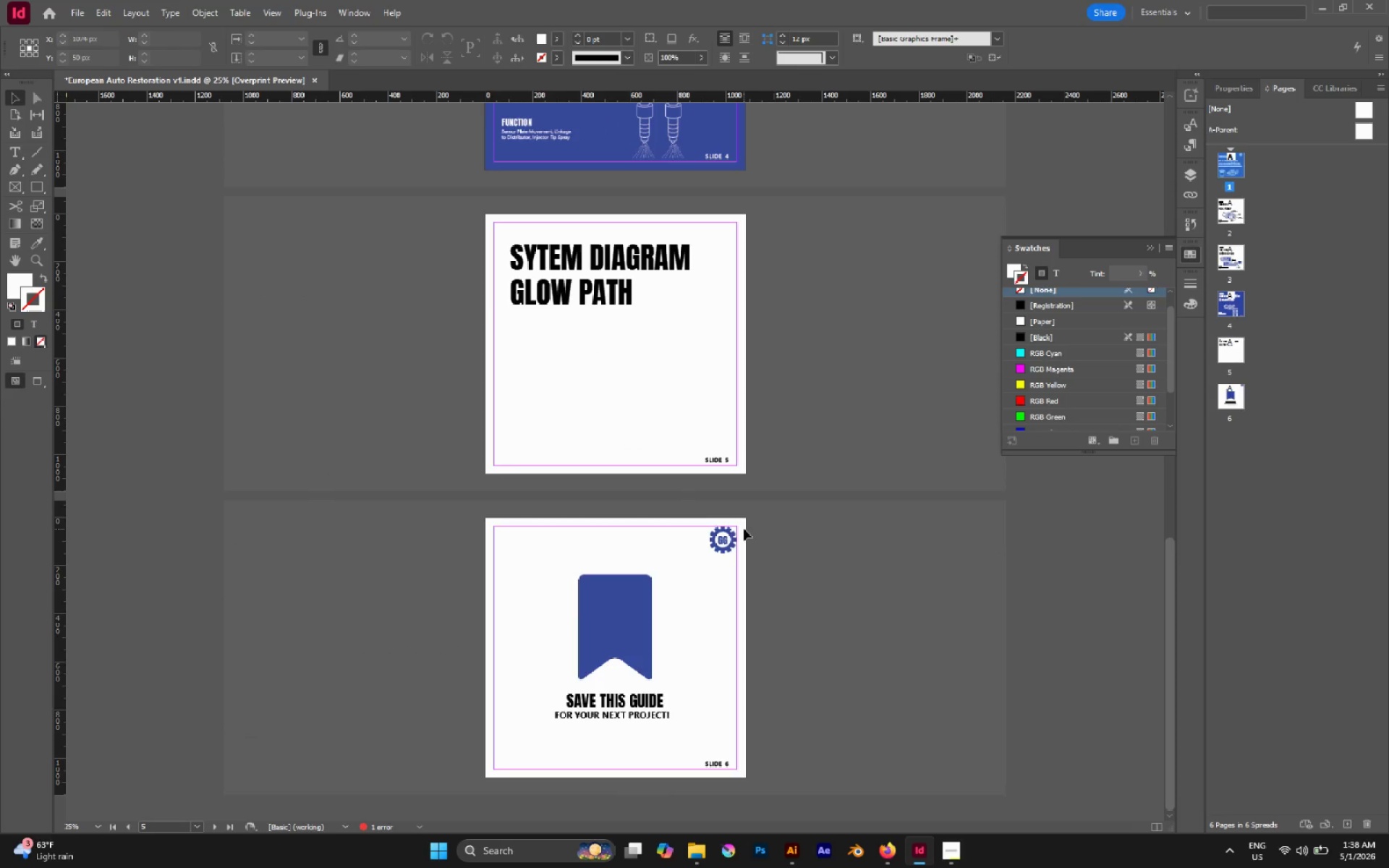 
double_click([734, 531])
 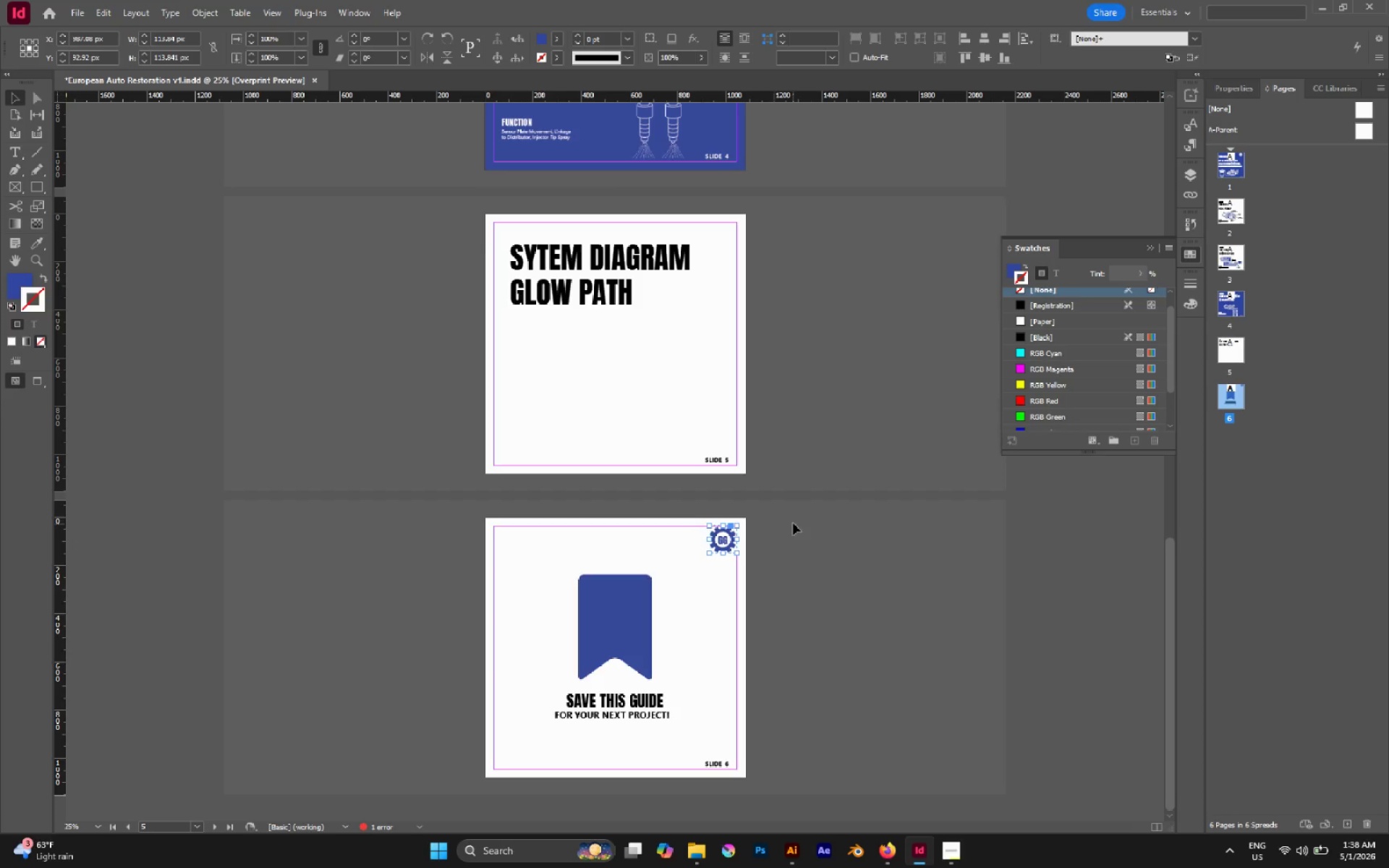 
left_click([794, 522])
 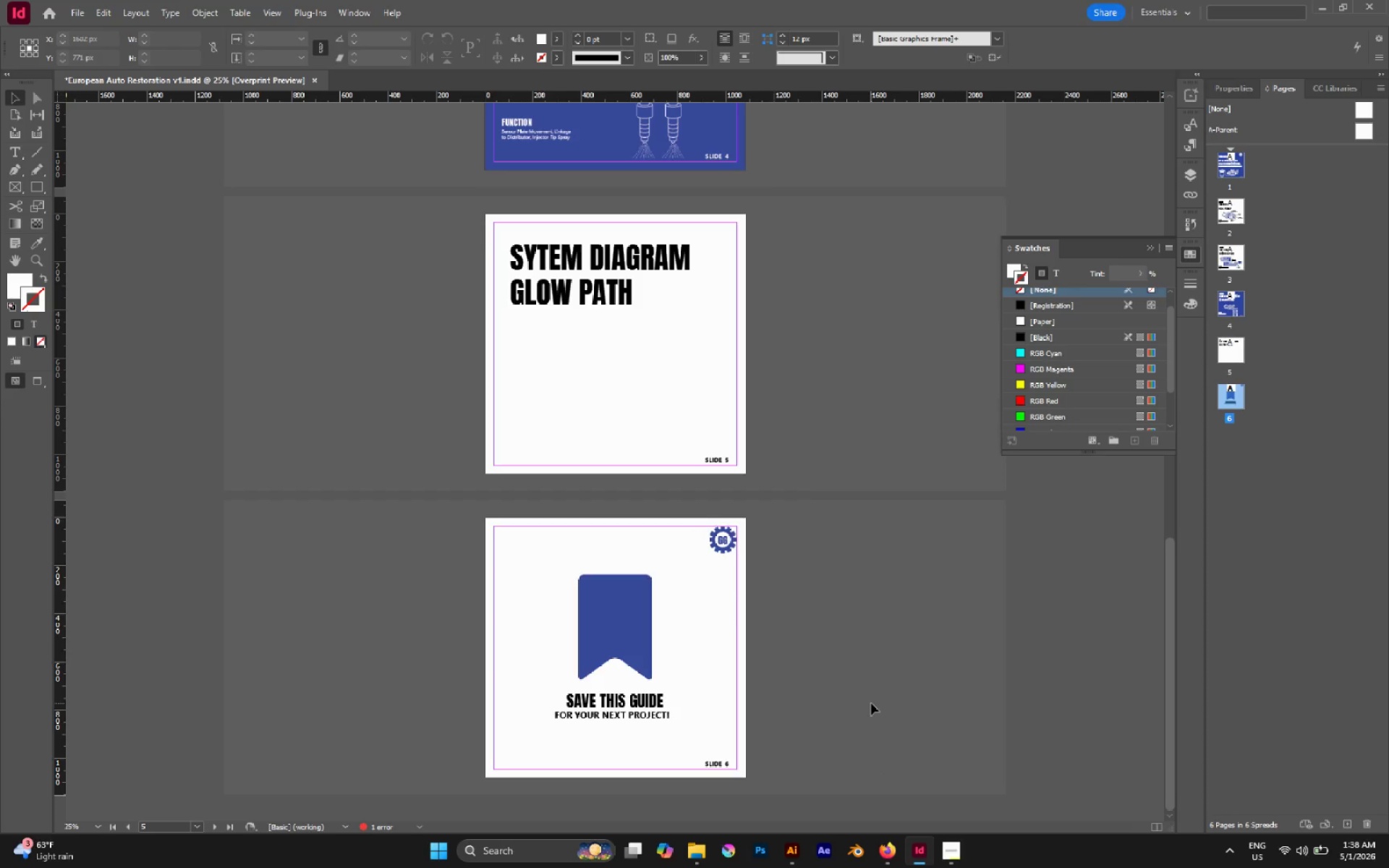 
wait(8.45)
 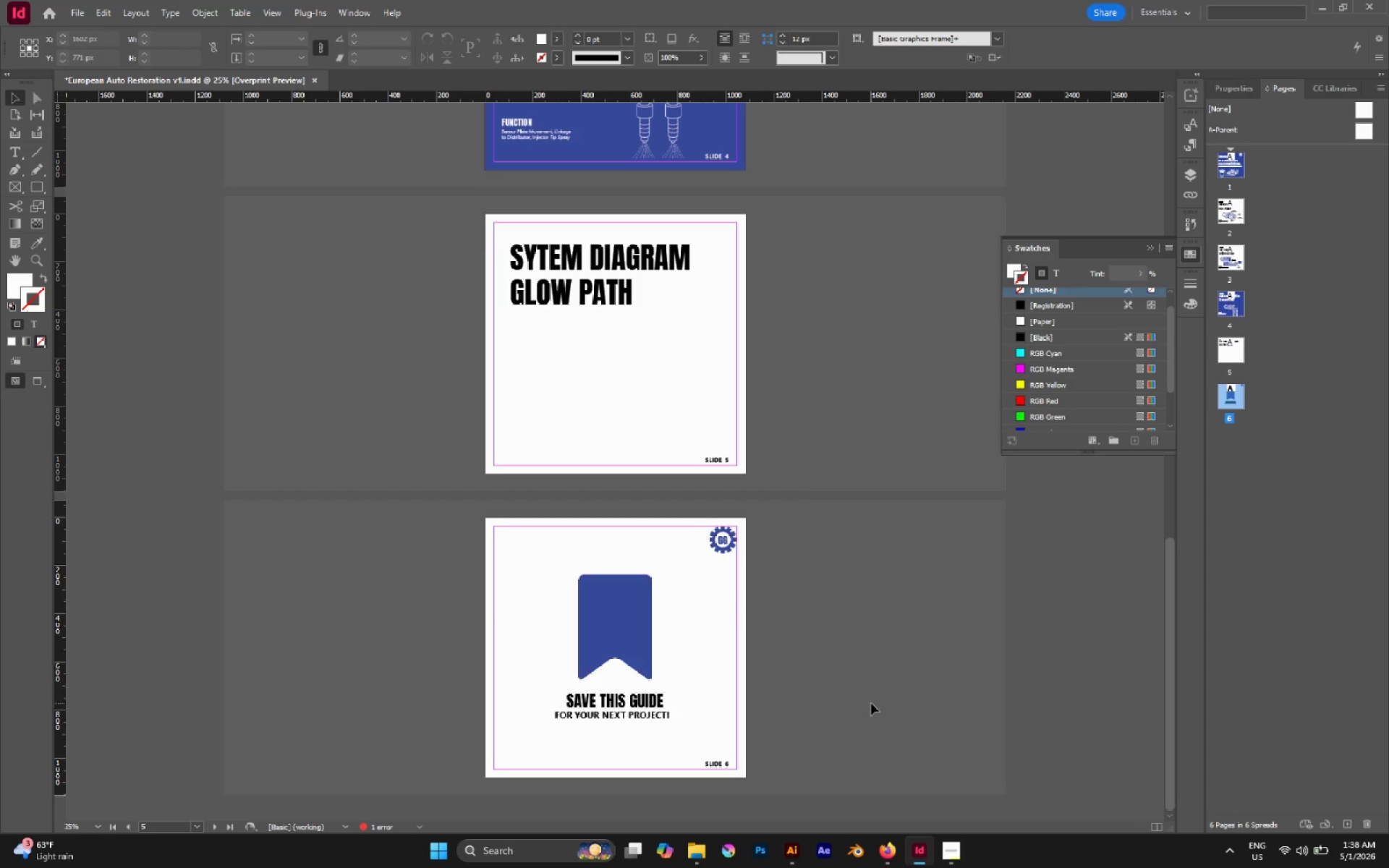 
scroll: coordinate [629, 406], scroll_direction: up, amount: 2.0
 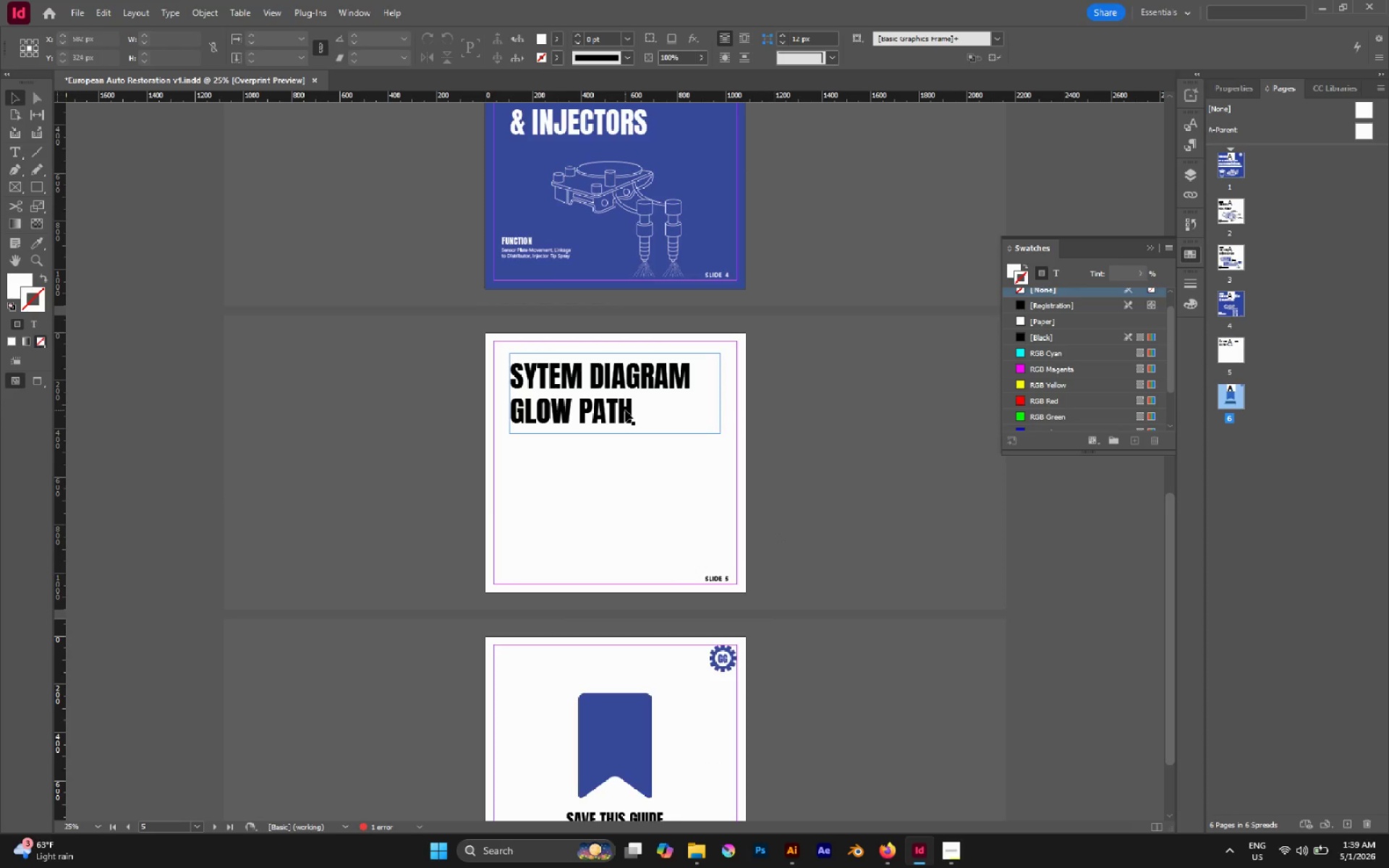 
hold_key(key=AltLeft, duration=0.61)
scroll: coordinate [625, 410], scroll_direction: down, amount: 1.0
 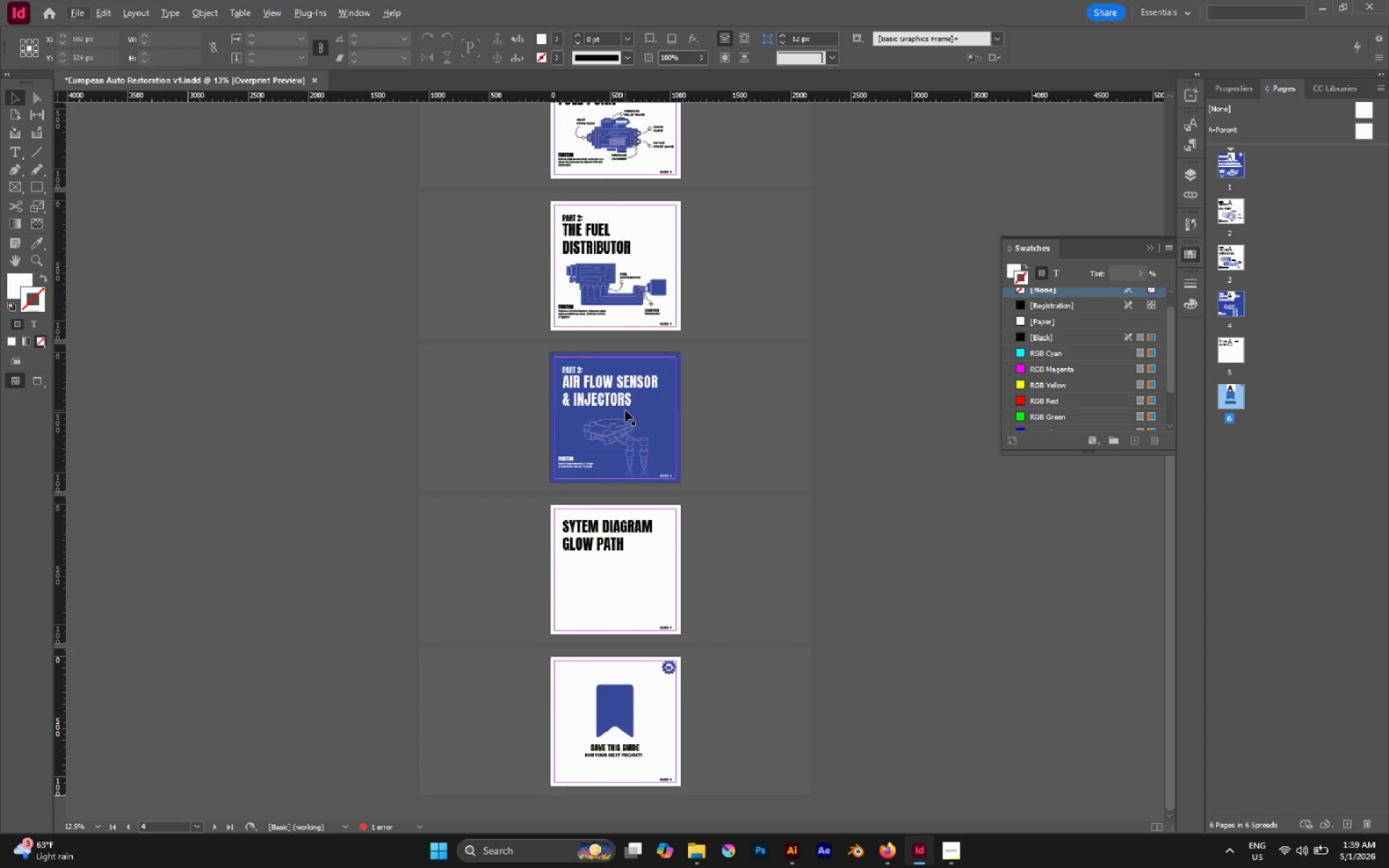 
scroll: coordinate [639, 166], scroll_direction: up, amount: 5.0
 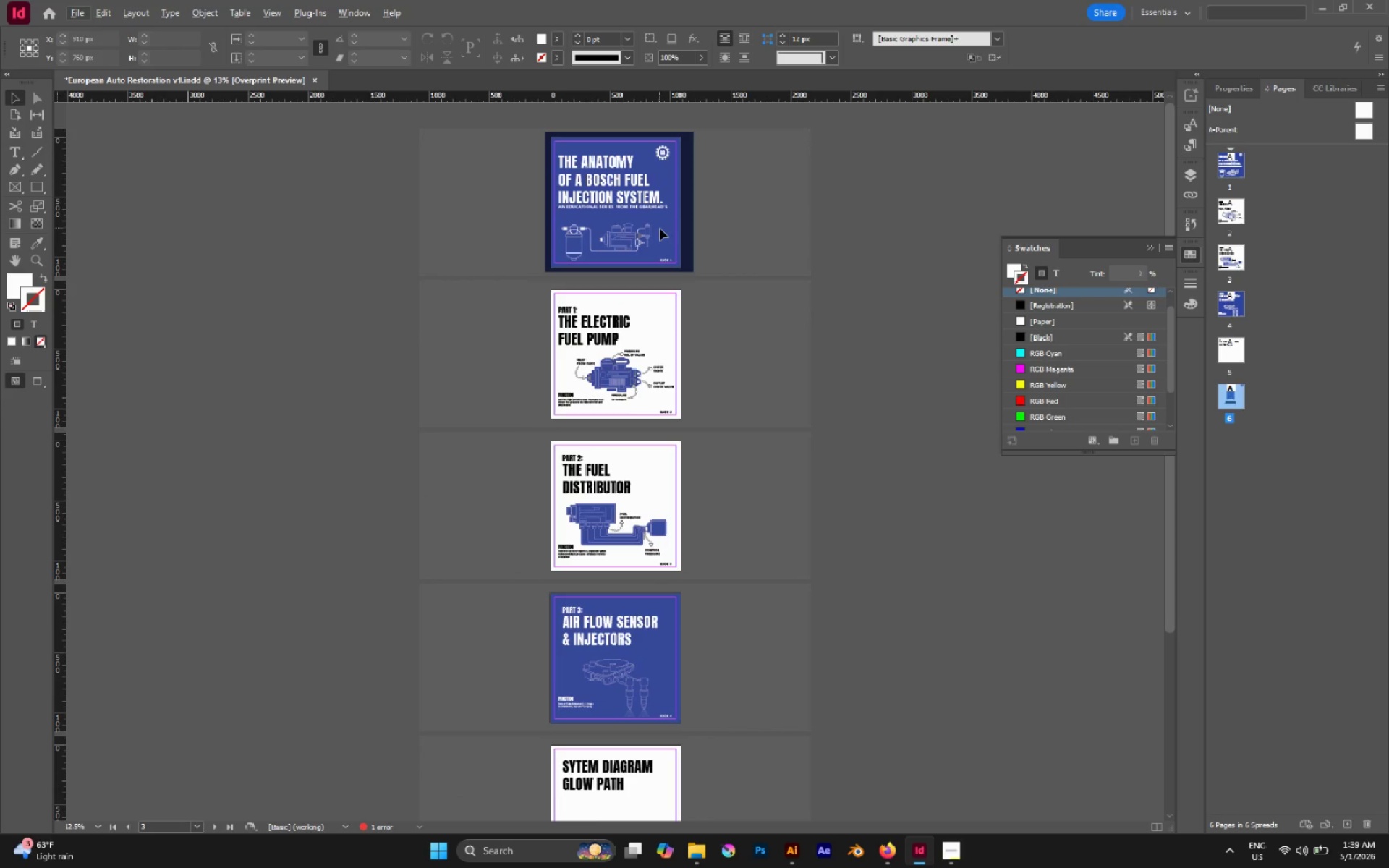 
left_click([664, 225])
 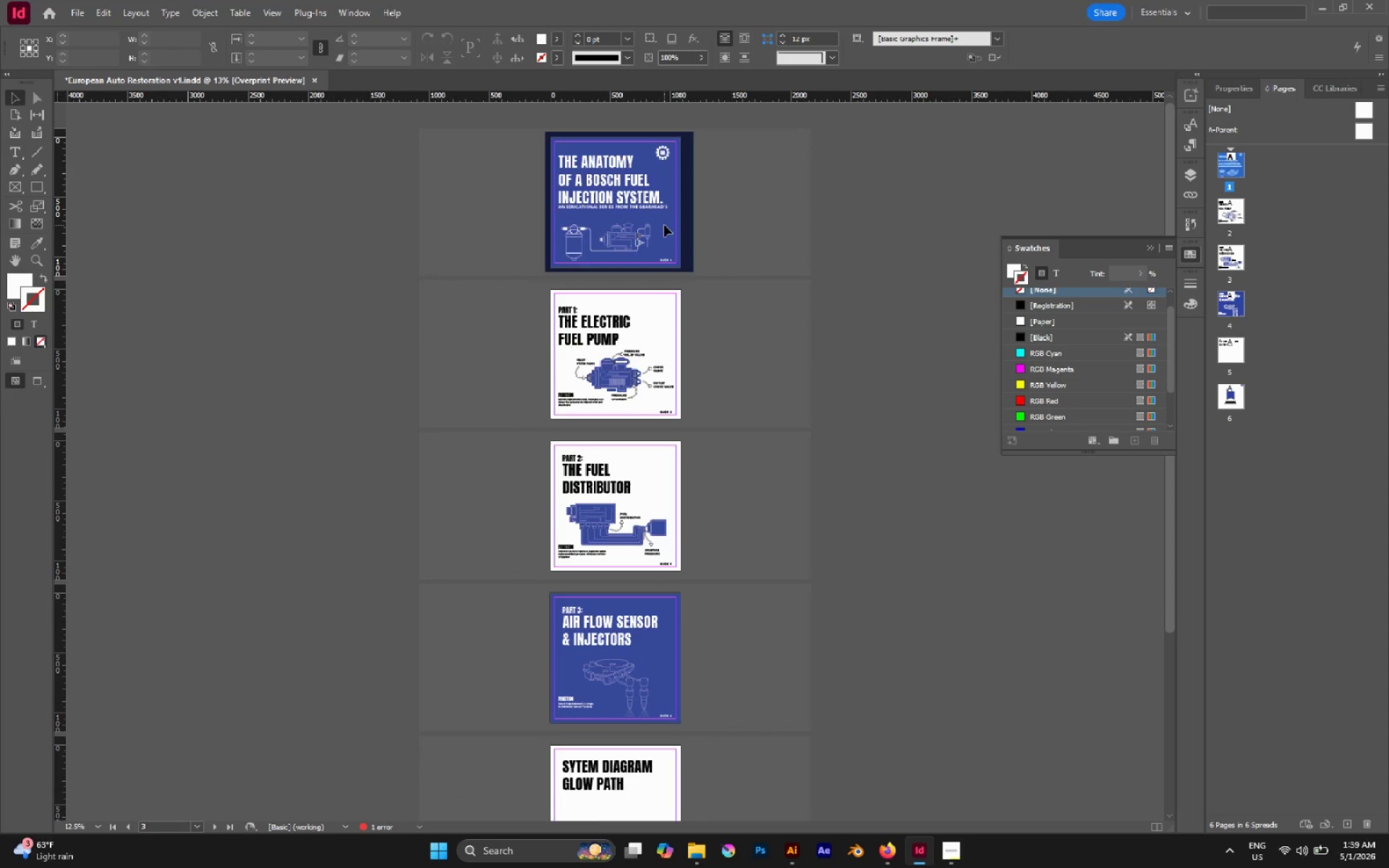 
key(Alt+Control+L)
 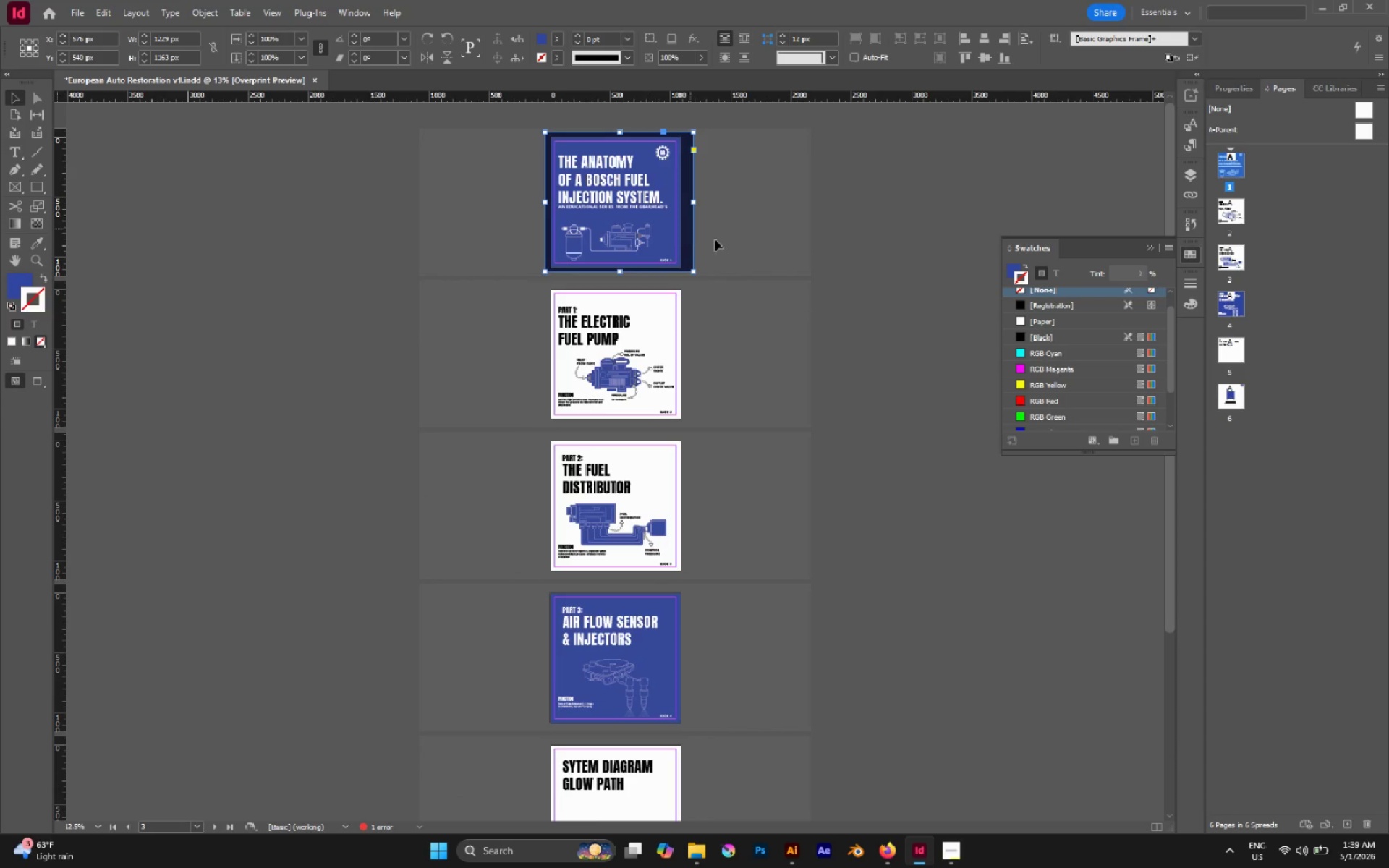 
key(Control+C)
 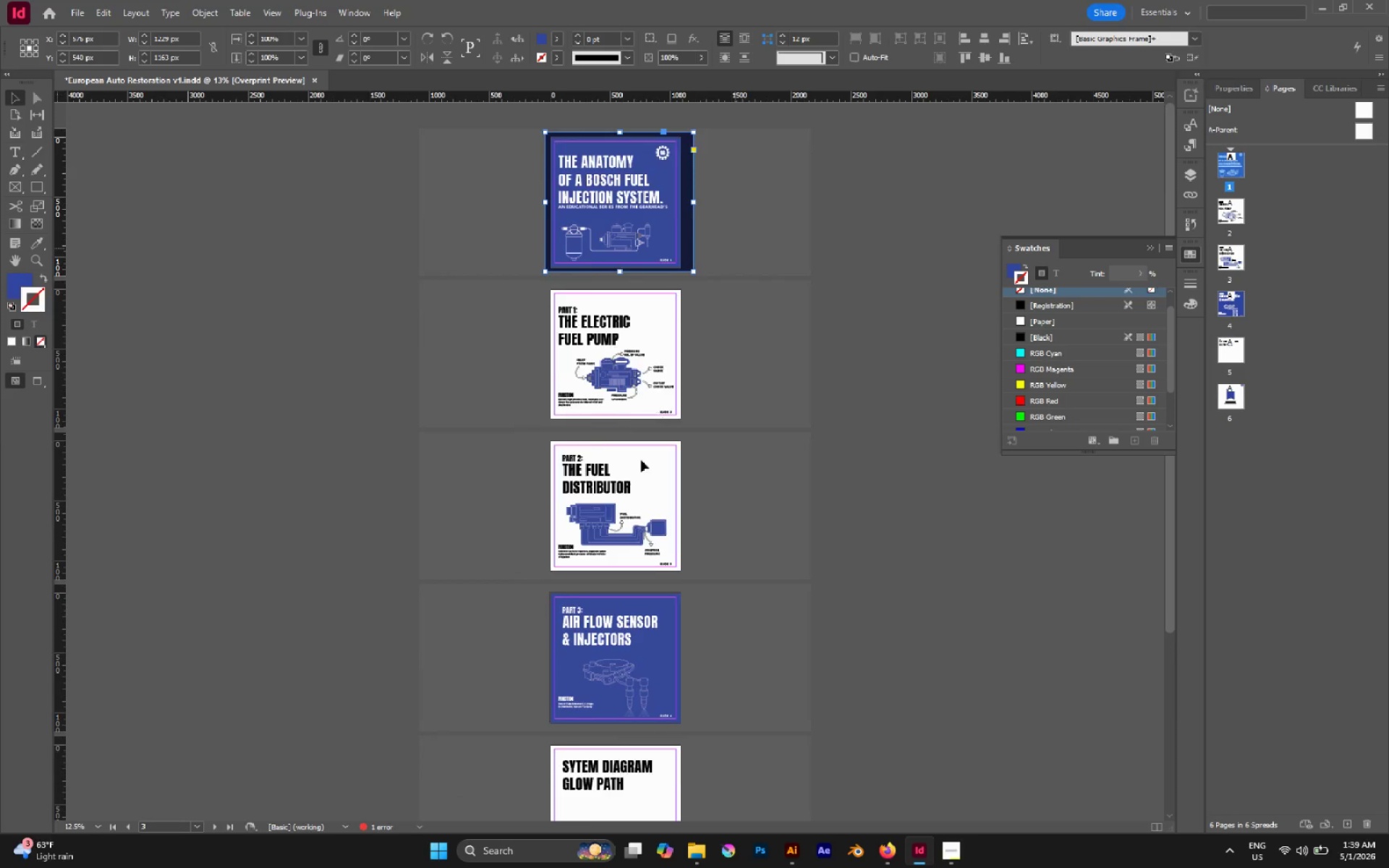 
scroll: coordinate [641, 465], scroll_direction: down, amount: 4.0
 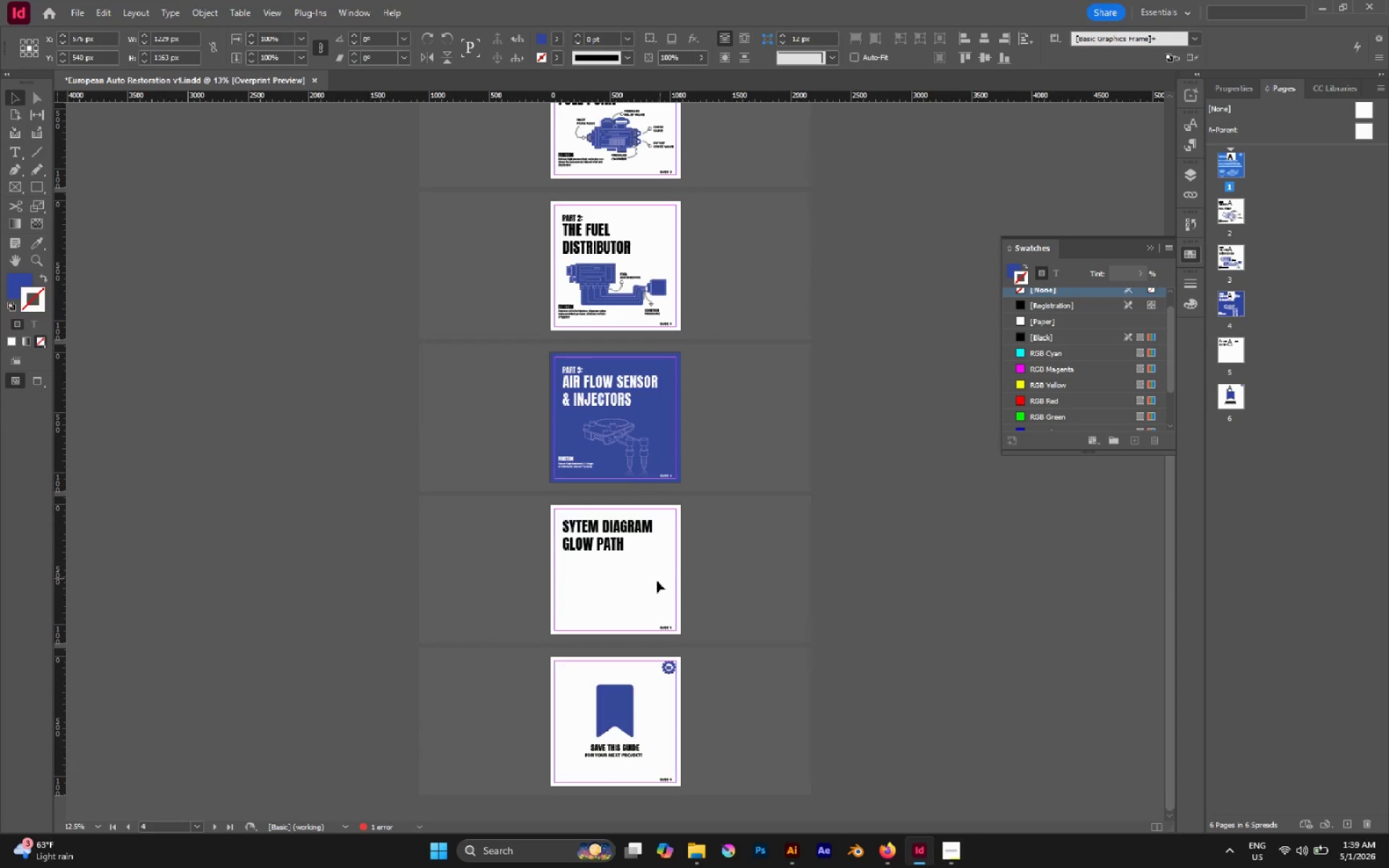 
left_click([655, 582])
 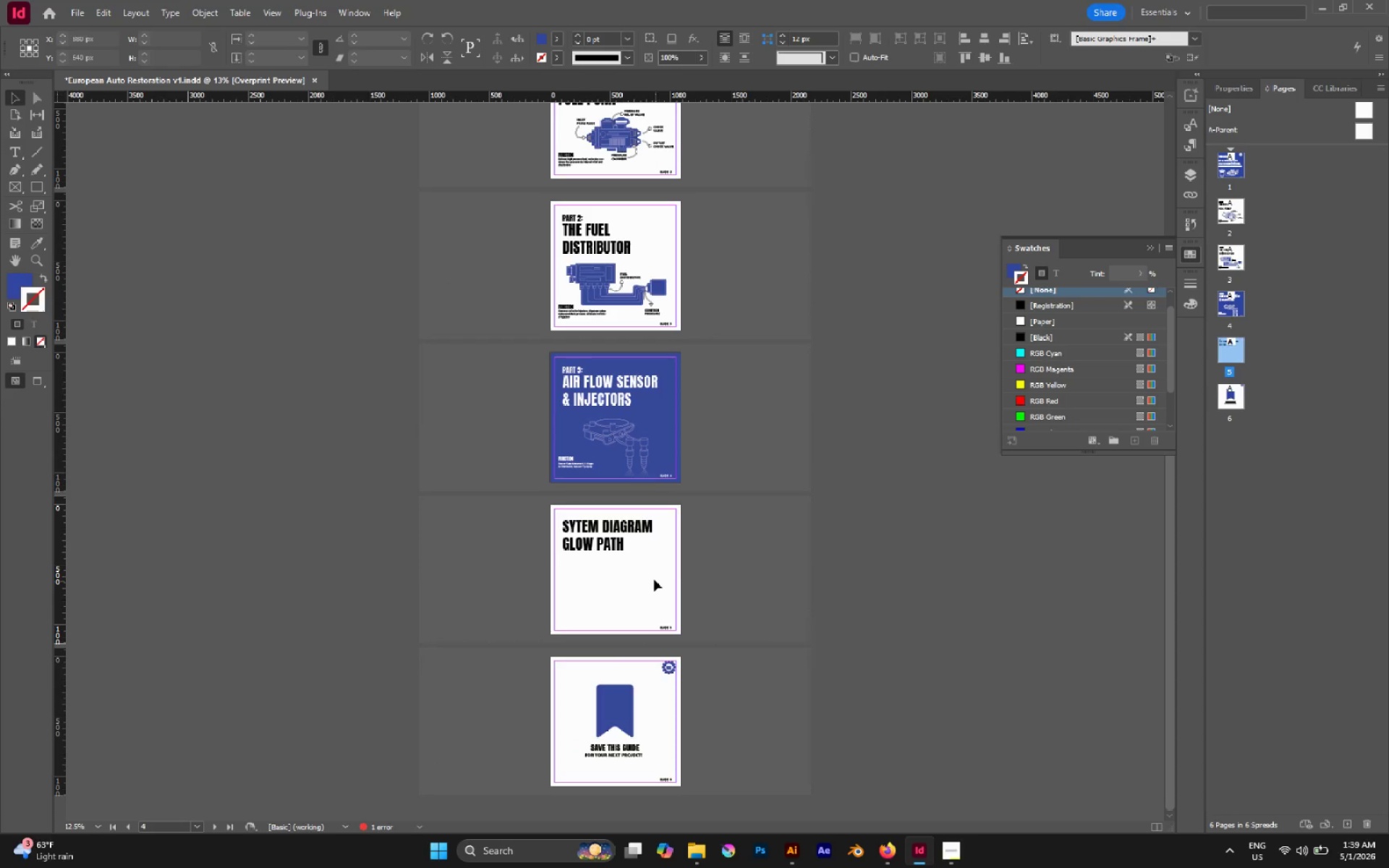 
key(Control+Shift+V)
 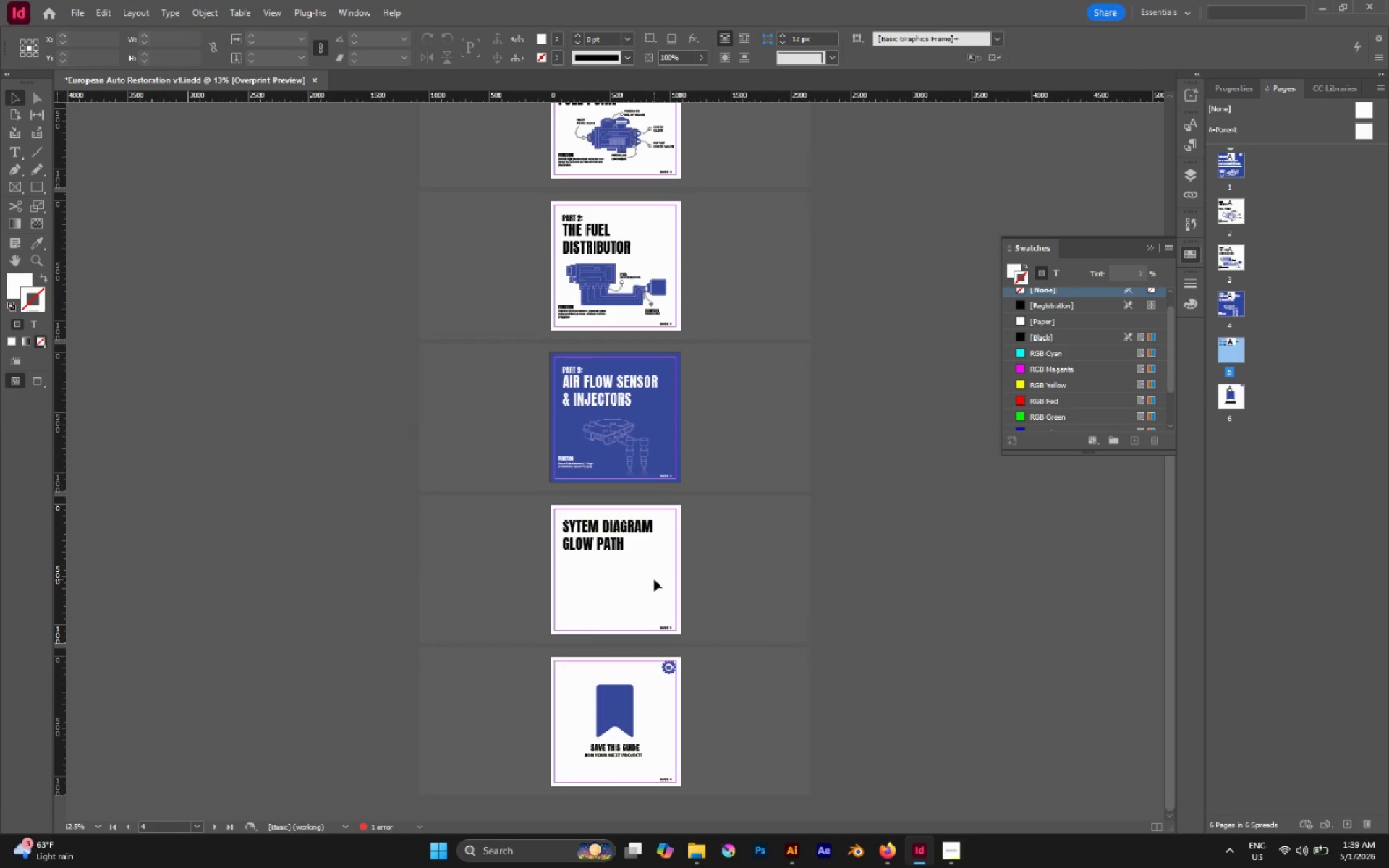 
key(Control+V)
 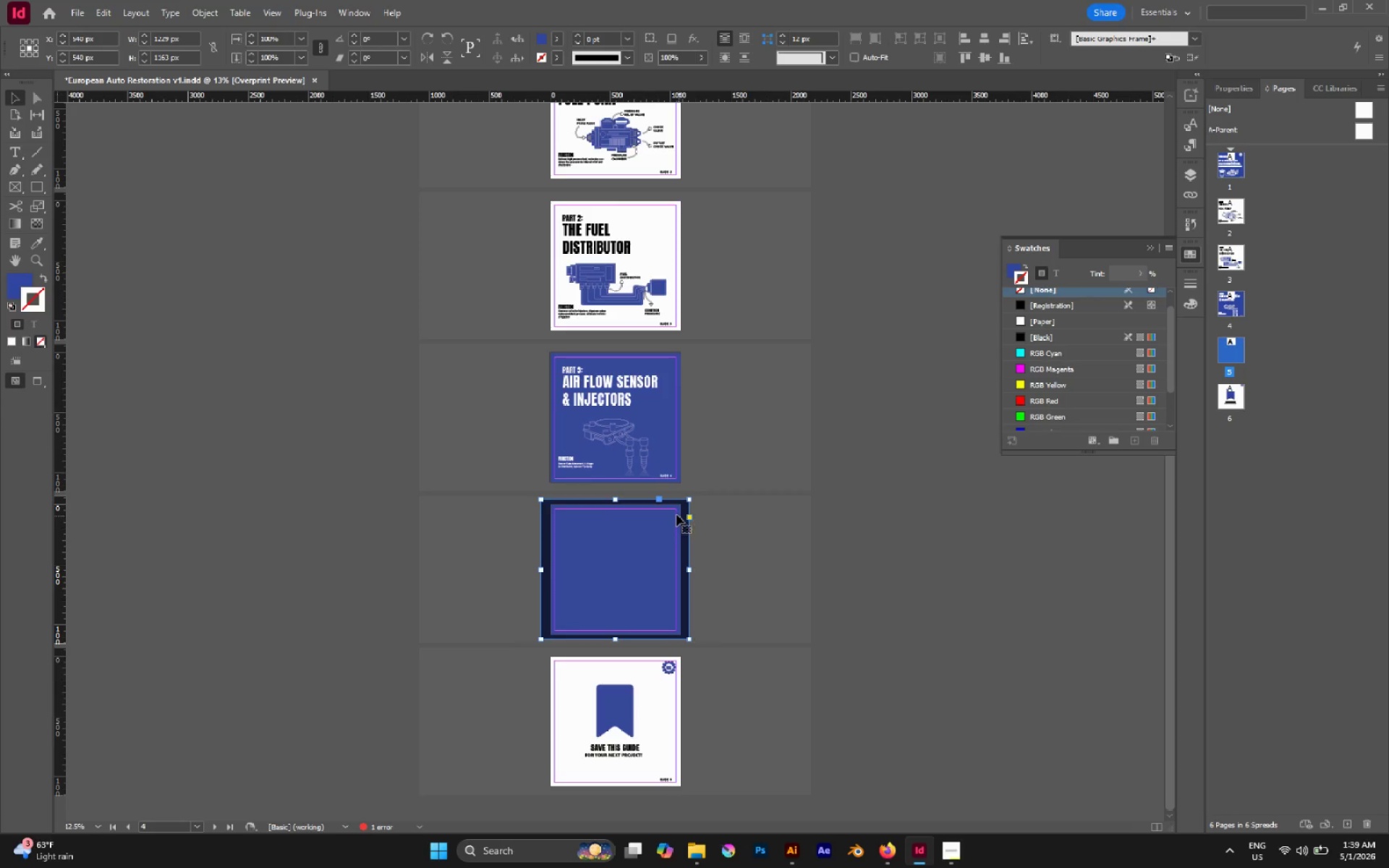 
scroll: coordinate [672, 509], scroll_direction: up, amount: 4.0
 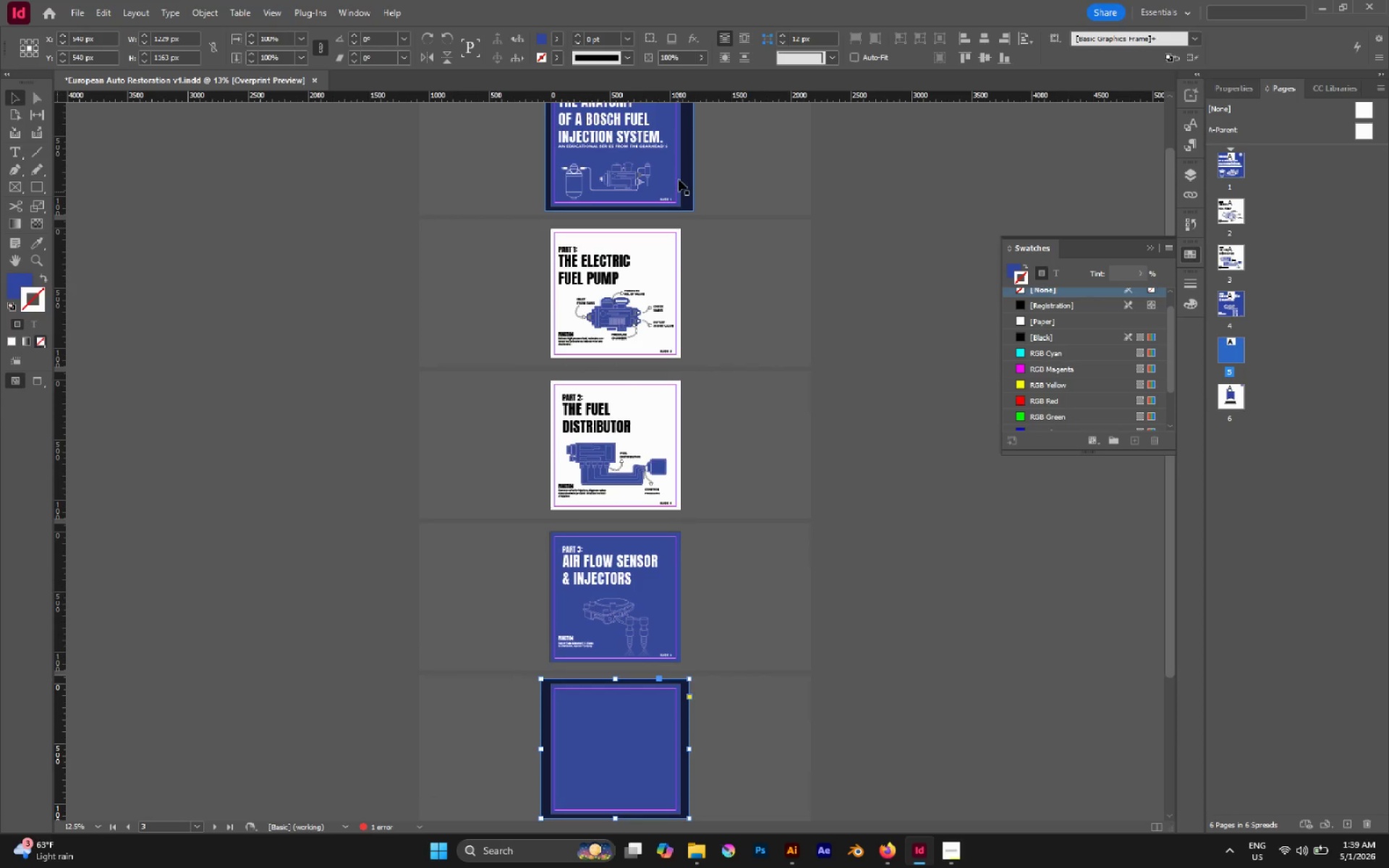 
left_click_drag(start_coordinate=[681, 178], to_coordinate=[763, 271])
 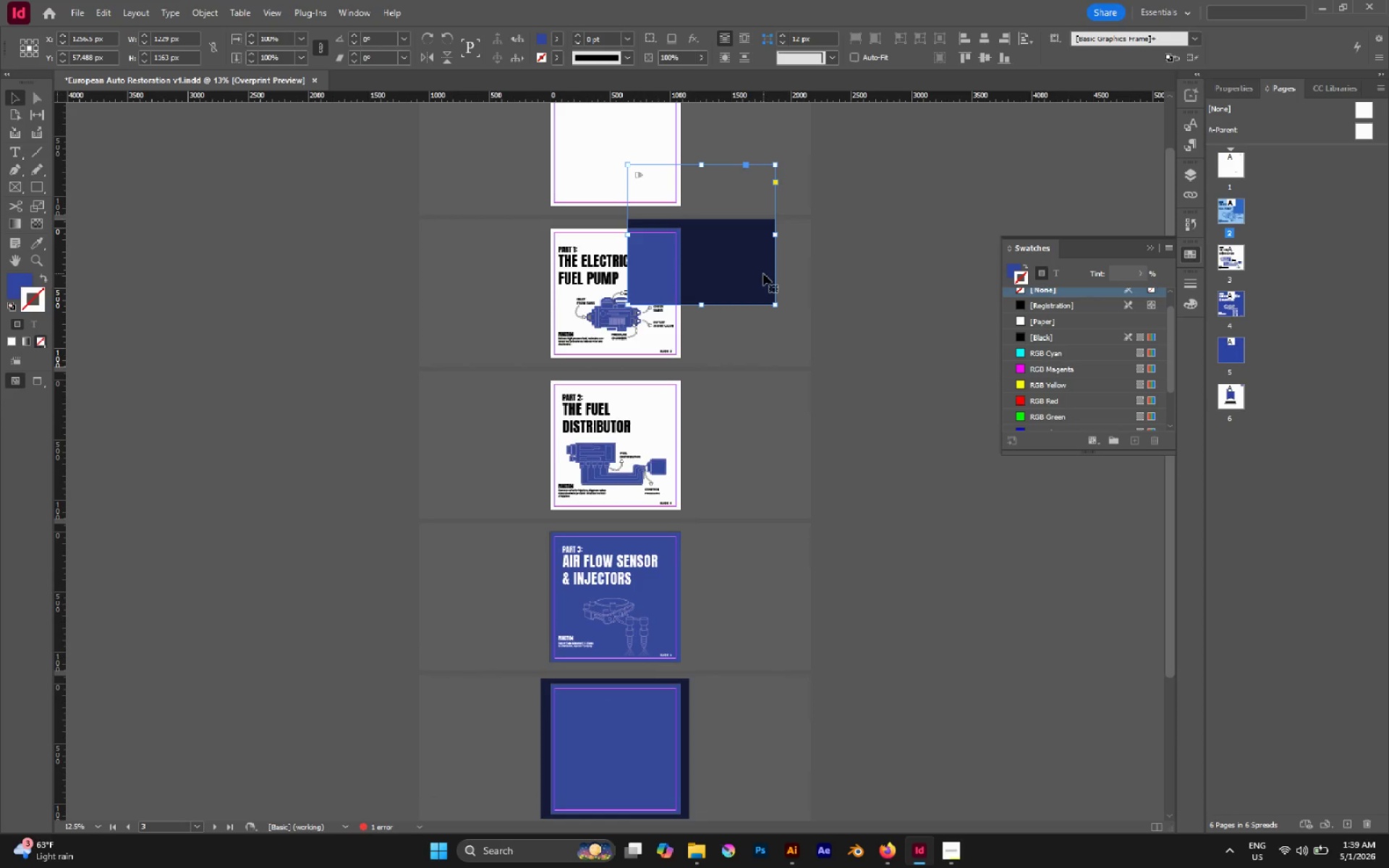 
key(Control+Z)
 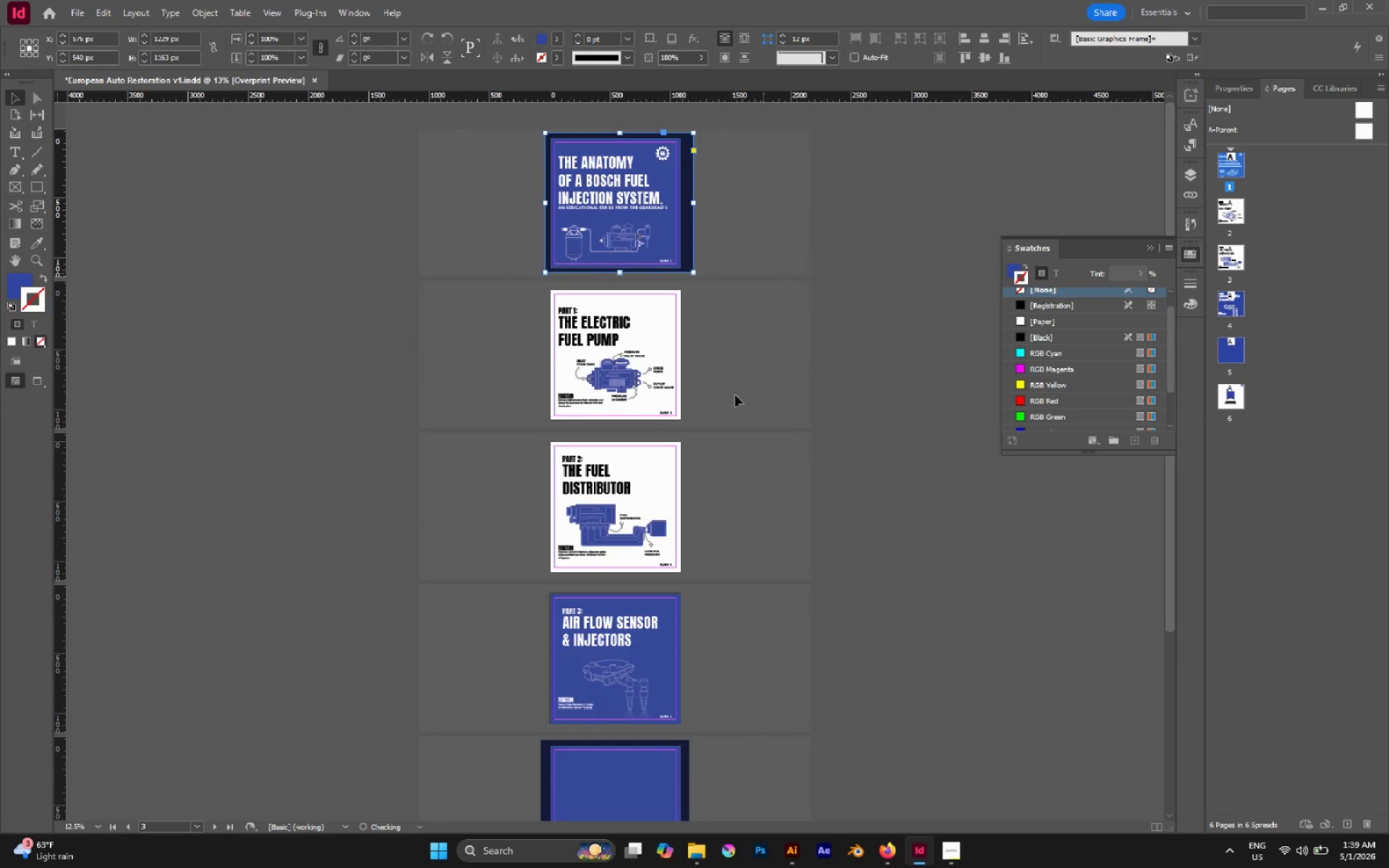 
scroll: coordinate [706, 440], scroll_direction: down, amount: 7.0
 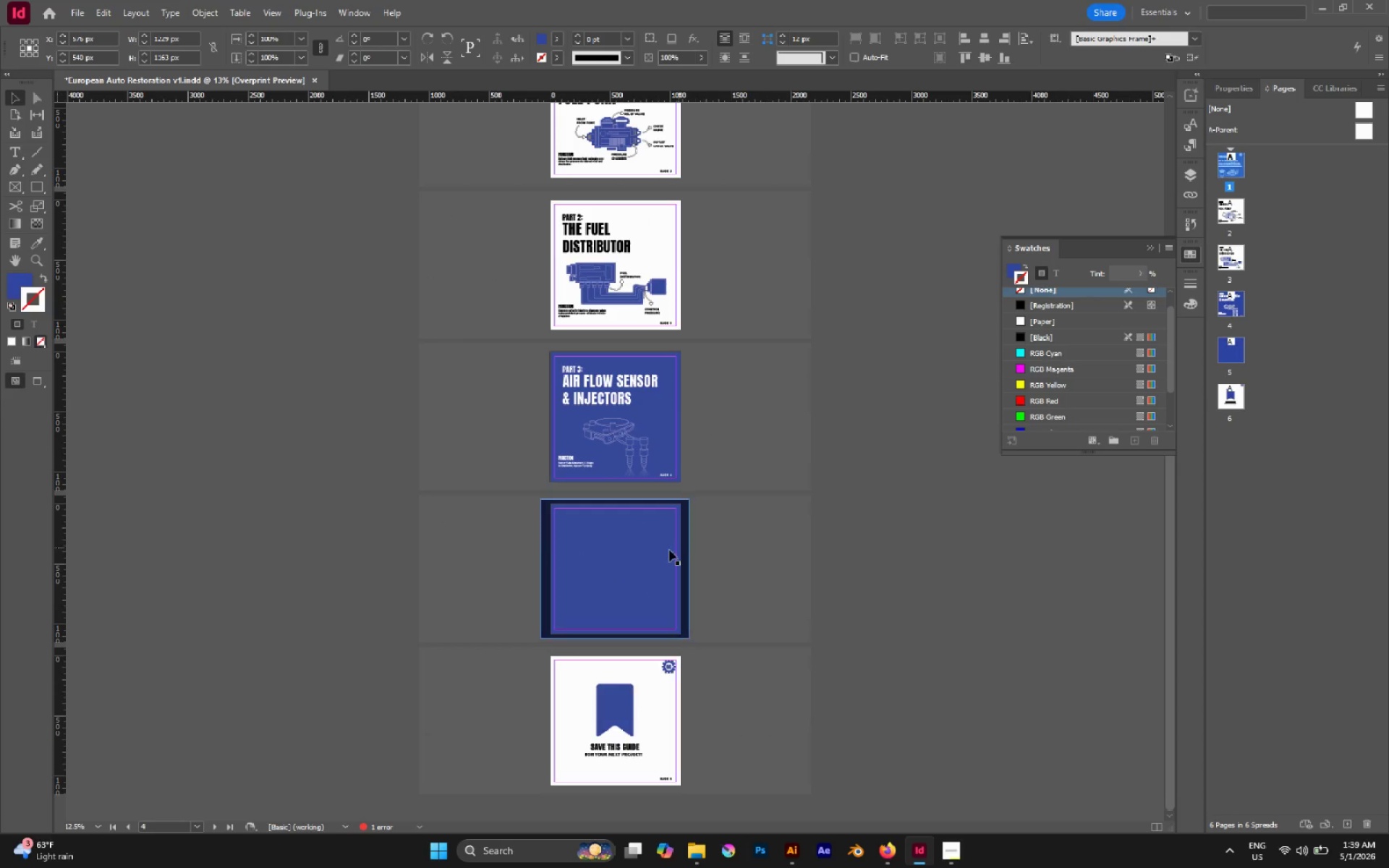 
left_click([668, 550])
 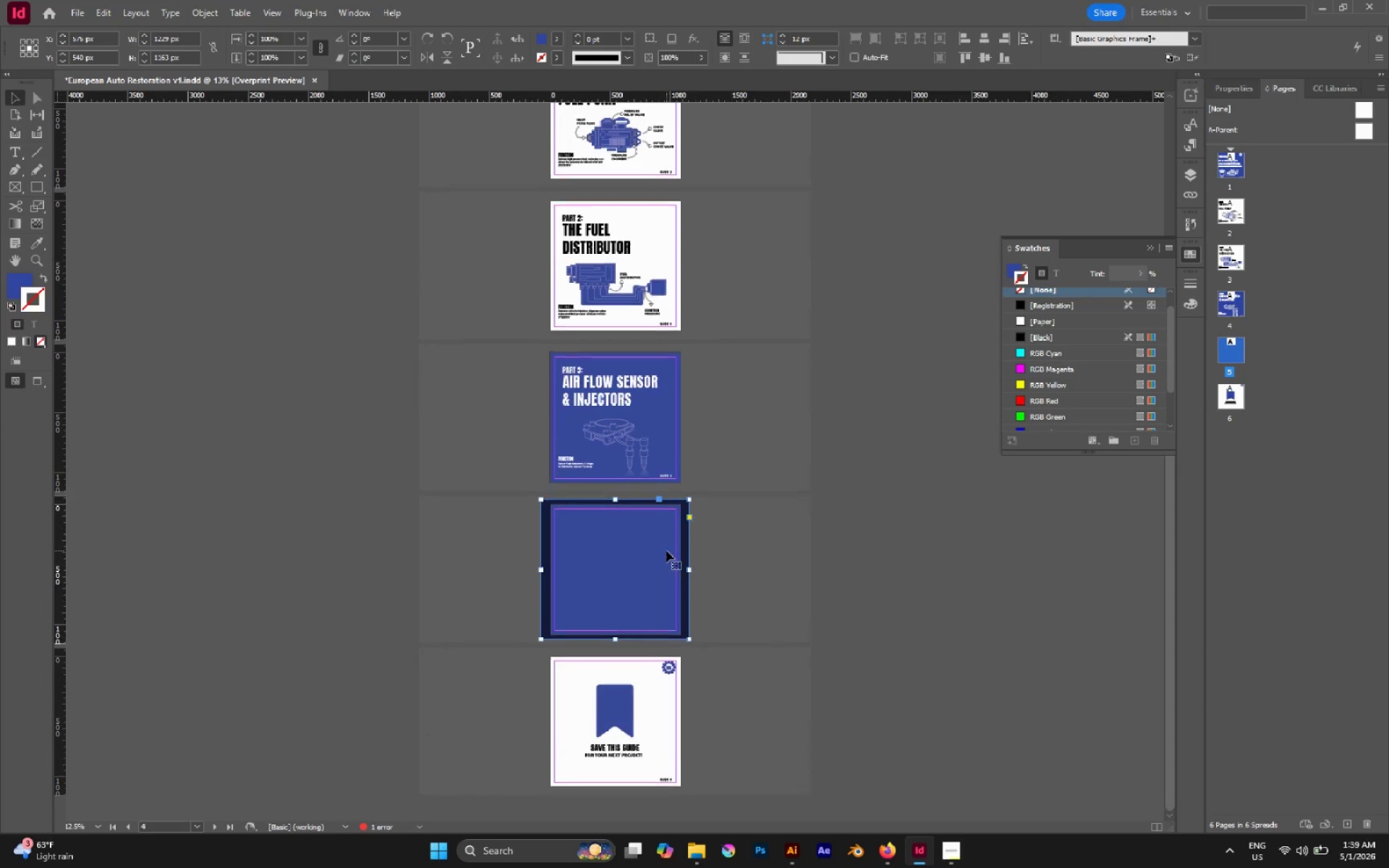 
key(Alt+Control+Shift+BracketLeft)
 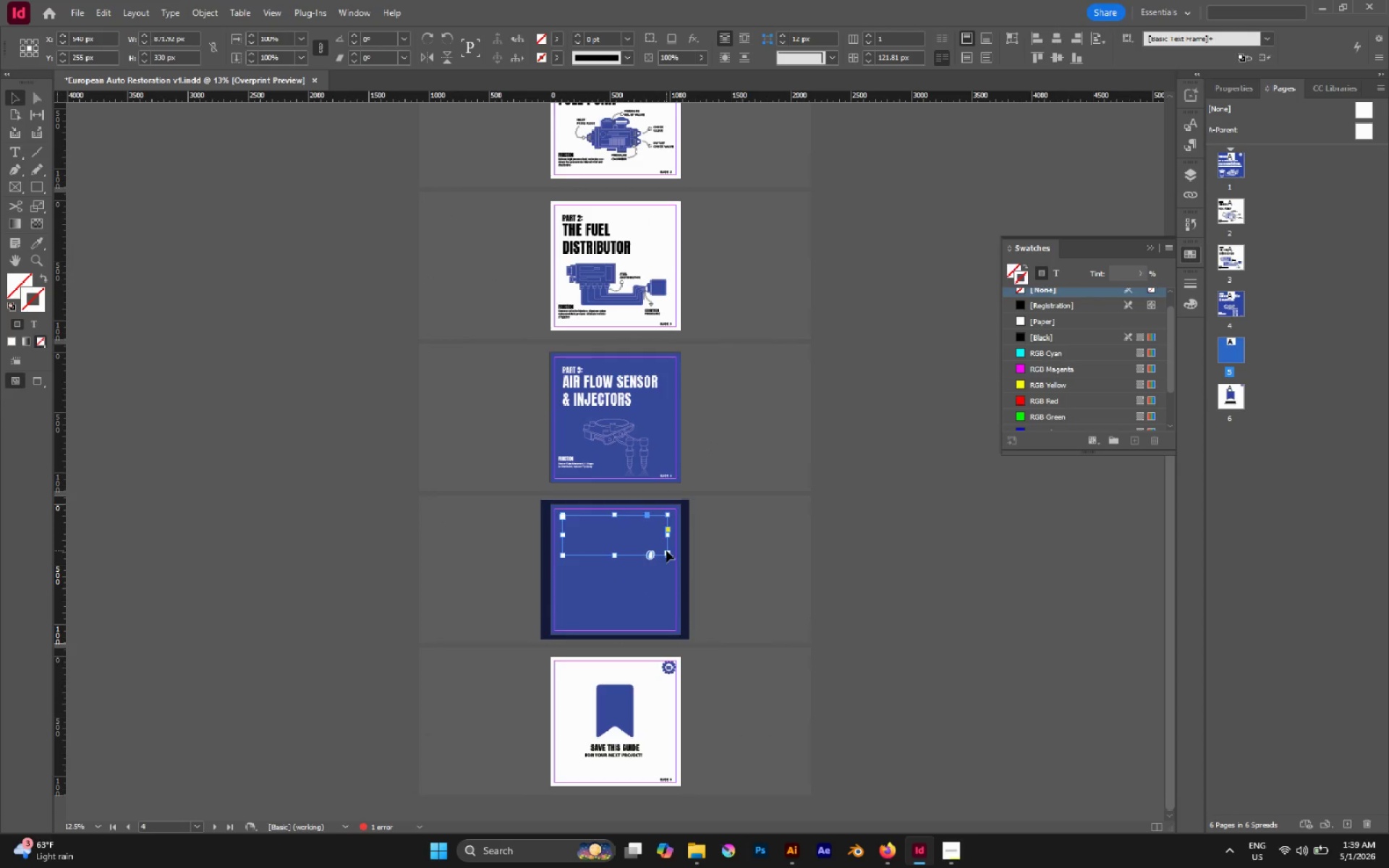 
key(Control+L)
 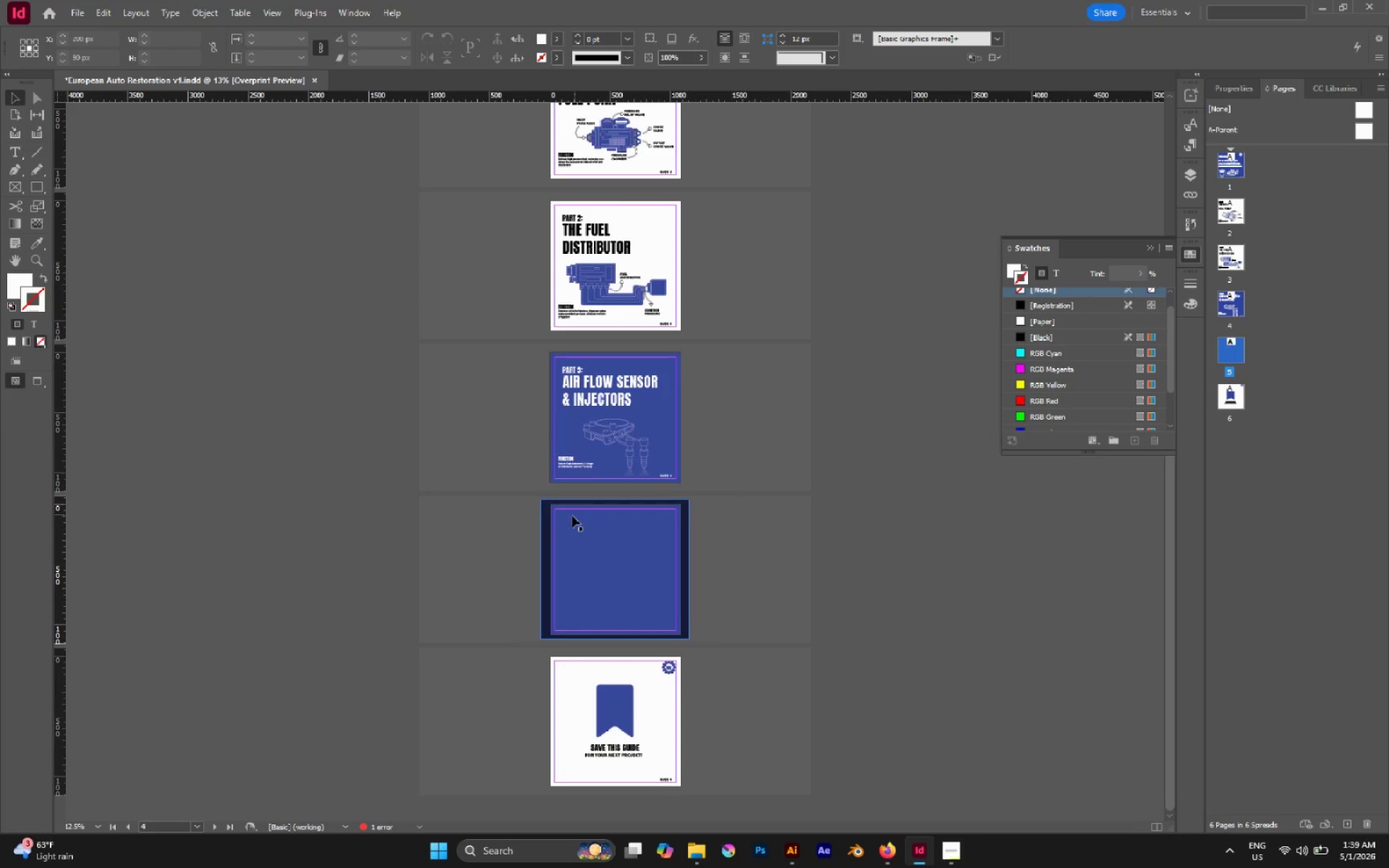 
left_click_drag(start_coordinate=[556, 516], to_coordinate=[642, 601])
 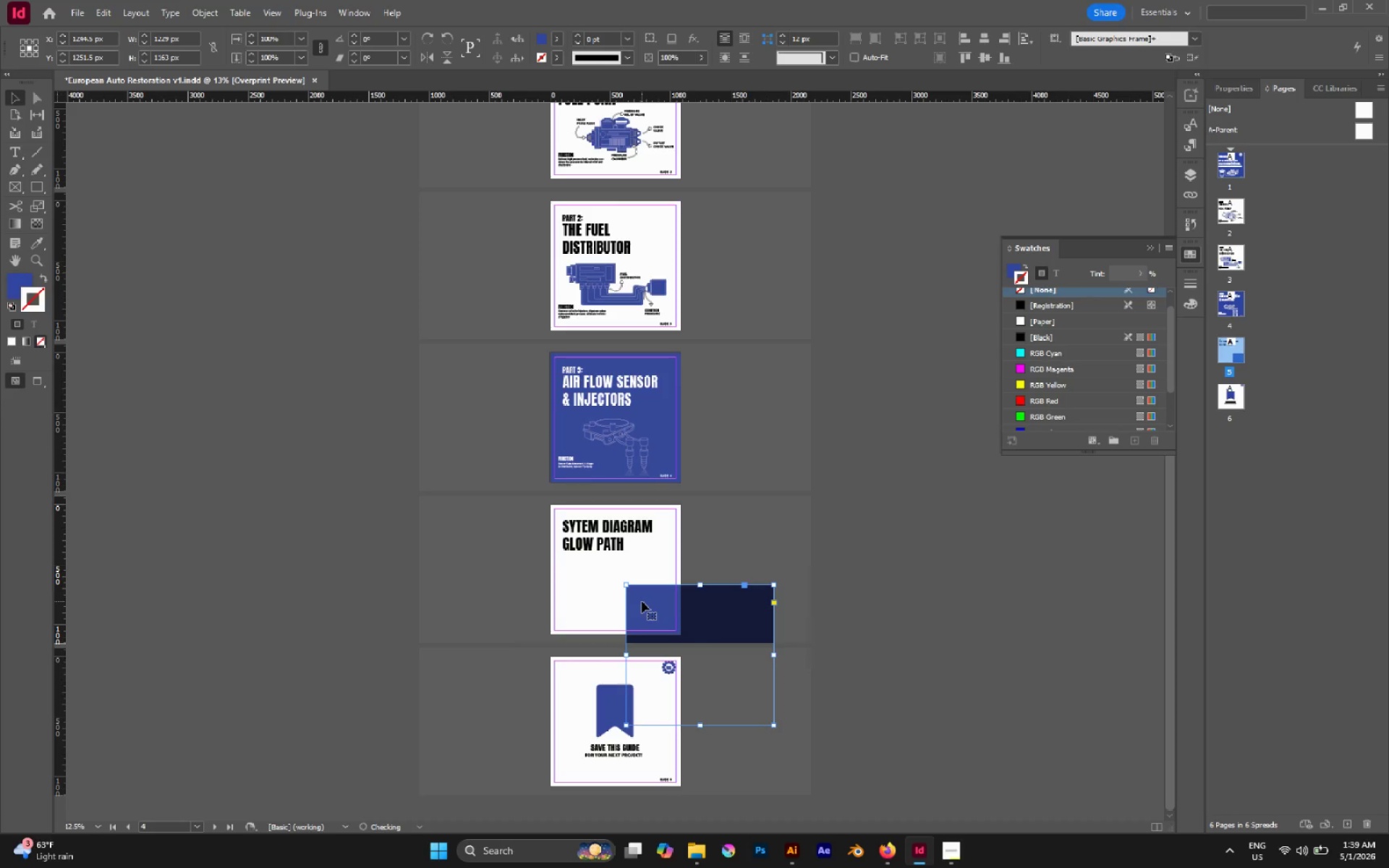 
key(Control+Z)
 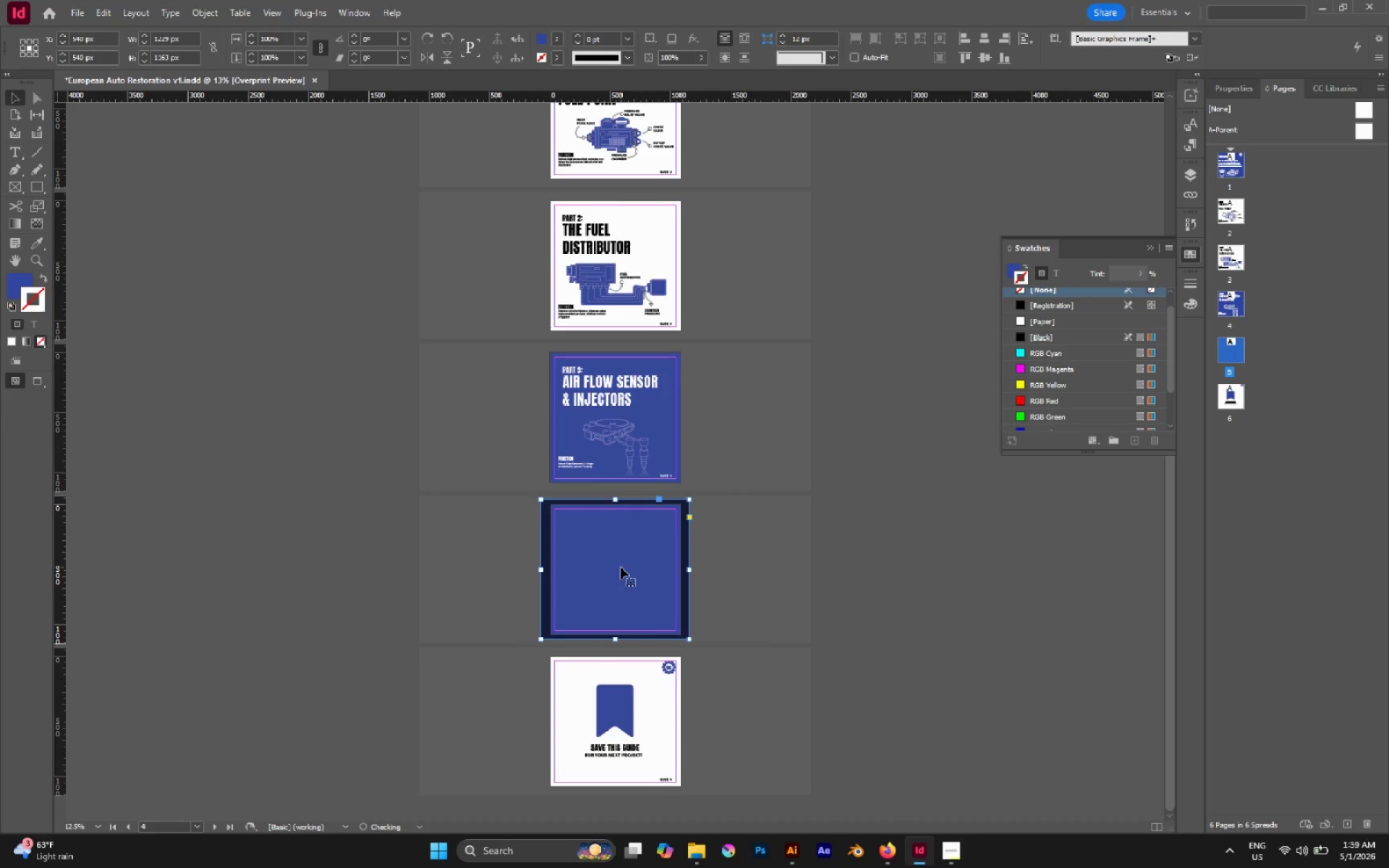 
key(Alt+Control+Shift+BracketLeft)
 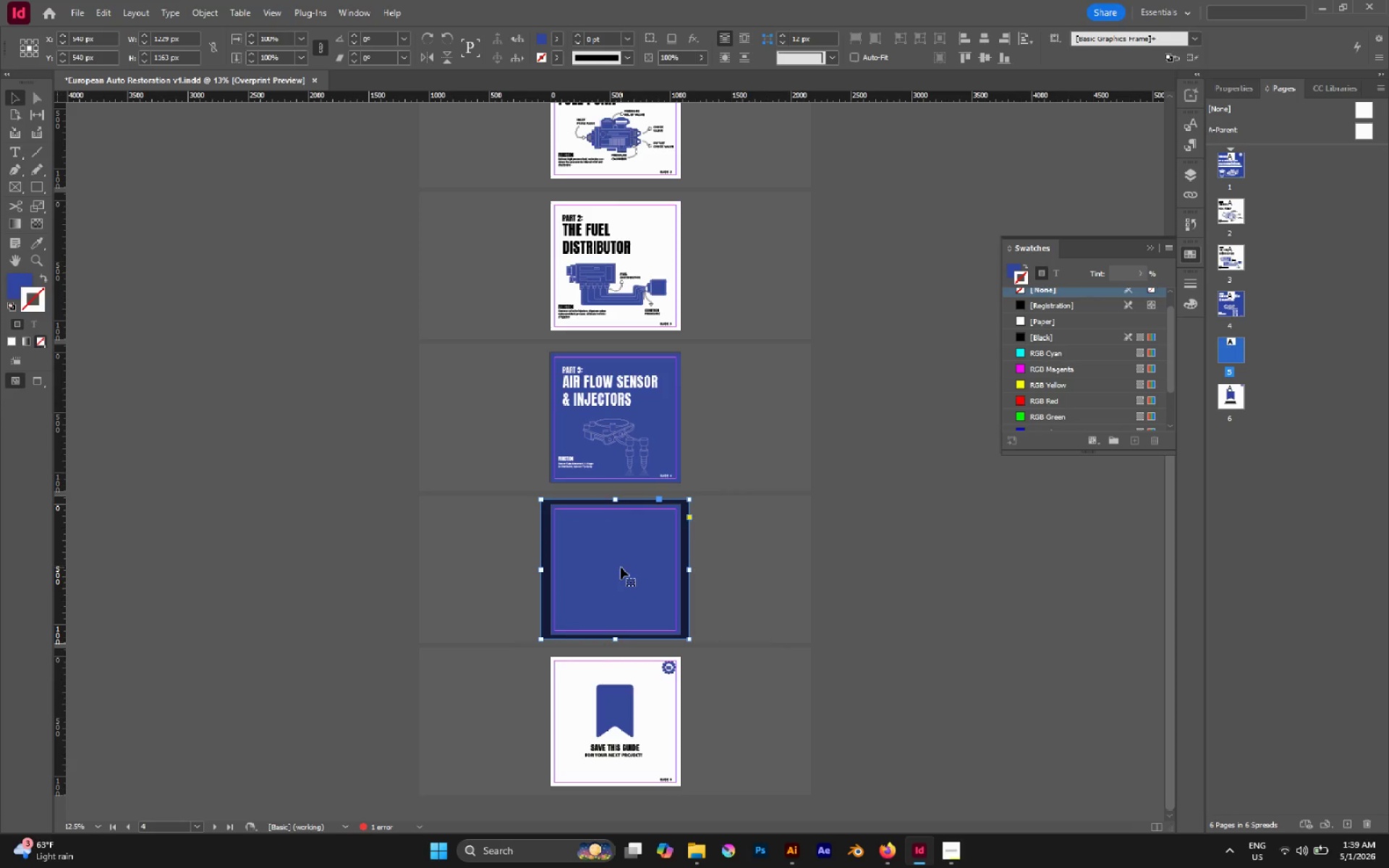 
key(Control+Shift+BracketLeft)
 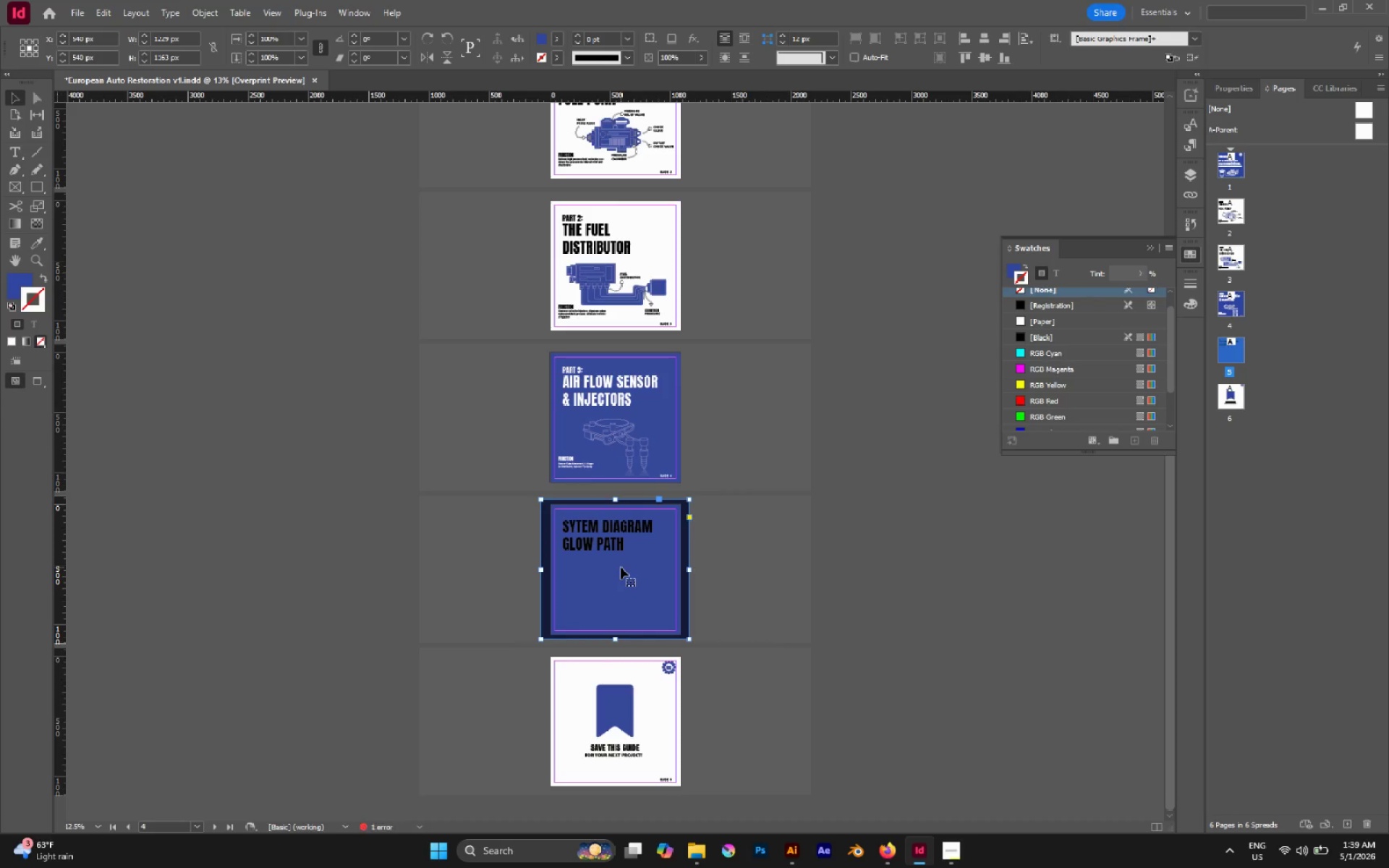 
key(Control+Shift+BracketLeft)
 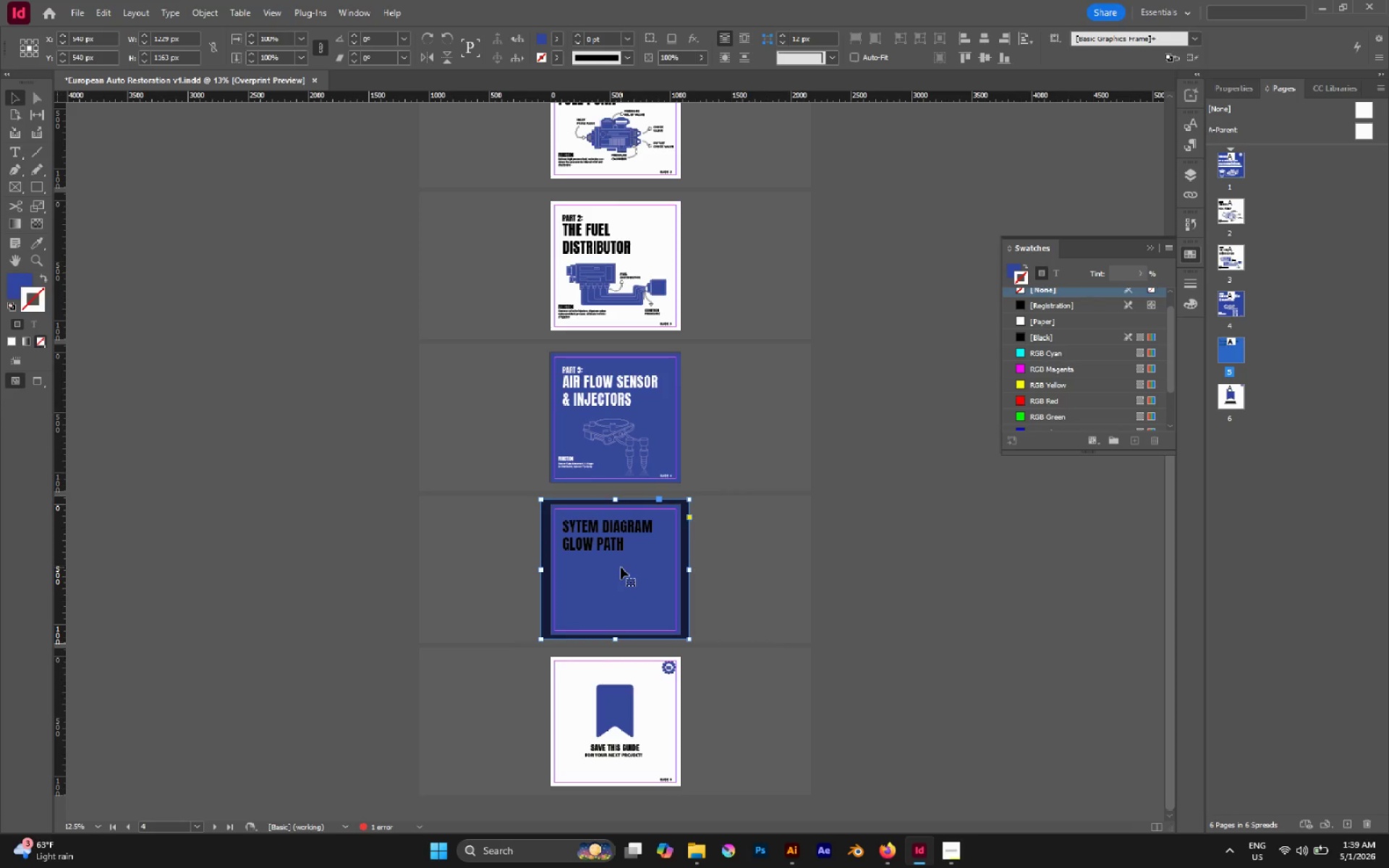 
key(Control+Shift+BracketLeft)
 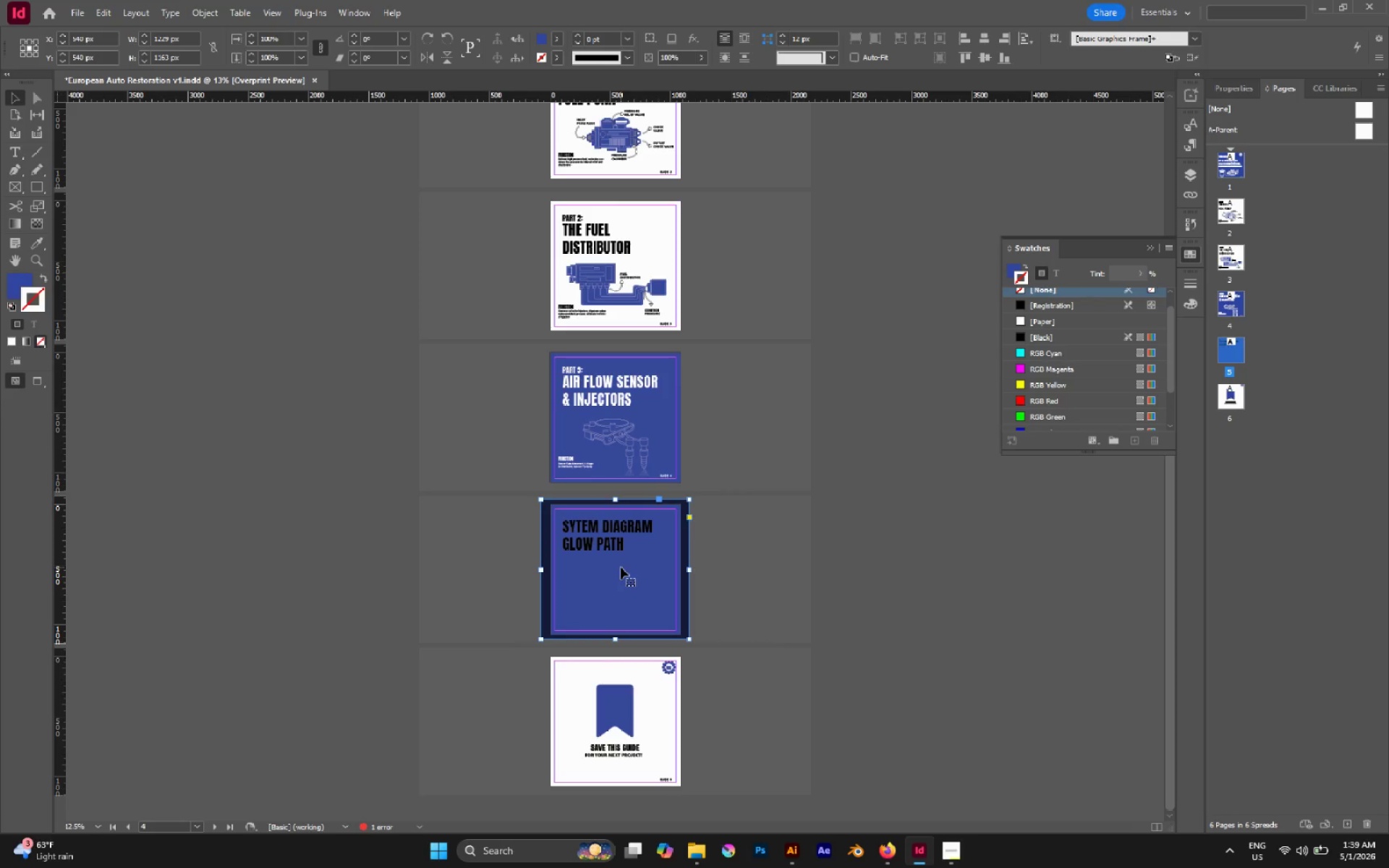 
key(Control+Shift+BracketLeft)
 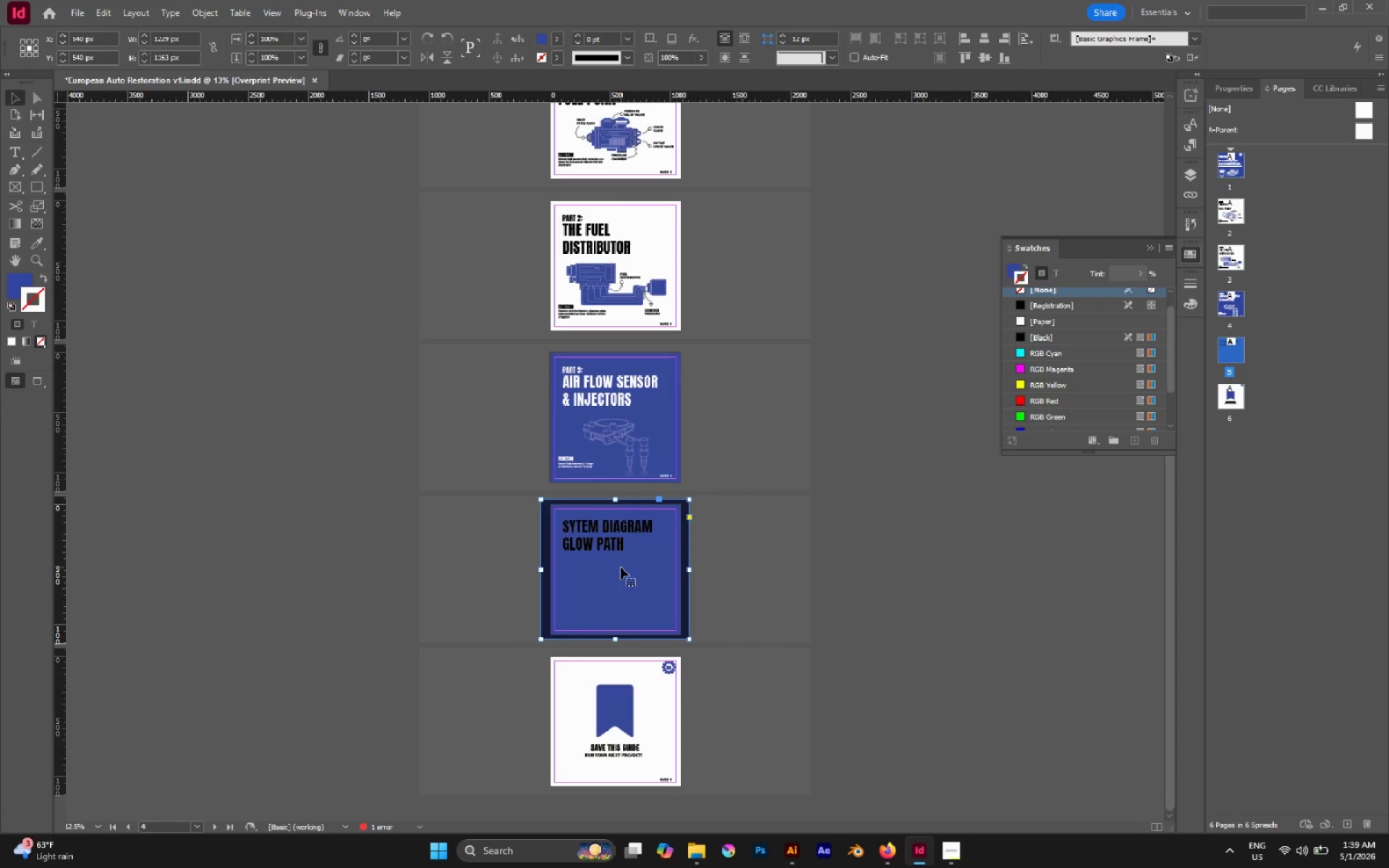 
key(Control+L)
 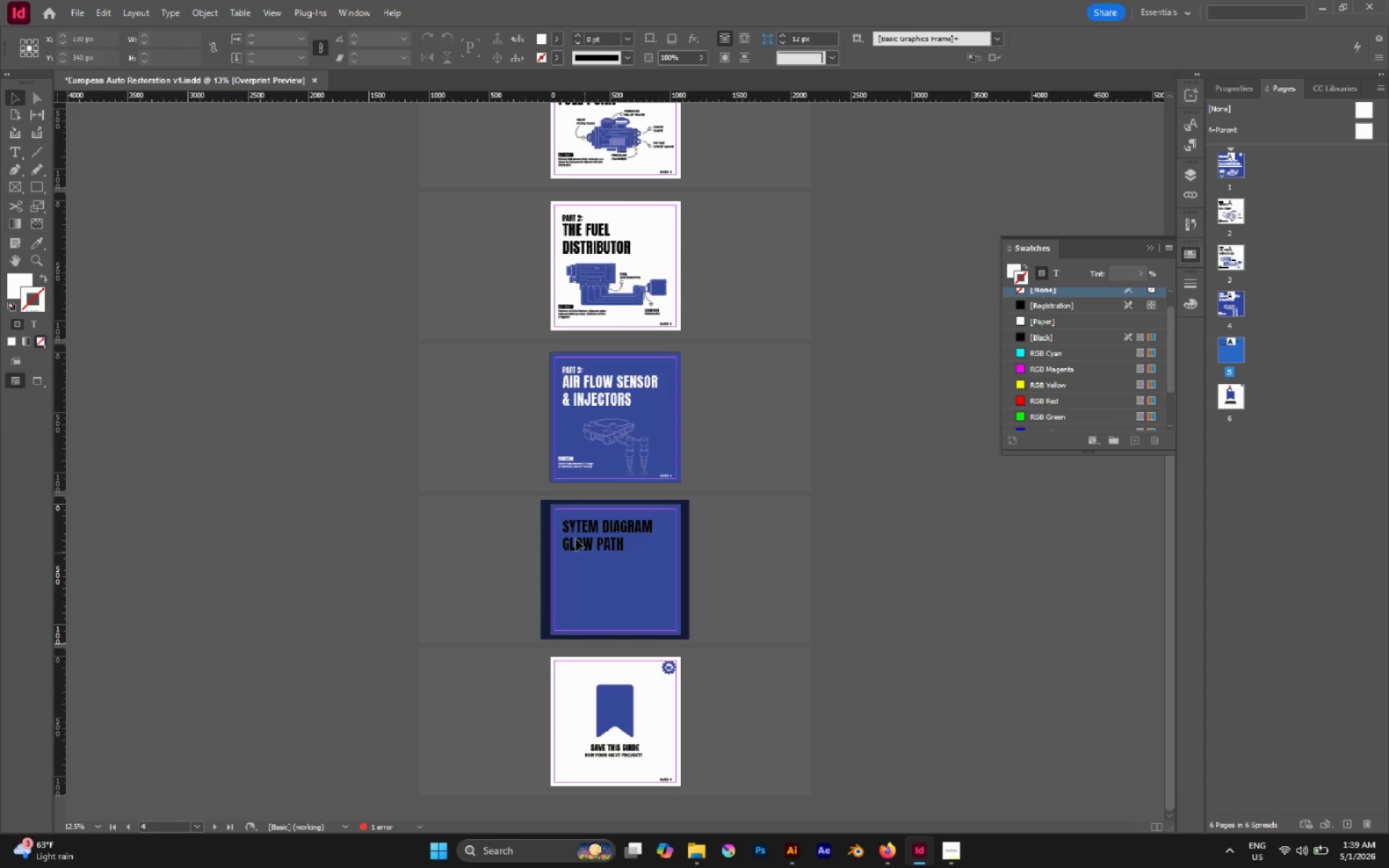 
left_click([576, 539])
 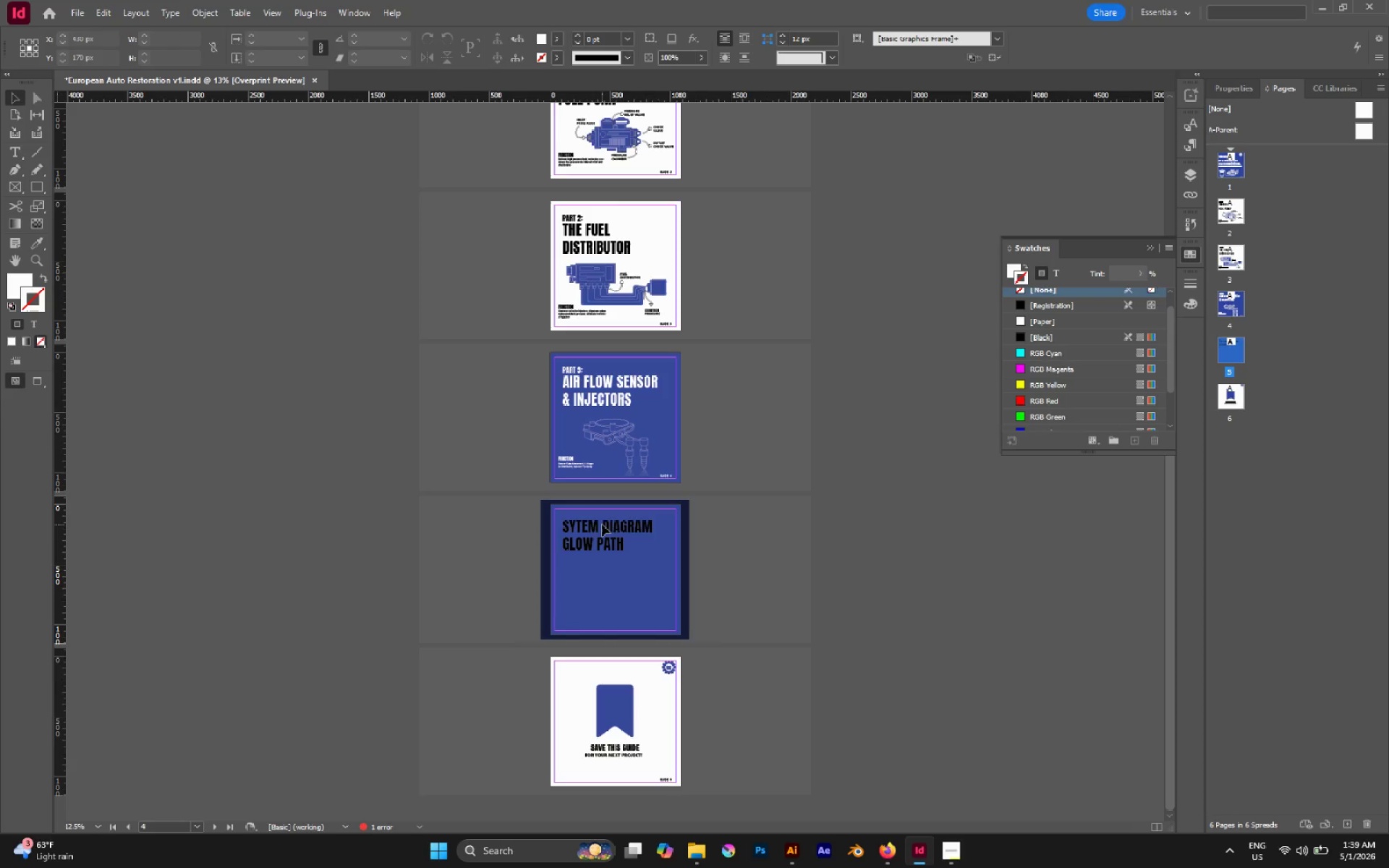 
left_click([595, 529])
 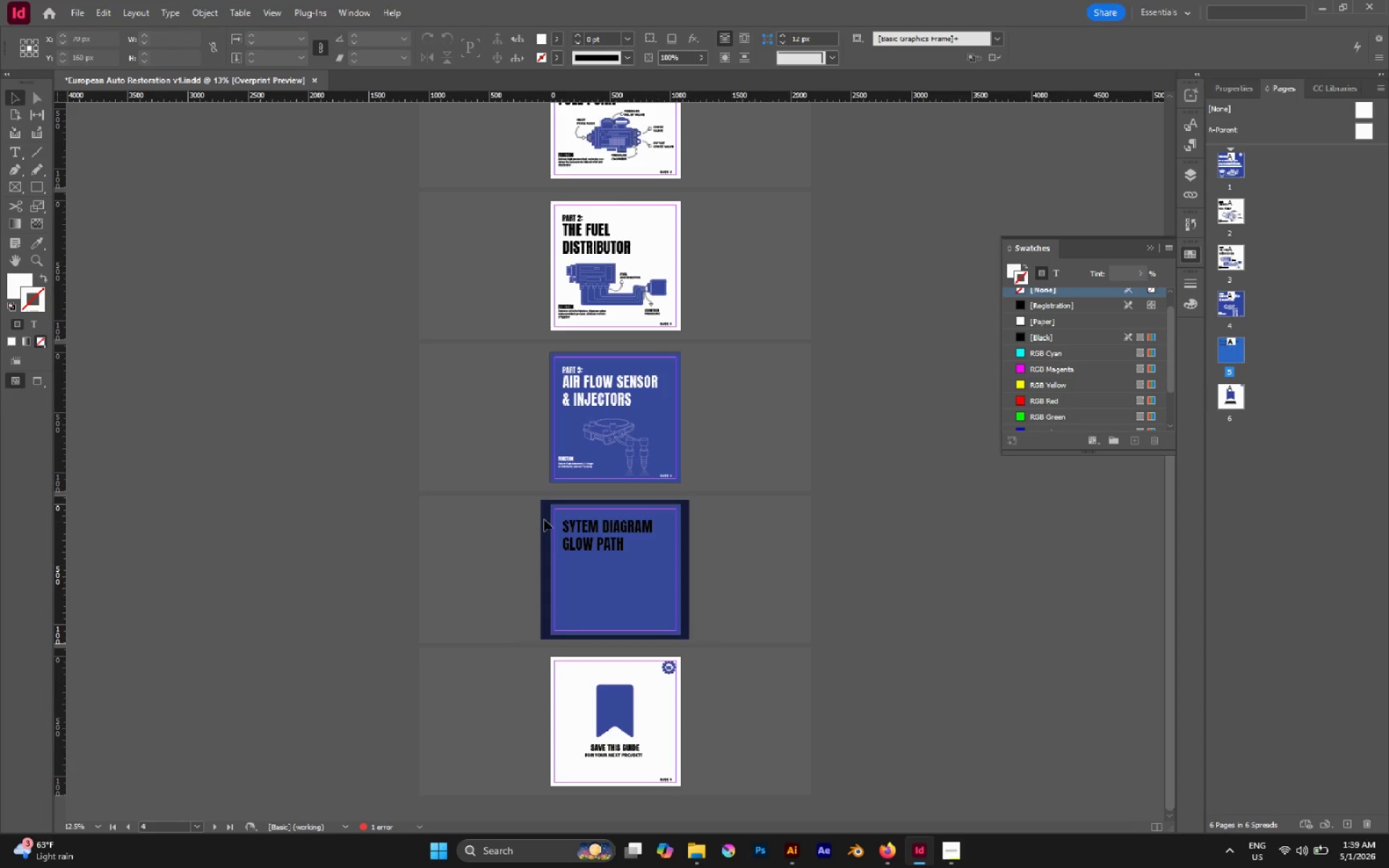 
left_click_drag(start_coordinate=[531, 517], to_coordinate=[600, 557])
 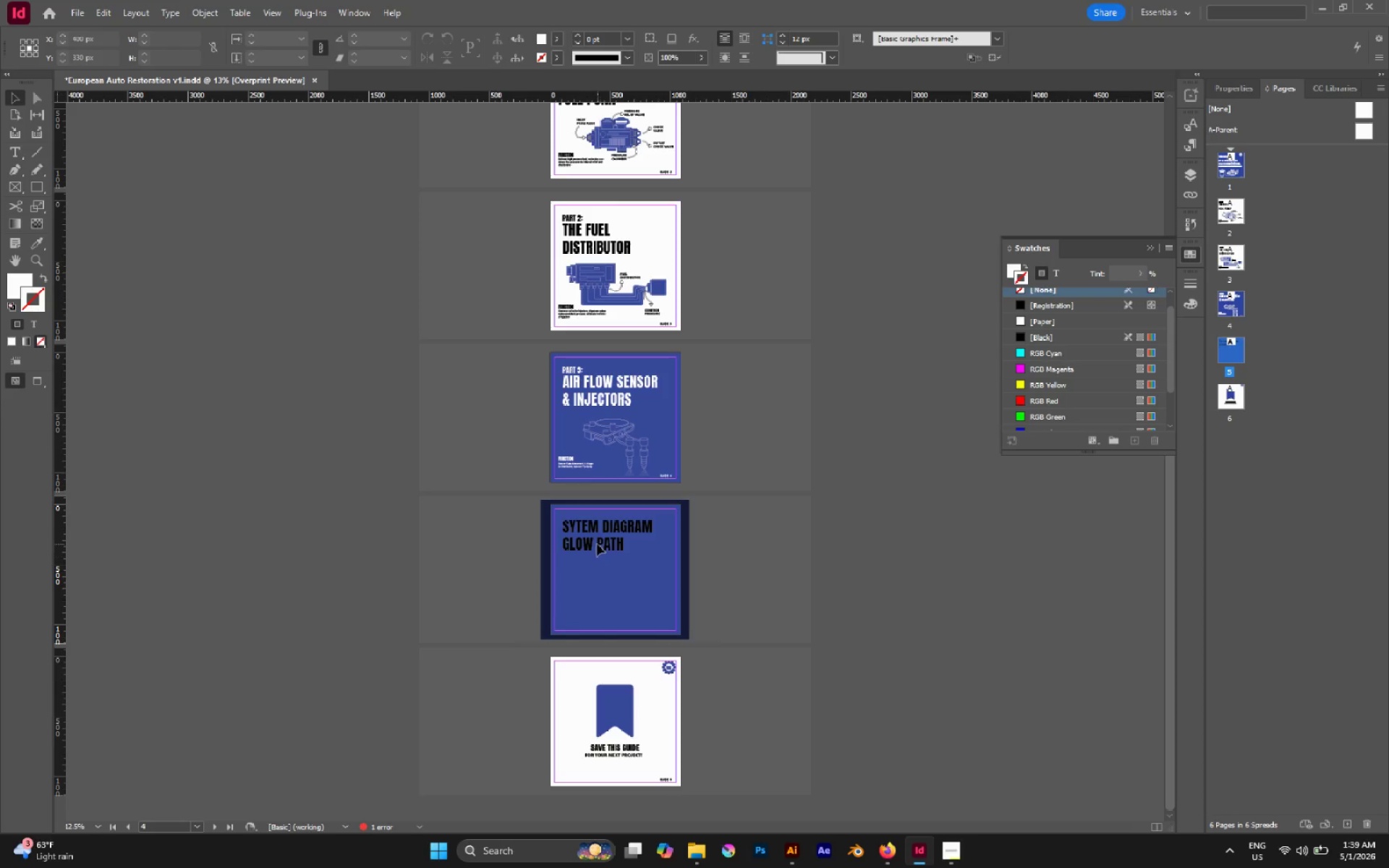 
left_click_drag(start_coordinate=[598, 544], to_coordinate=[508, 516])
 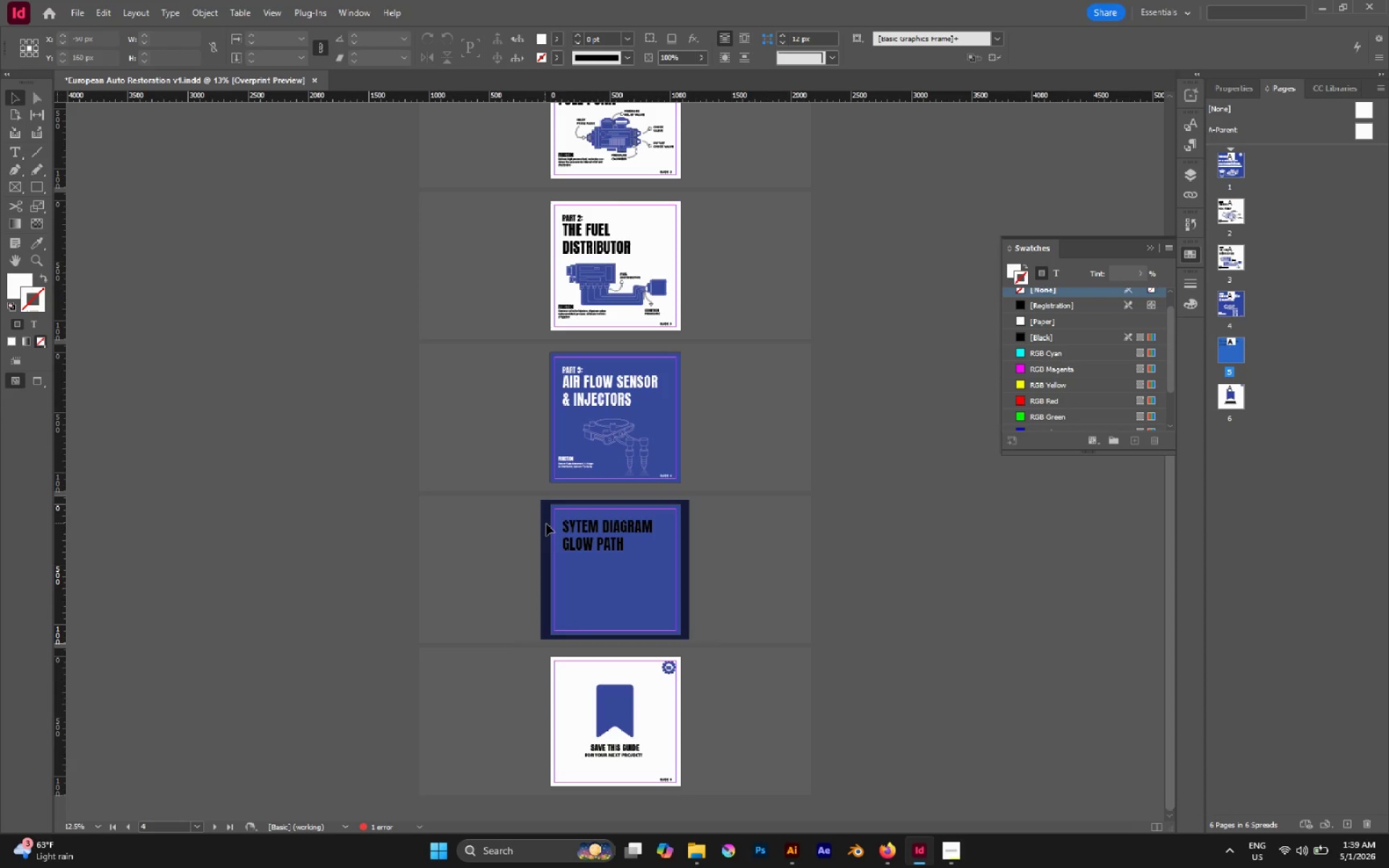 
key(Control+Z)
 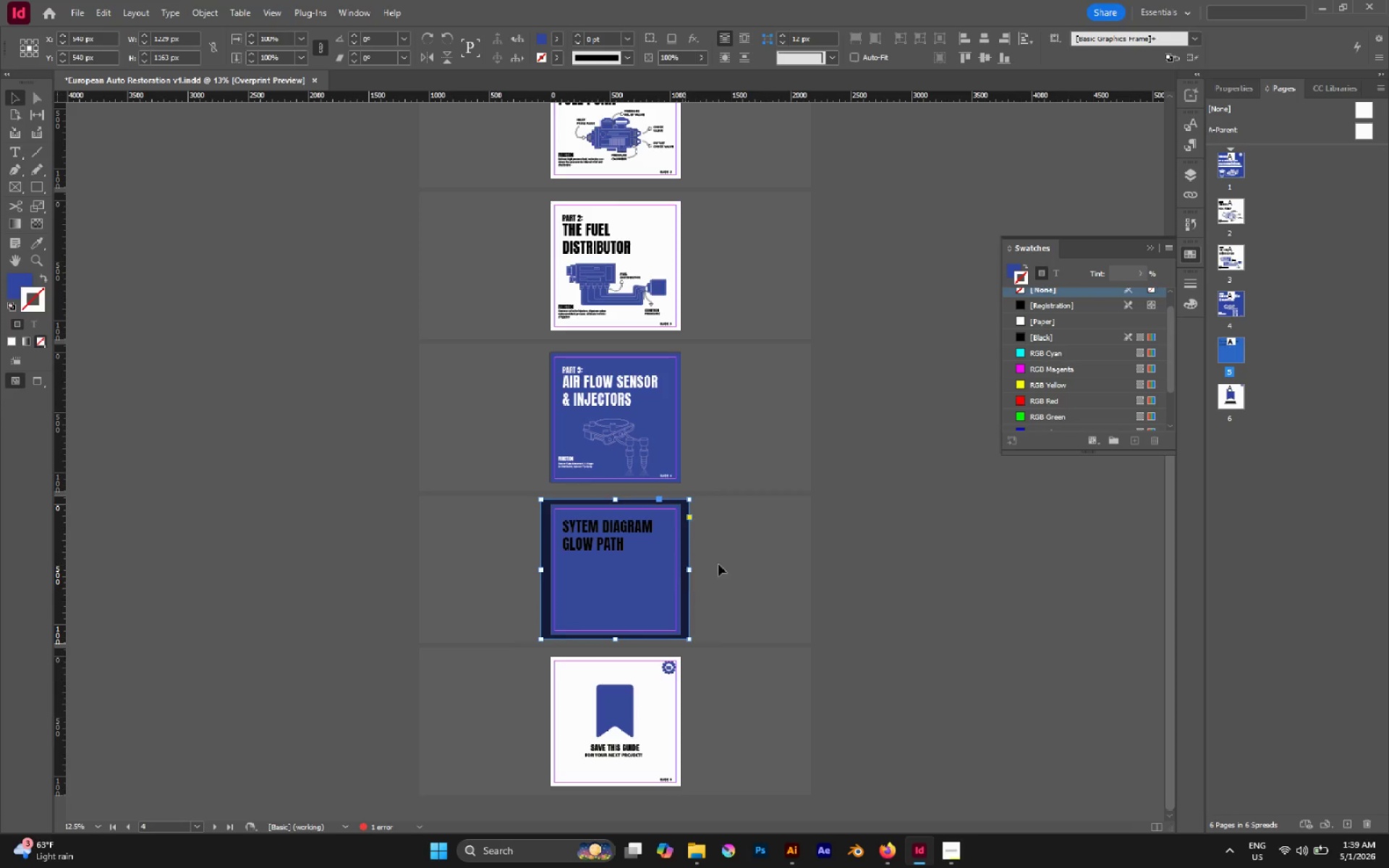 
left_click([739, 557])
 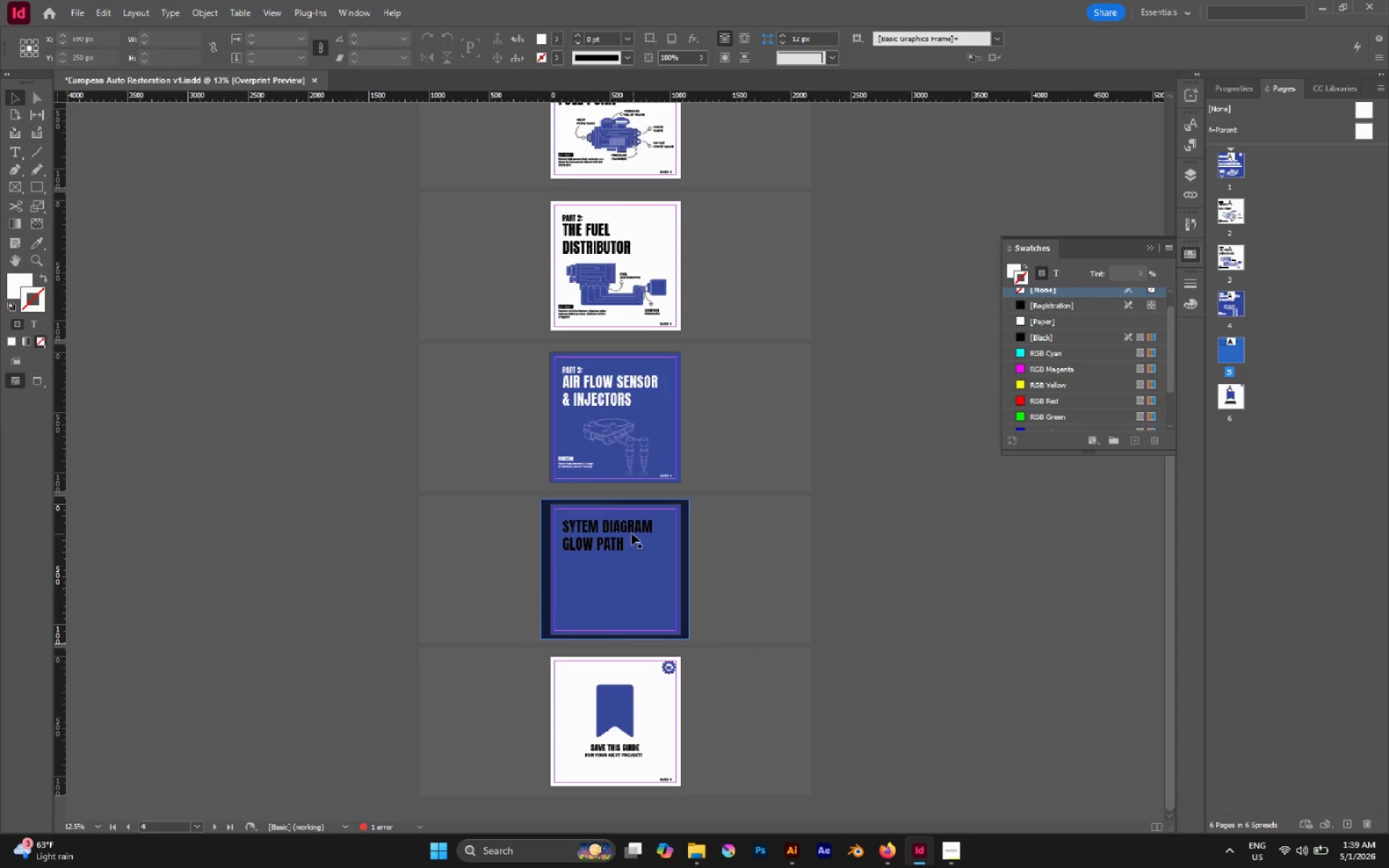 
double_click([618, 524])
 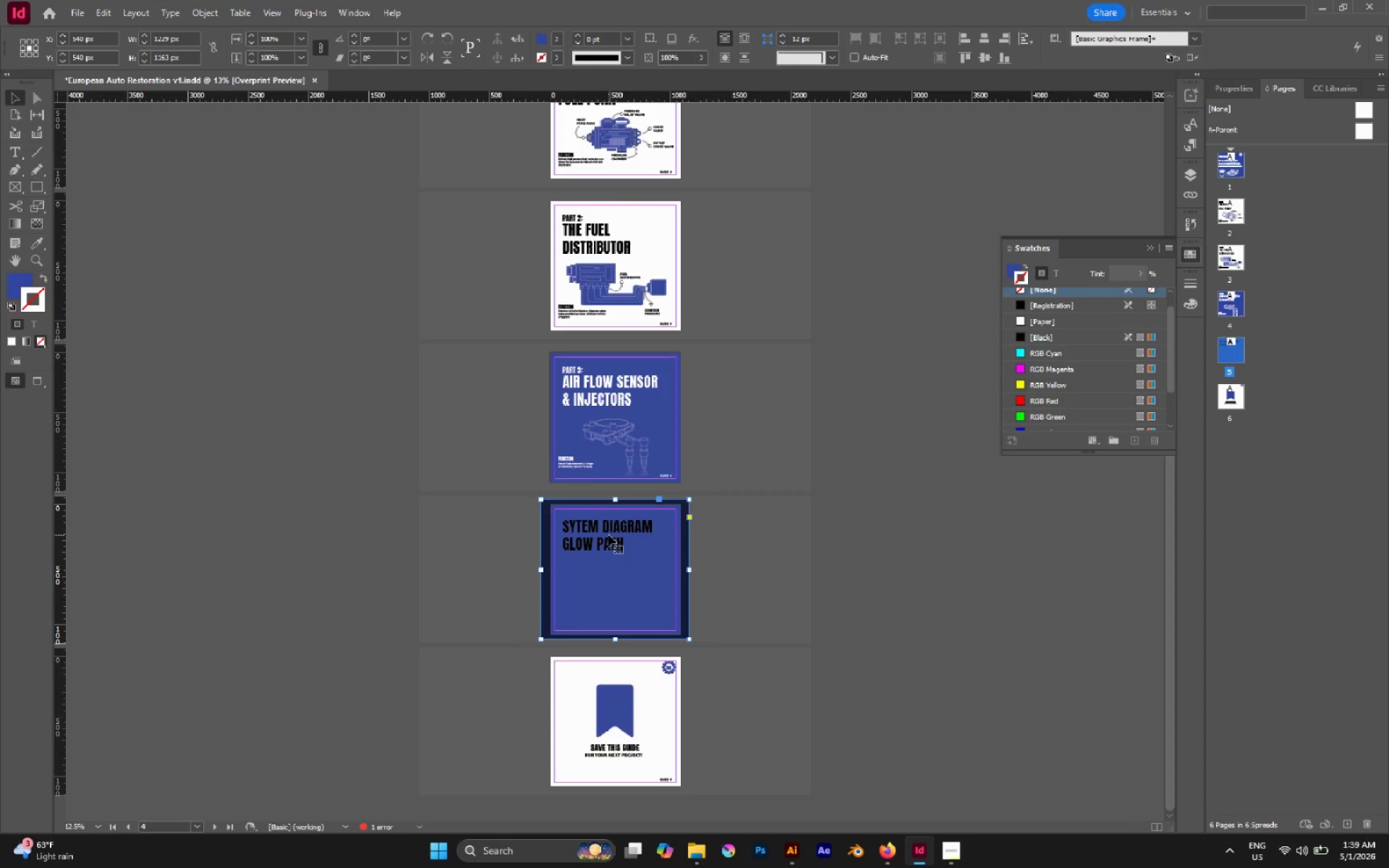 
key(Alt+Control+L)
 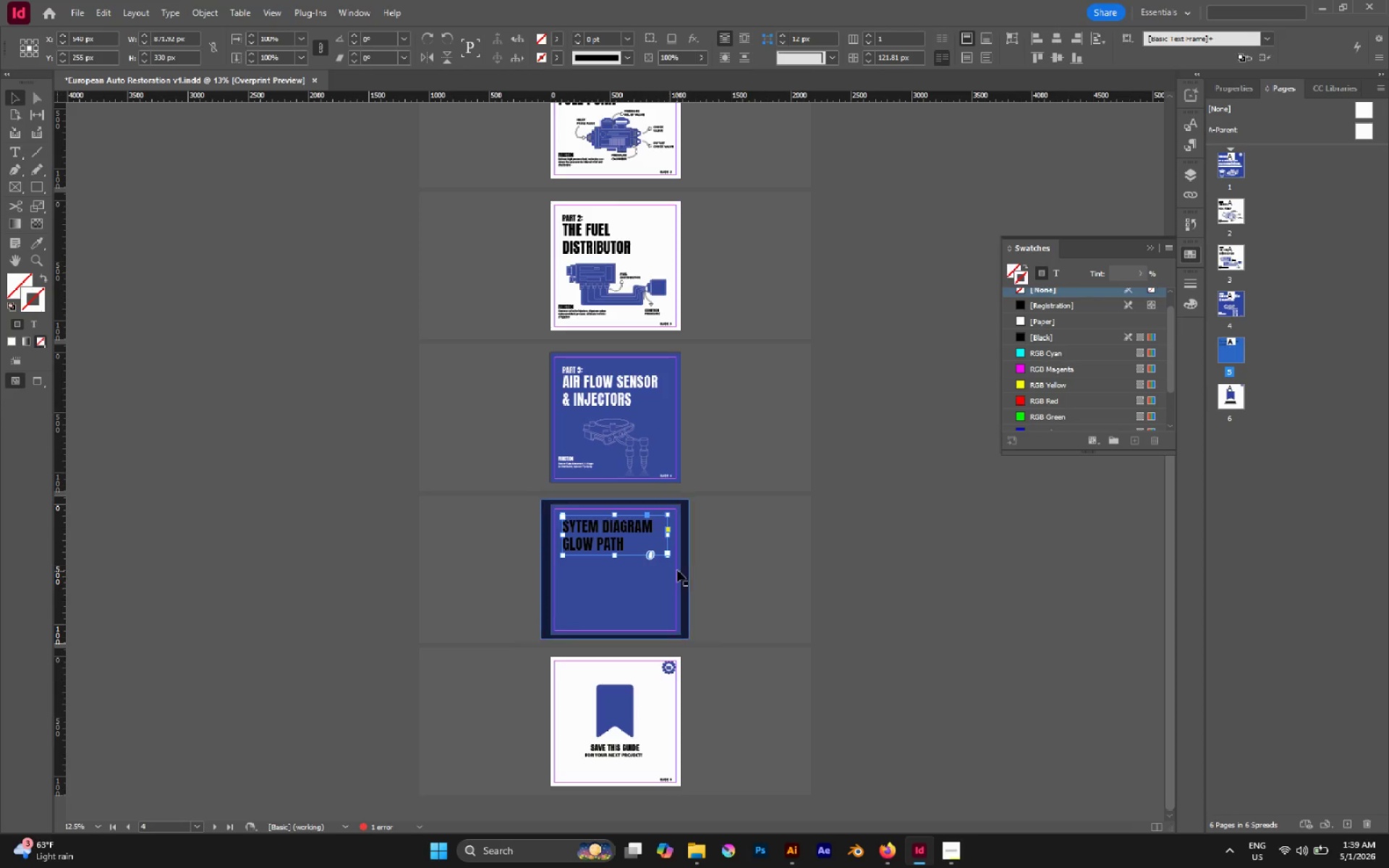 
left_click([659, 572])
 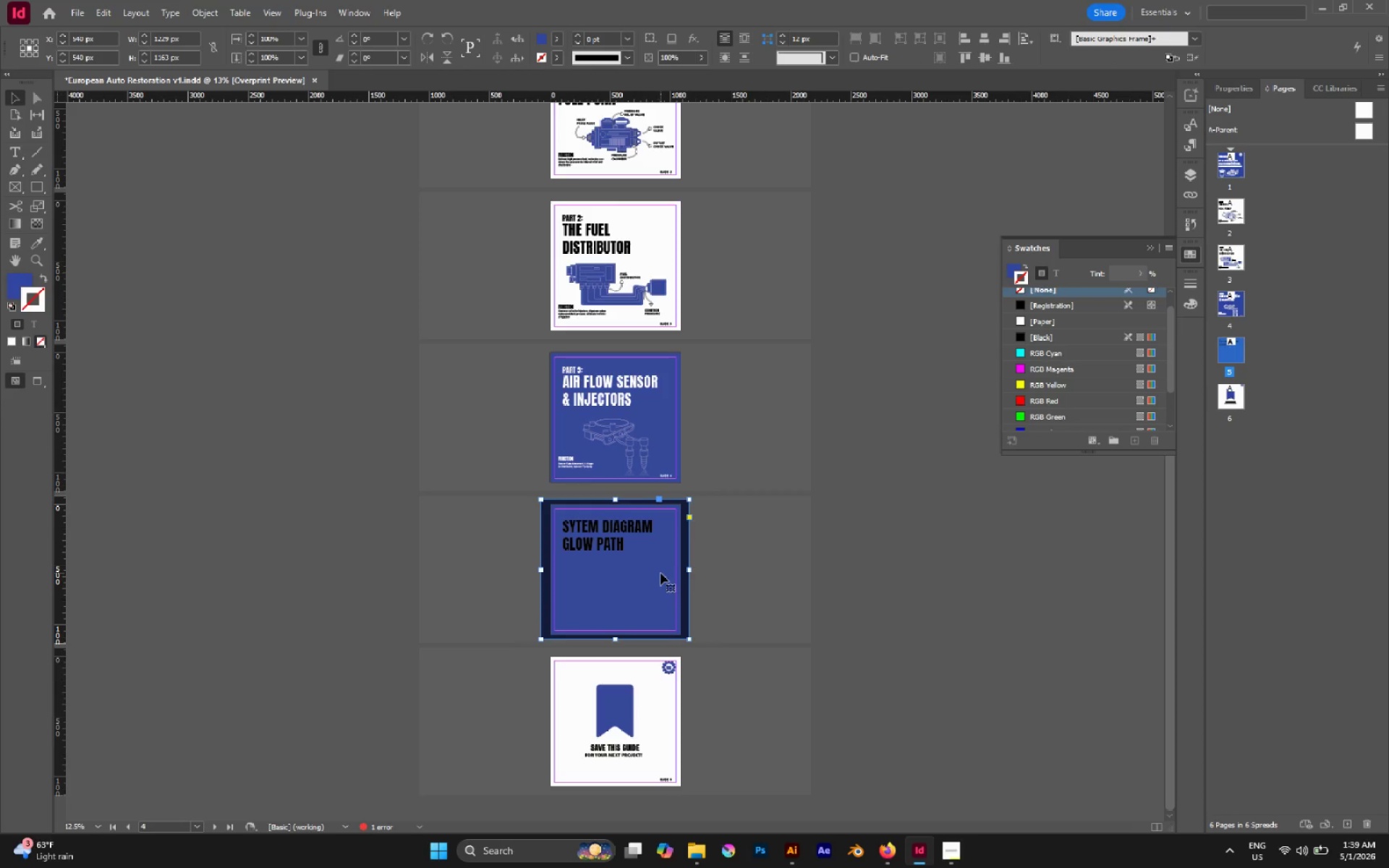 
key(Control+L)
 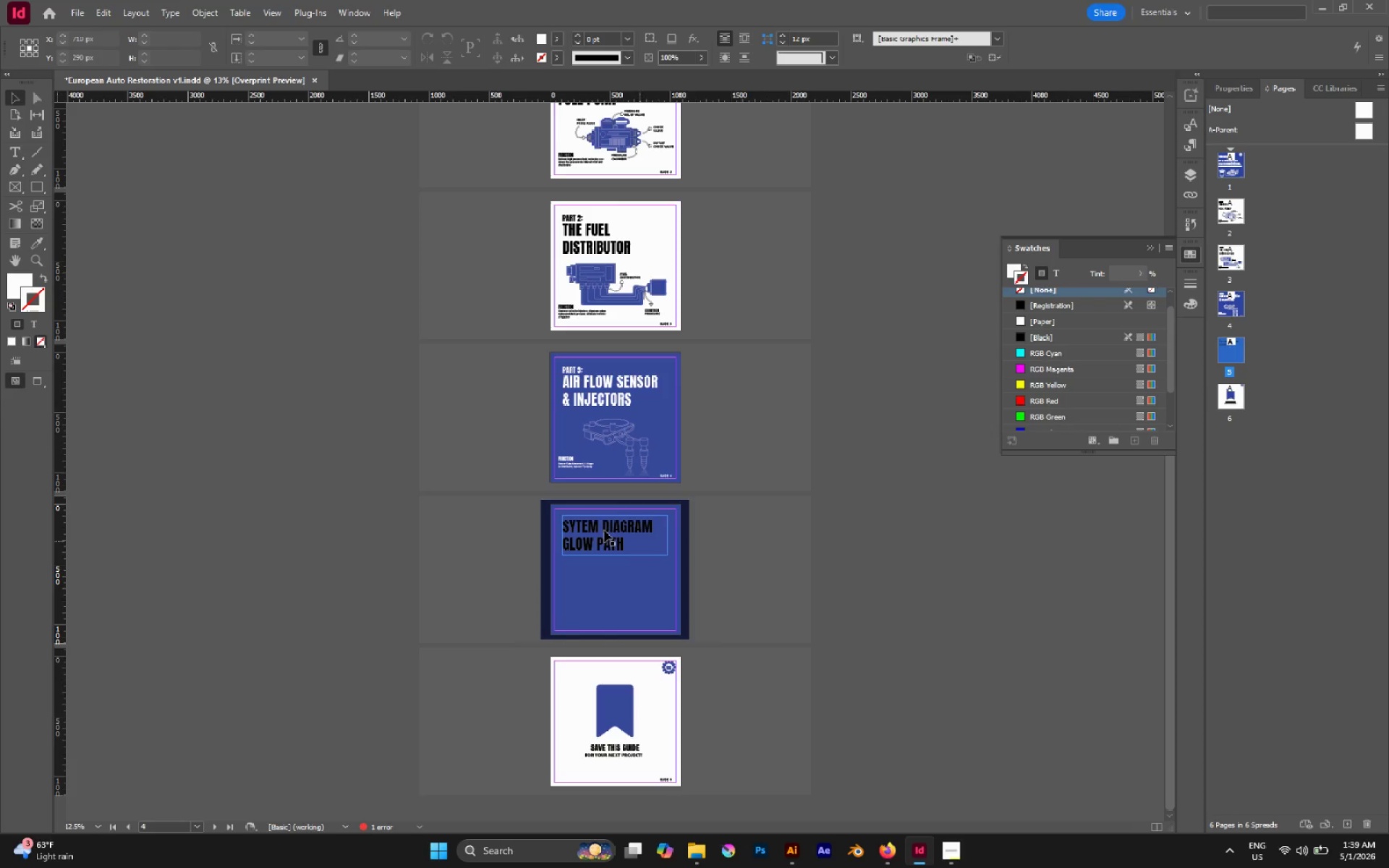 
left_click([600, 529])
 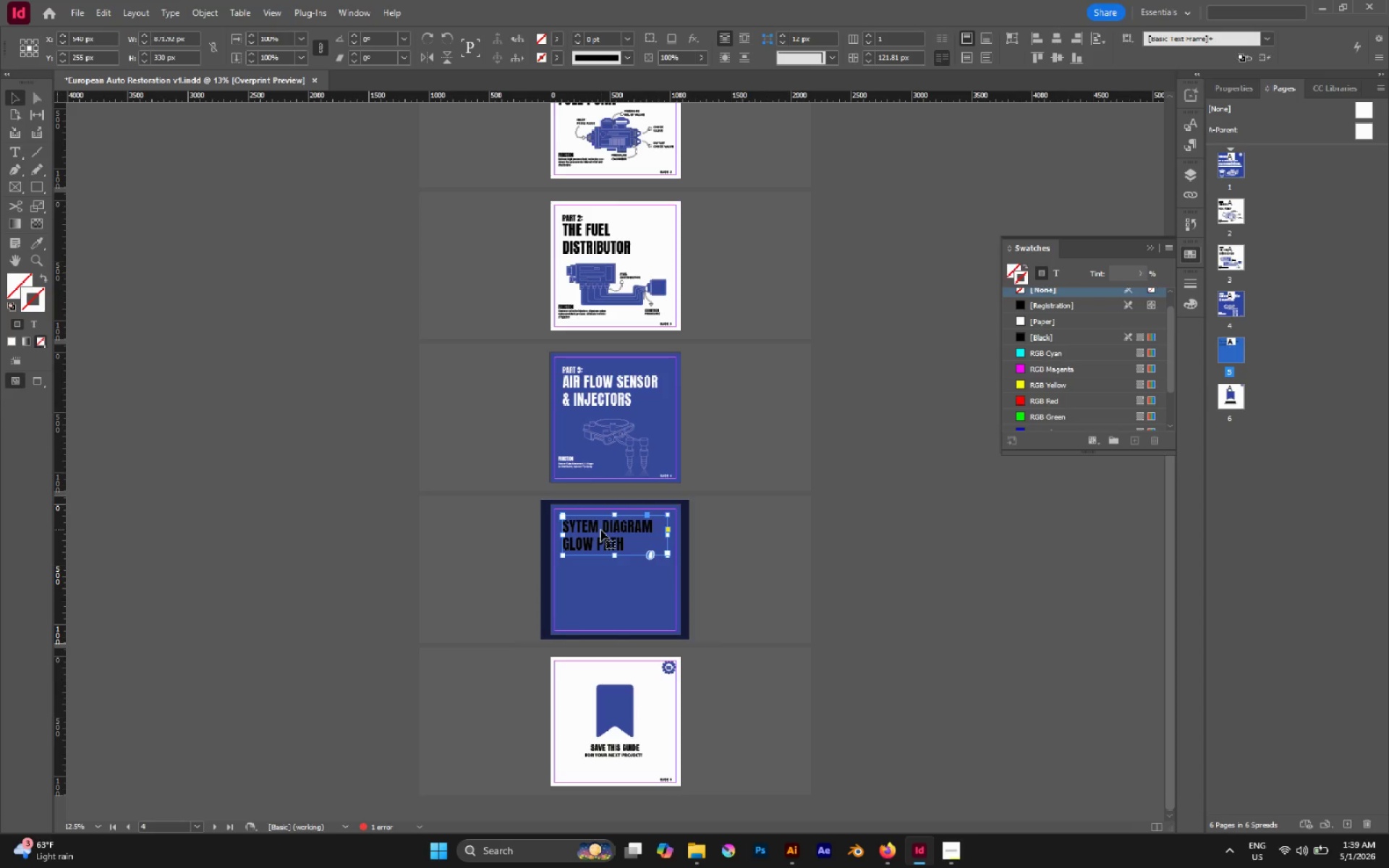 
double_click([600, 529])
 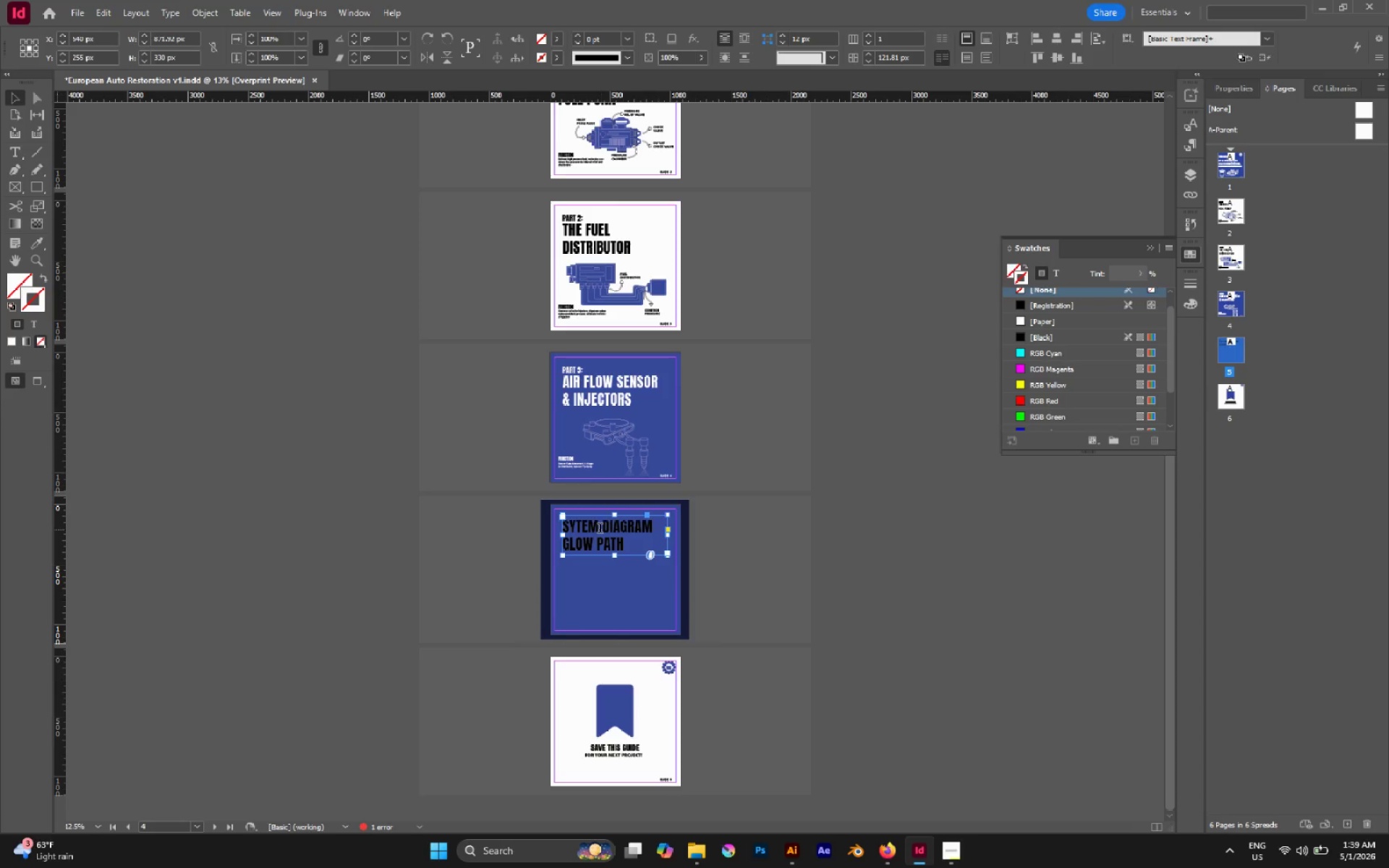 
triple_click([600, 529])
 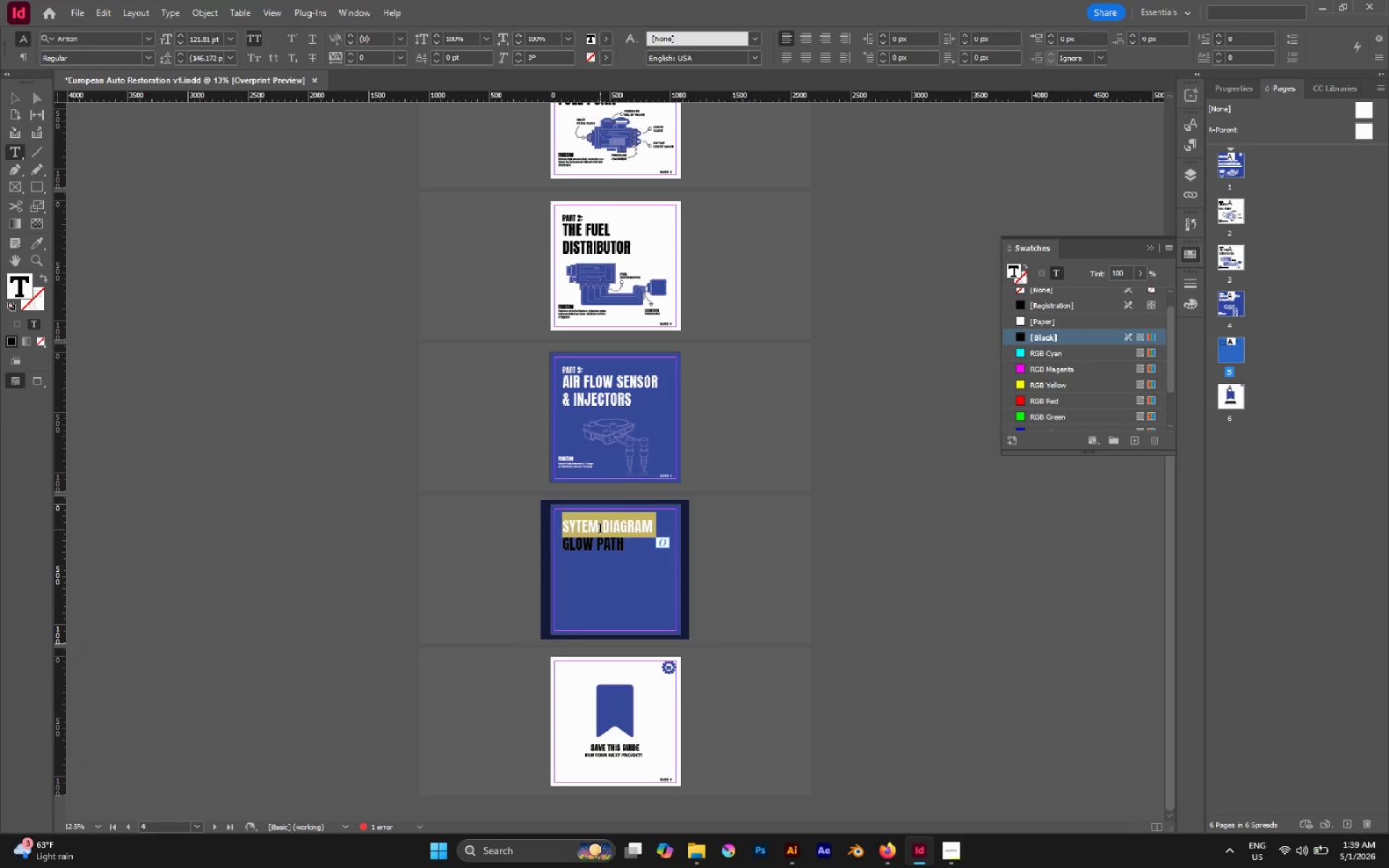 
key(Control+A)
 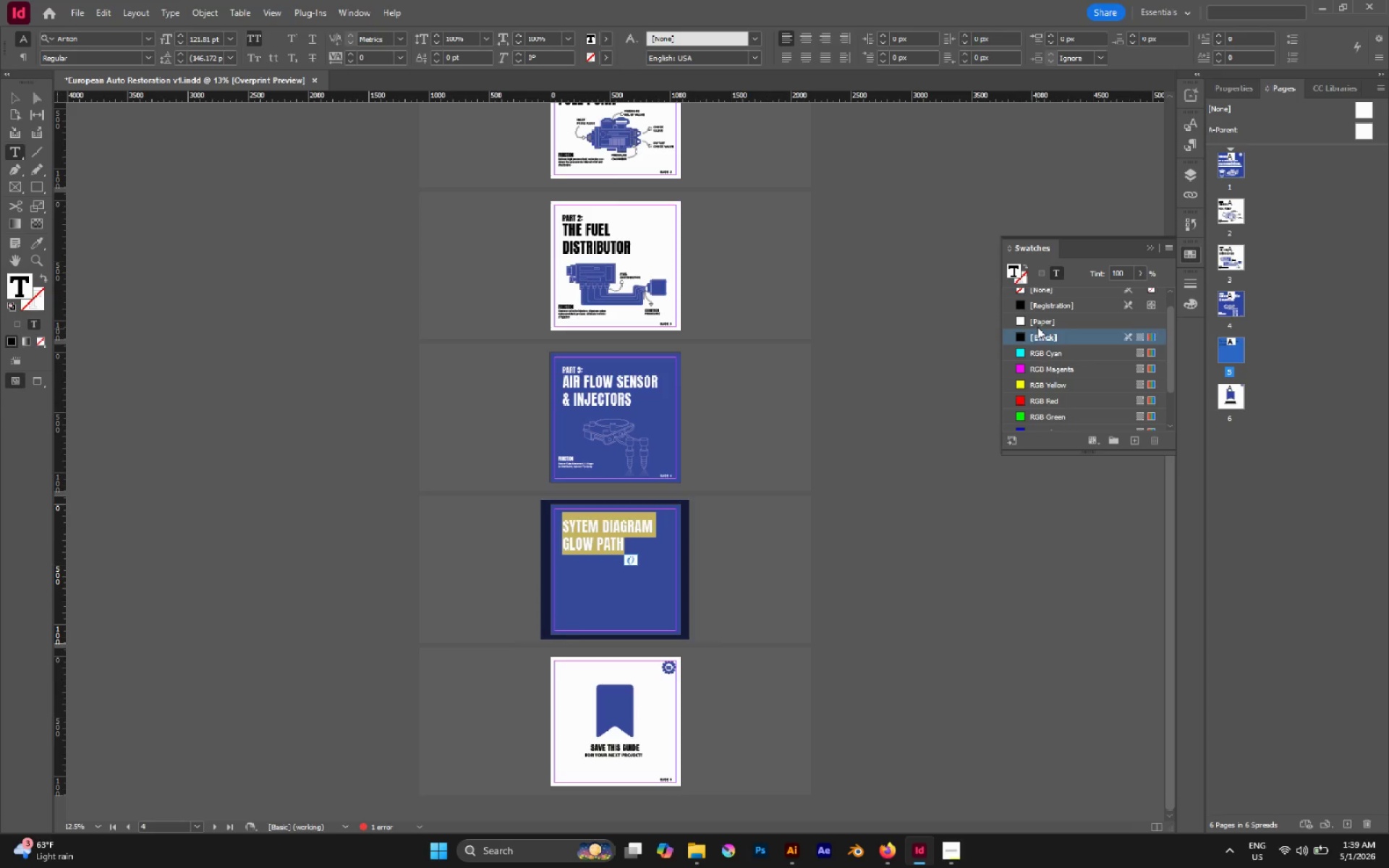 
left_click([1039, 326])
 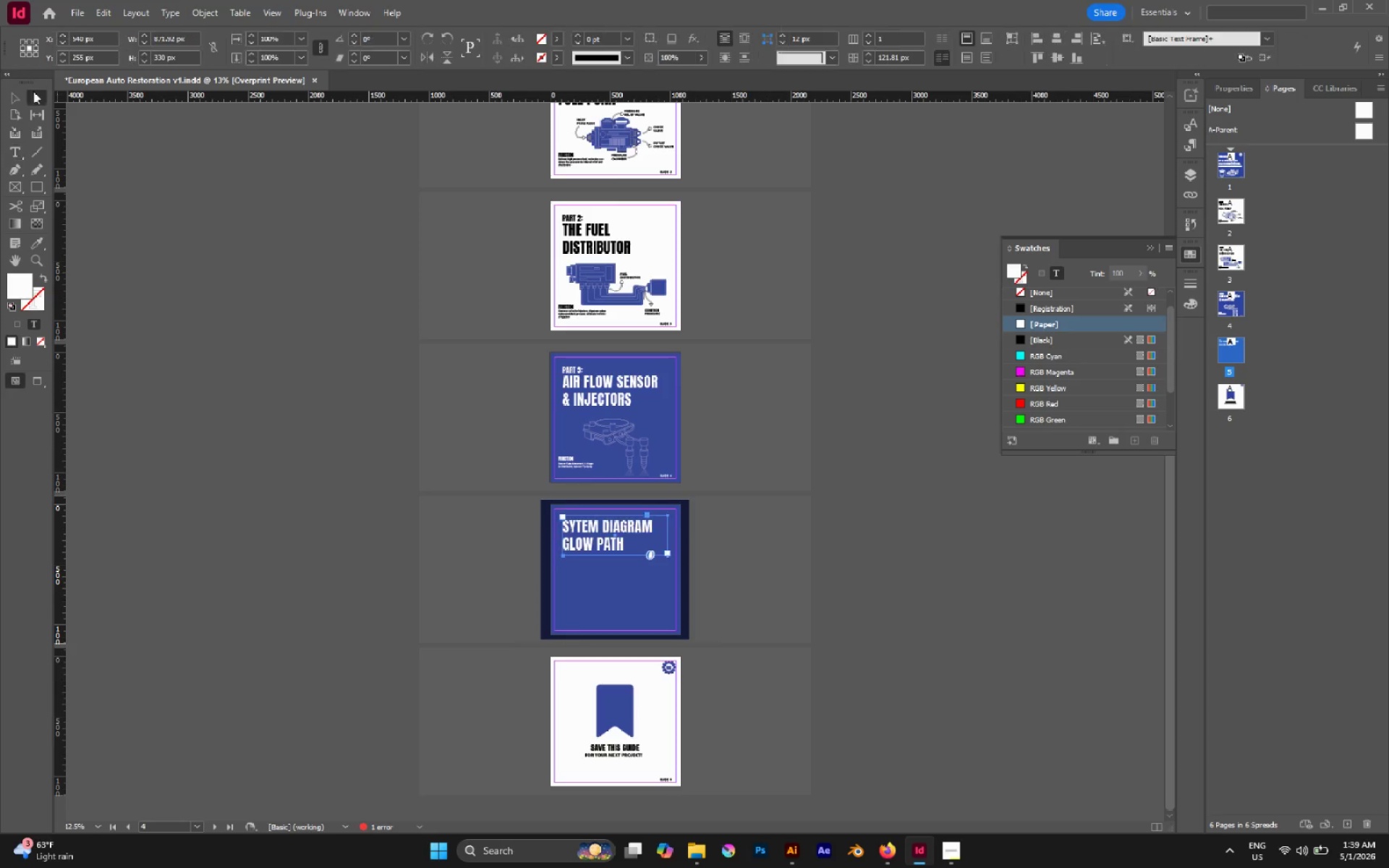 
double_click([237, 248])
 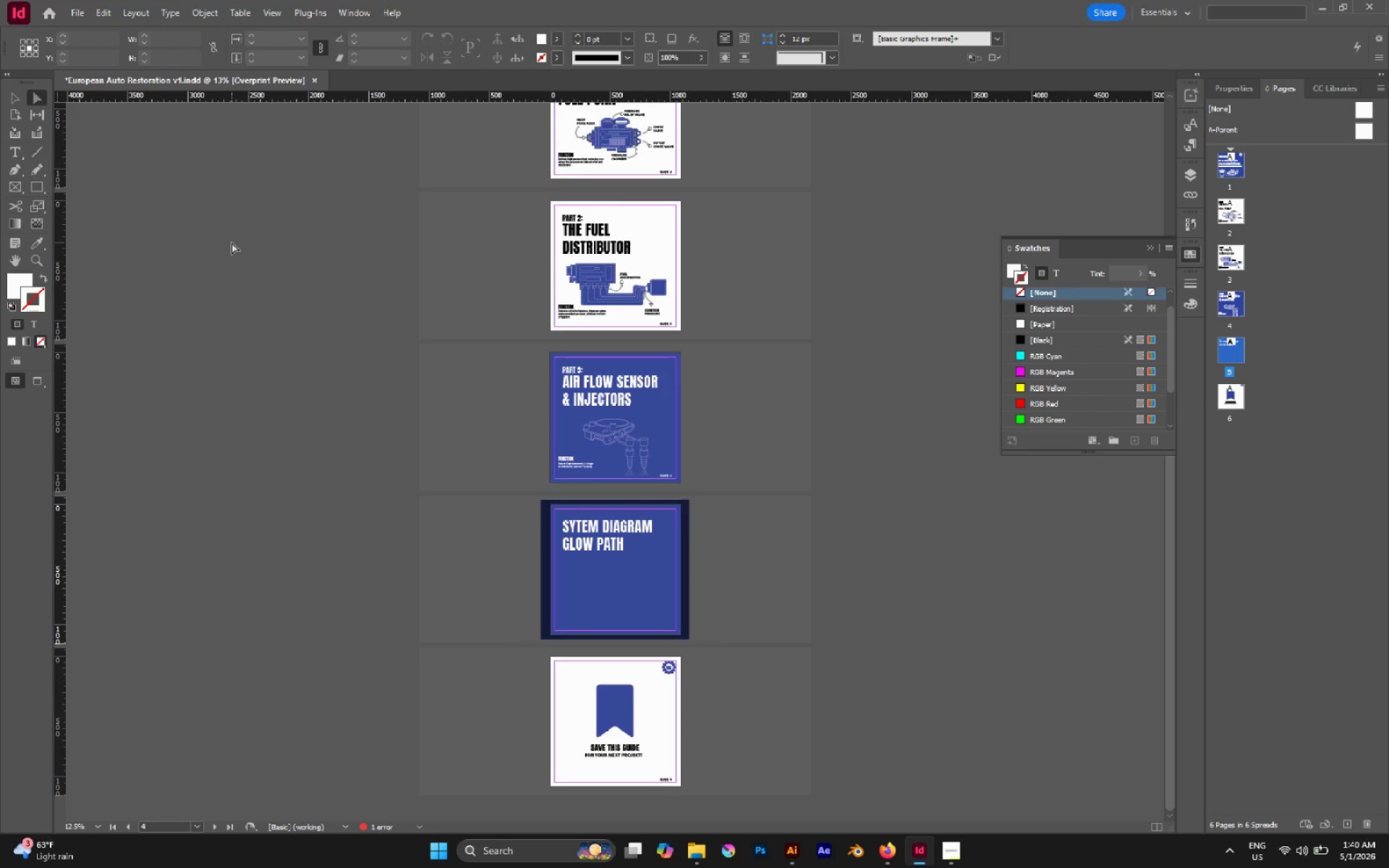 
wait(28.48)
 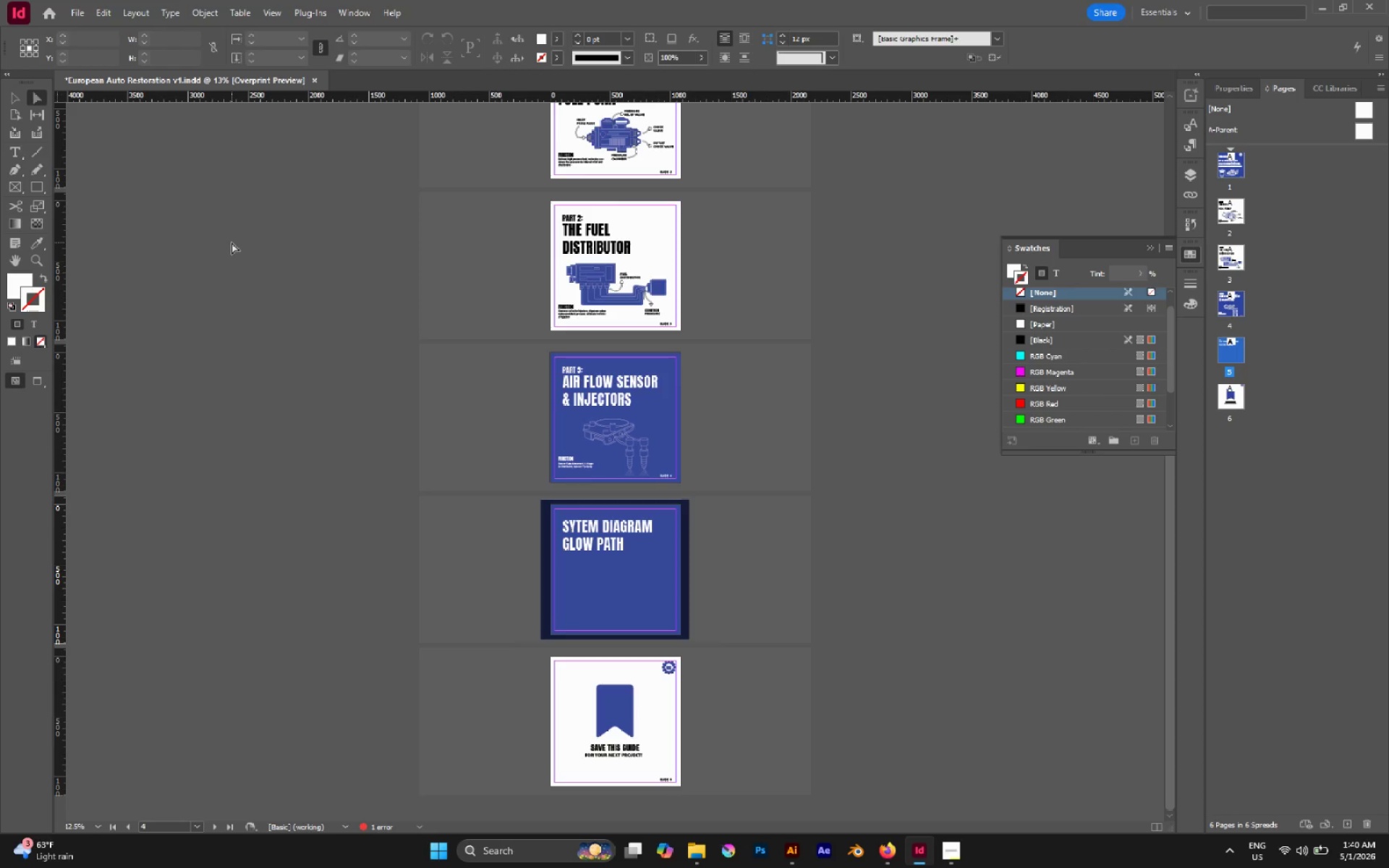 
hold_key(key=AltLeft, duration=1.27)
scroll: coordinate [620, 557], scroll_direction: up, amount: 2.0
 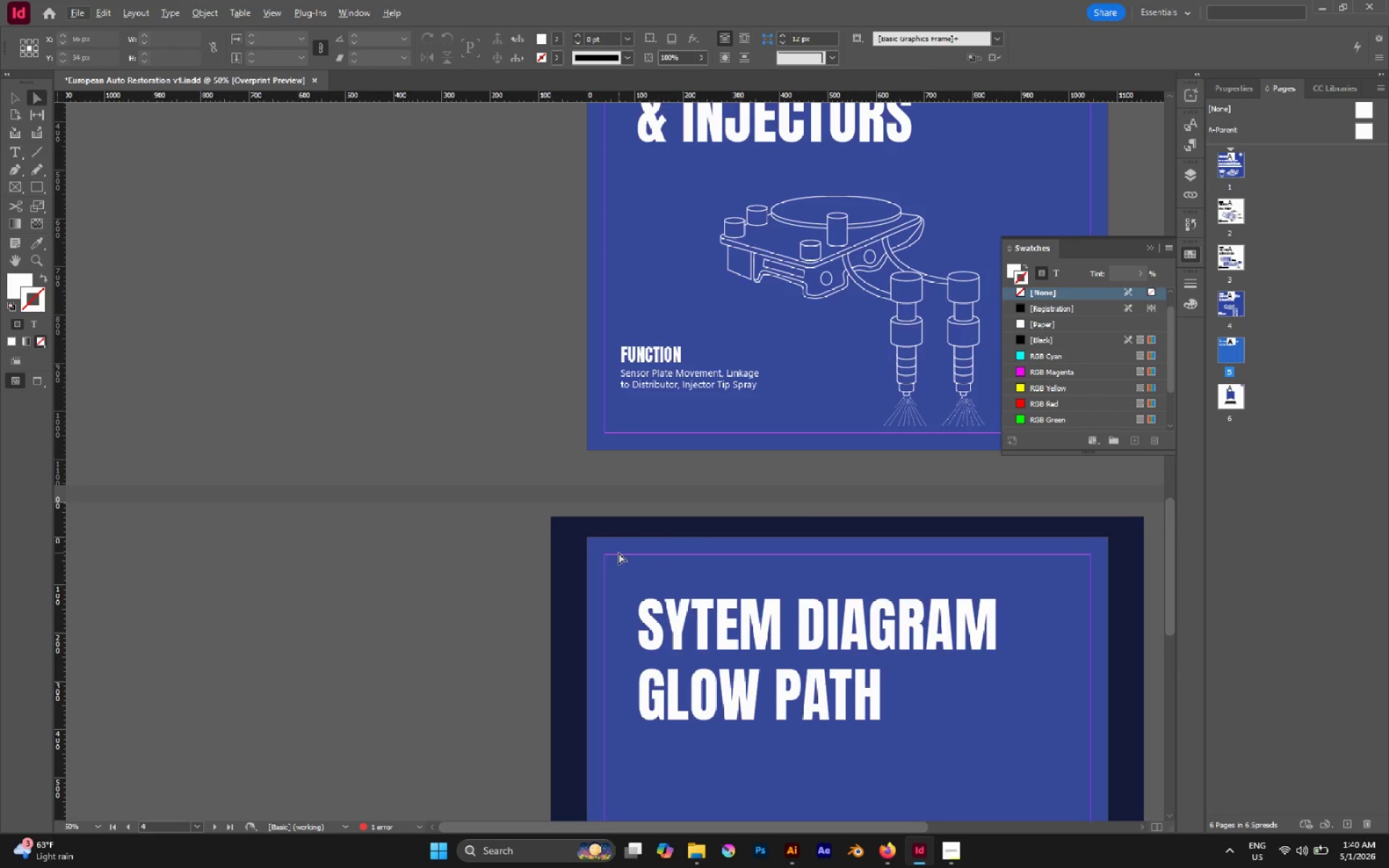 
hold_key(key=Space, duration=0.5)
 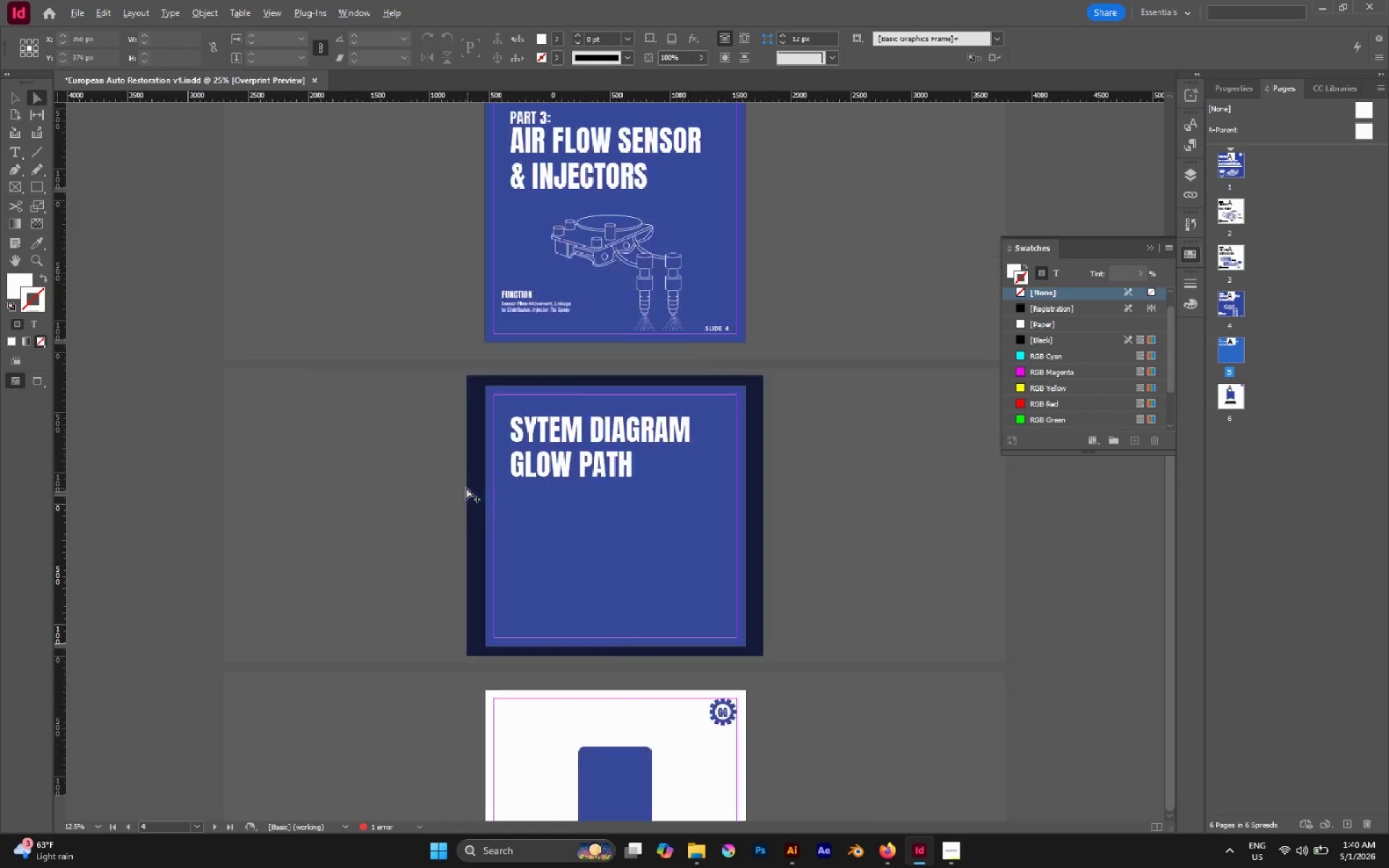 
scroll: coordinate [619, 553], scroll_direction: down, amount: 3.0
 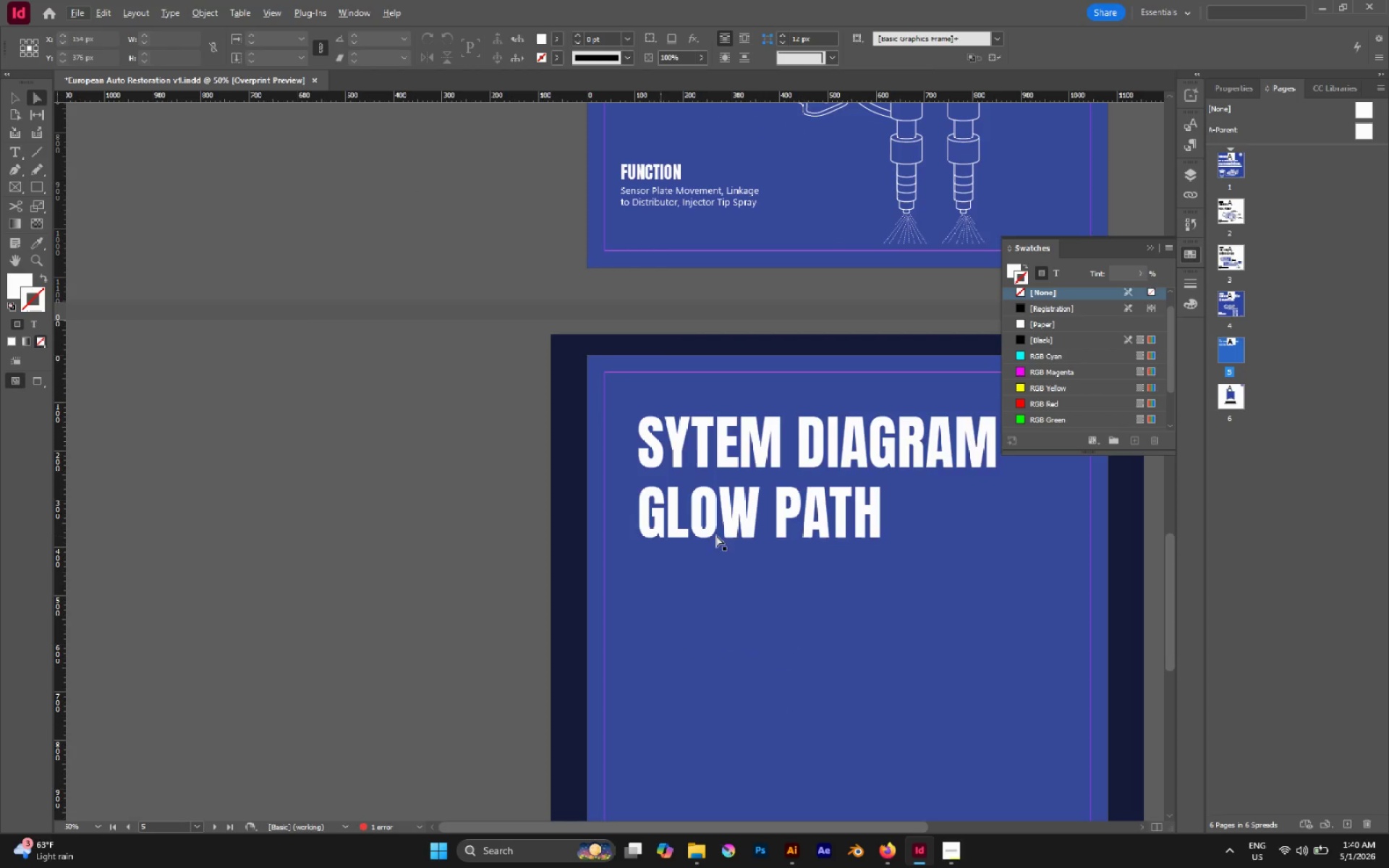 
left_click_drag(start_coordinate=[765, 536], to_coordinate=[470, 490])
 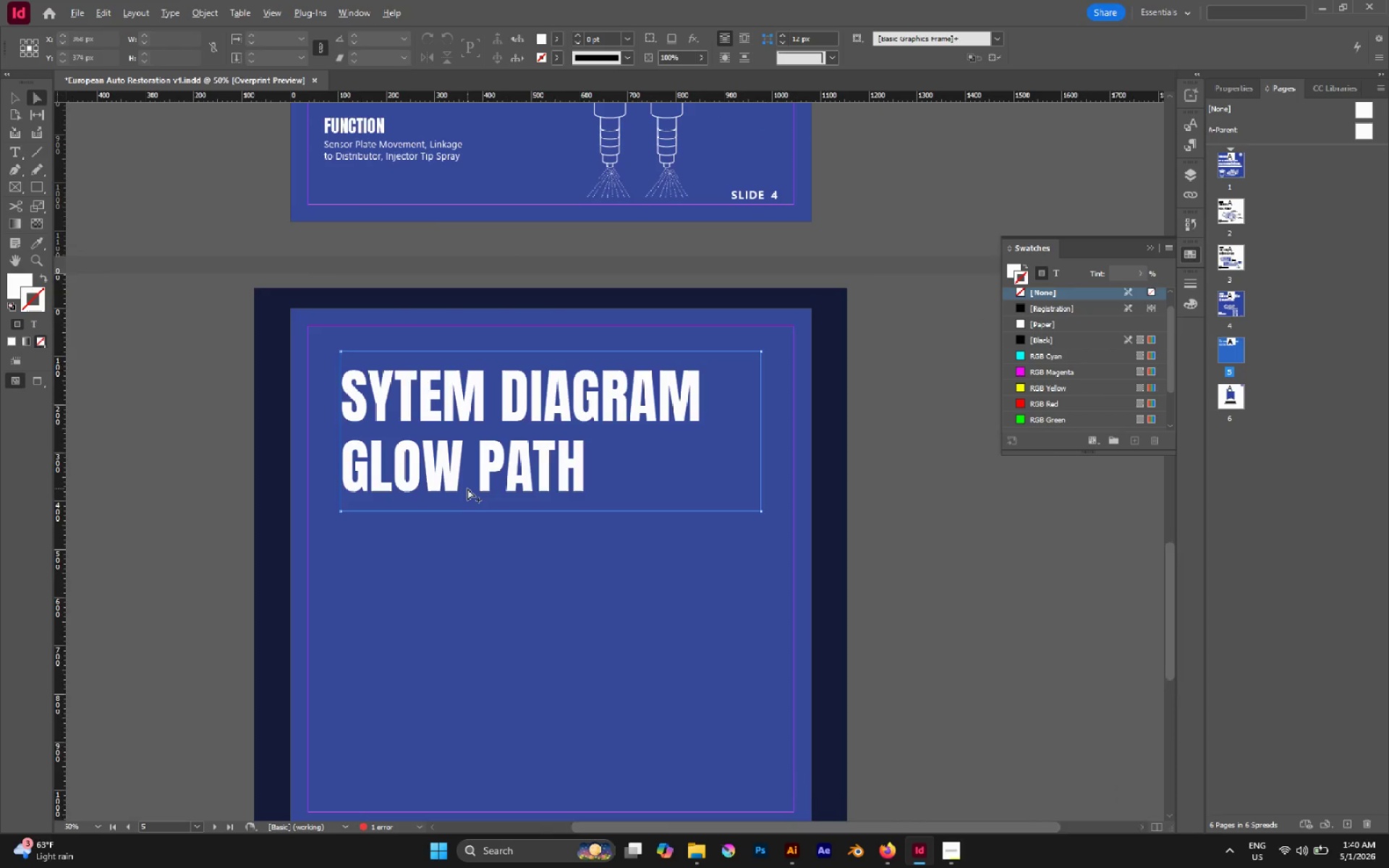 
hold_key(key=AltLeft, duration=0.39)
scroll: coordinate [467, 488], scroll_direction: down, amount: 2.0
 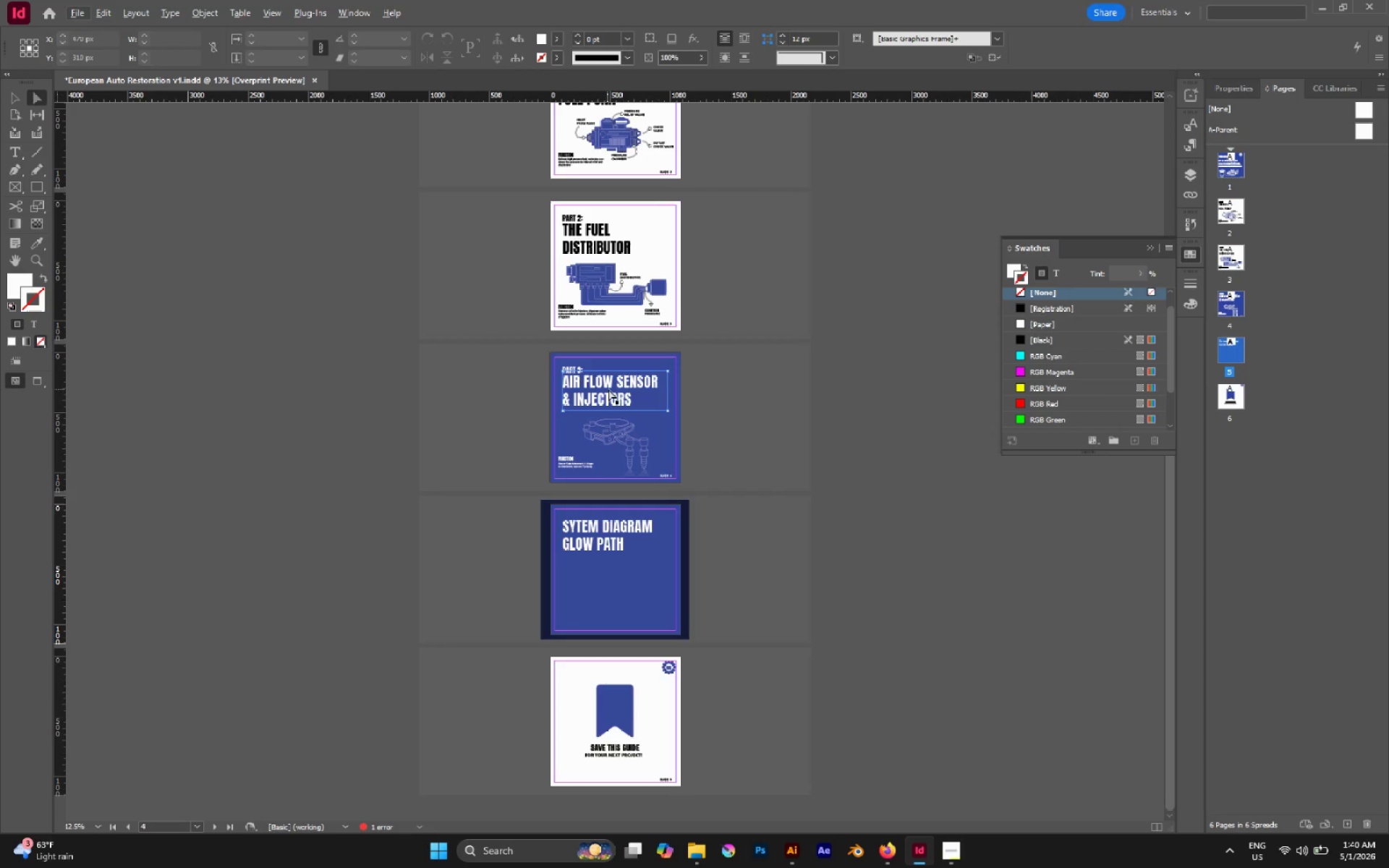 
hold_key(key=AltLeft, duration=1.22)
scroll: coordinate [592, 461], scroll_direction: down, amount: 1.0
 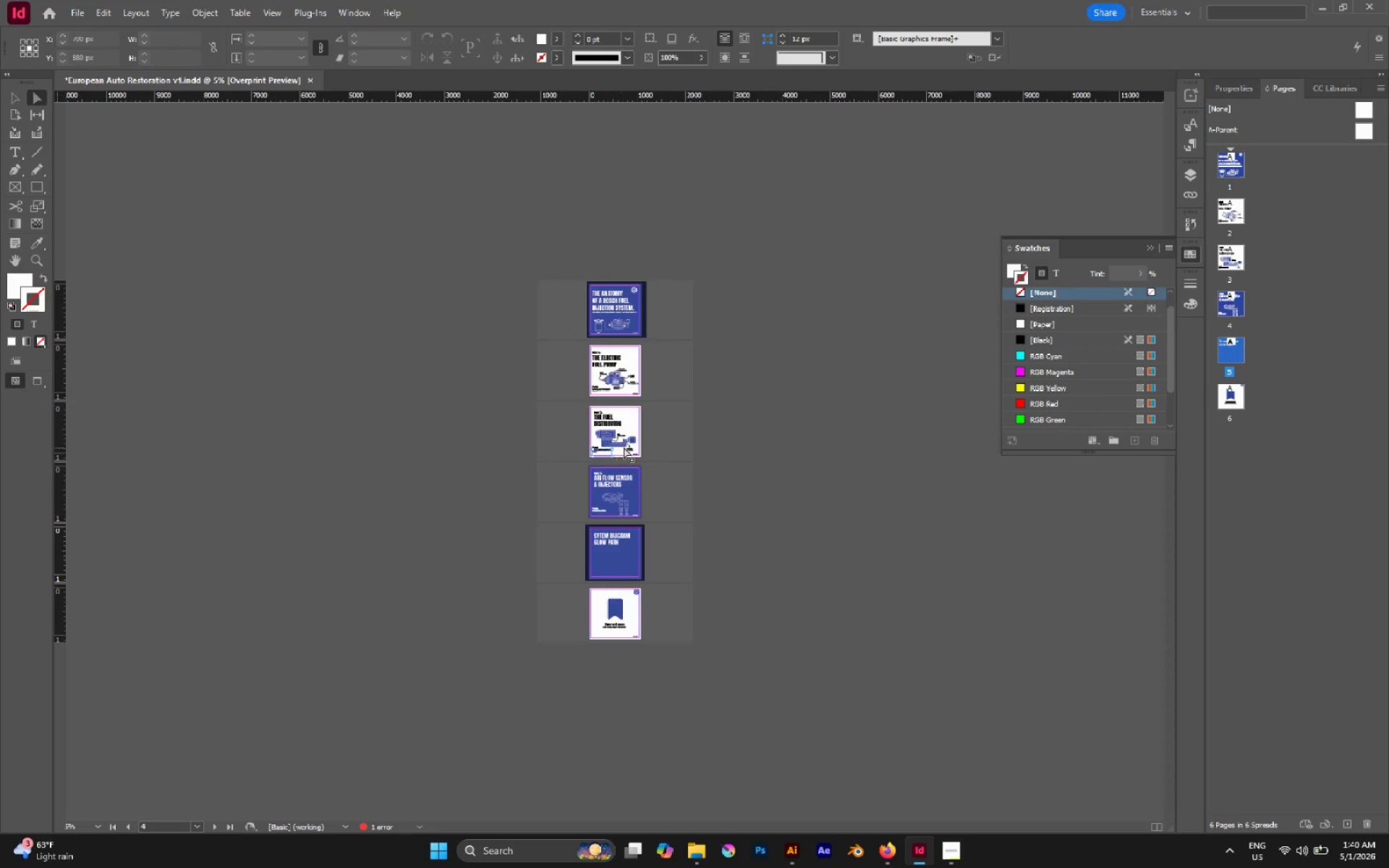 
hold_key(key=AltLeft, duration=0.78)
scroll: coordinate [624, 447], scroll_direction: up, amount: 1.0
 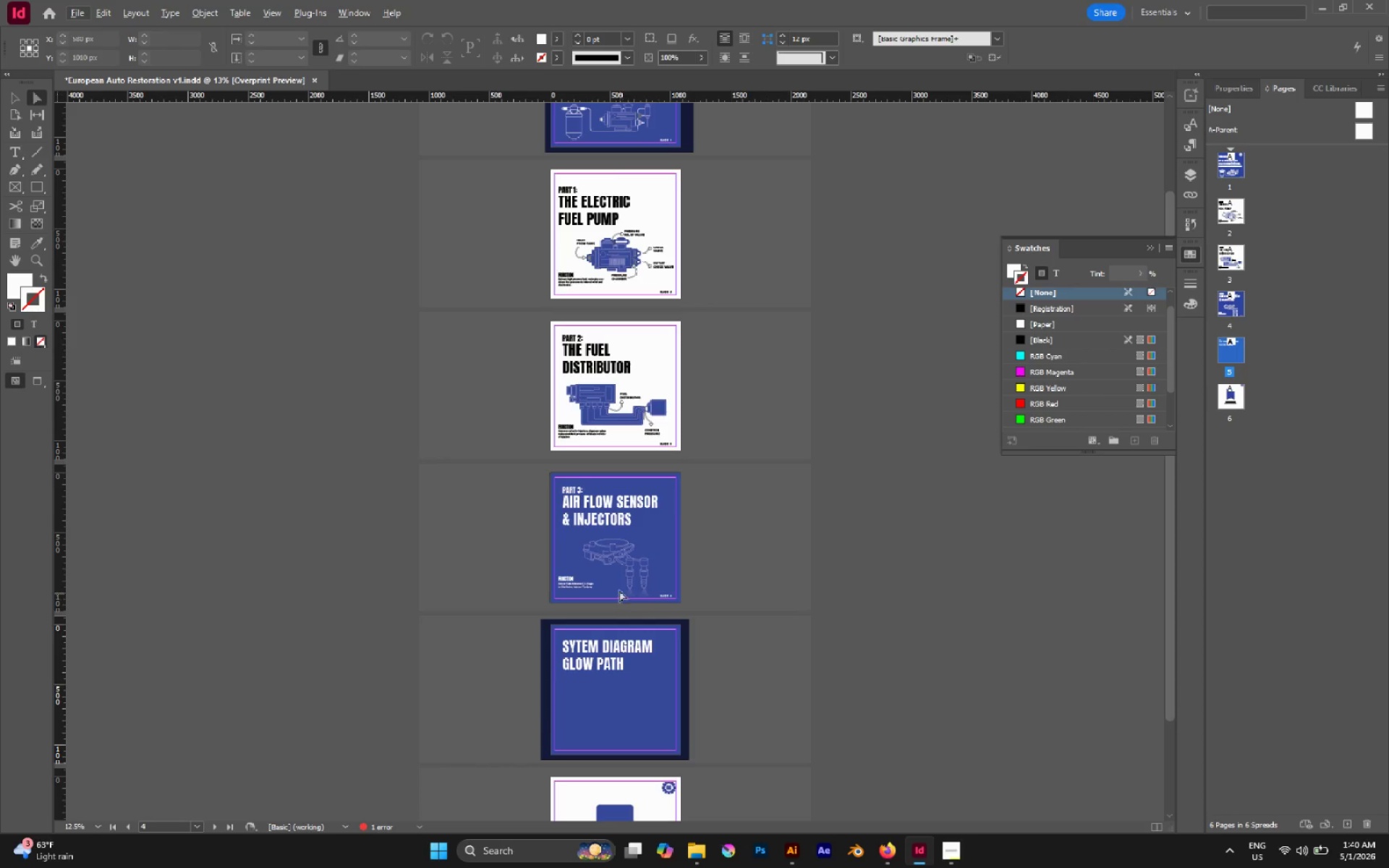 
hold_key(key=Space, duration=0.5)
 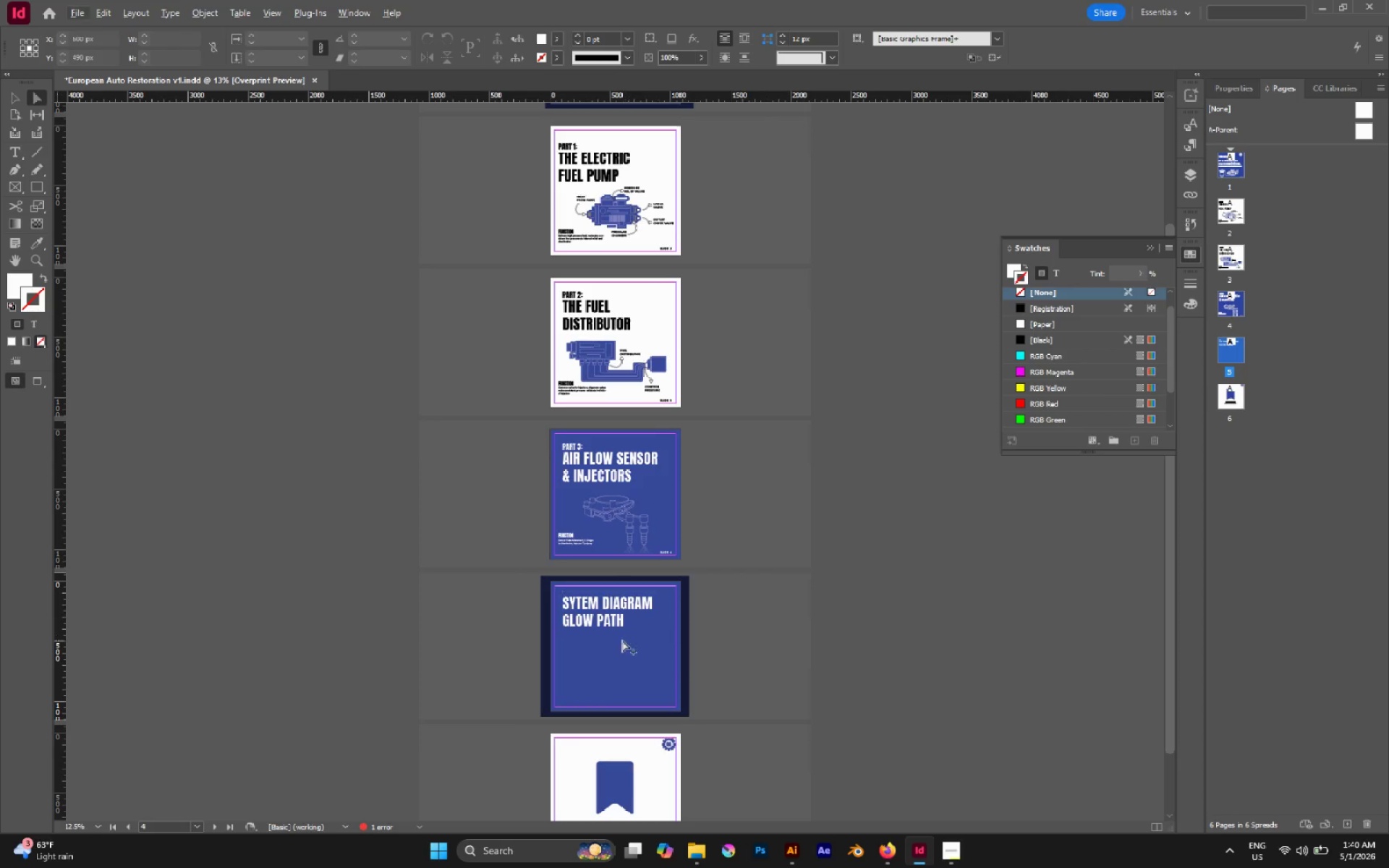 
left_click_drag(start_coordinate=[616, 582], to_coordinate=[590, 538])
 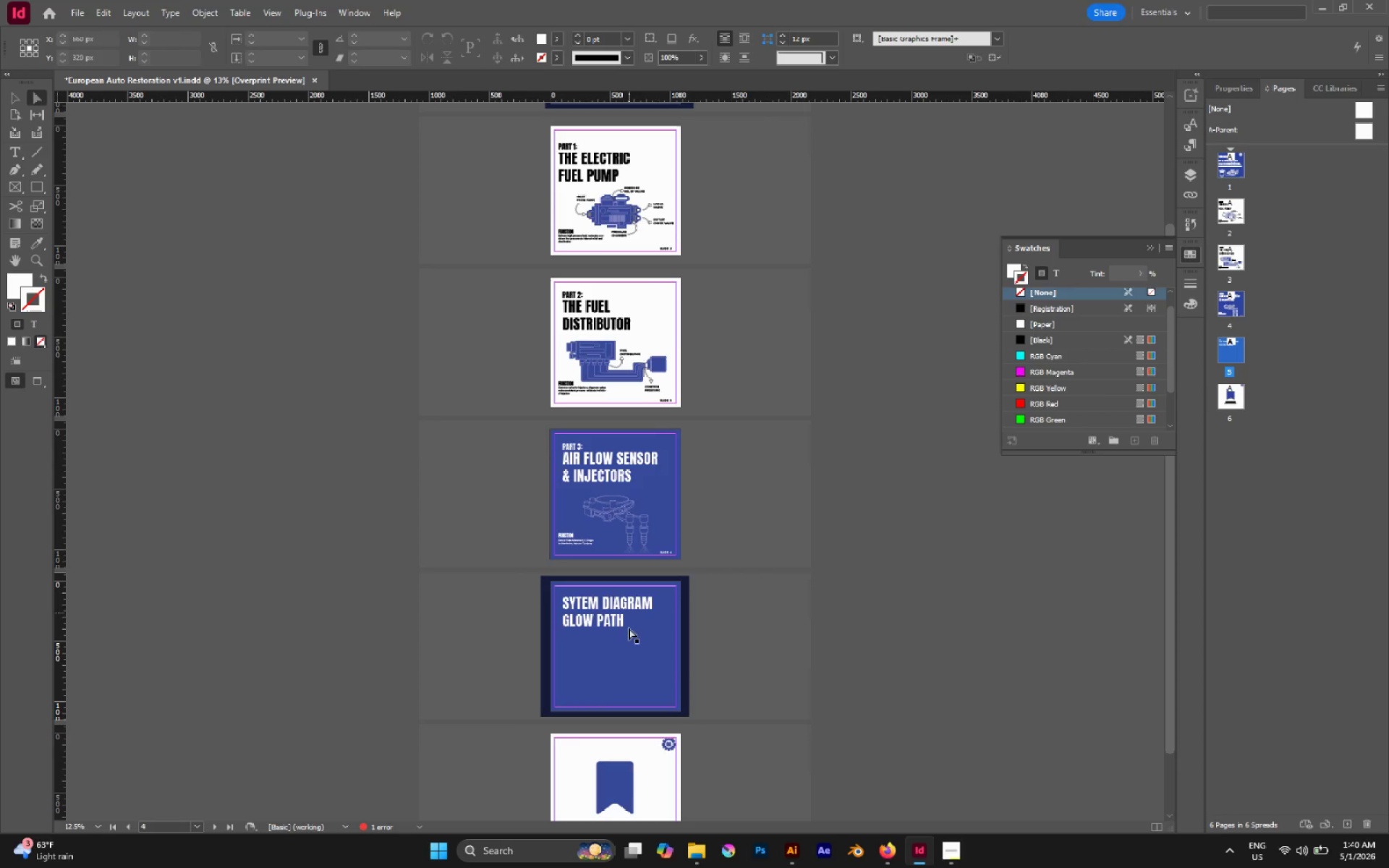 
key(Alt+AltLeft)
 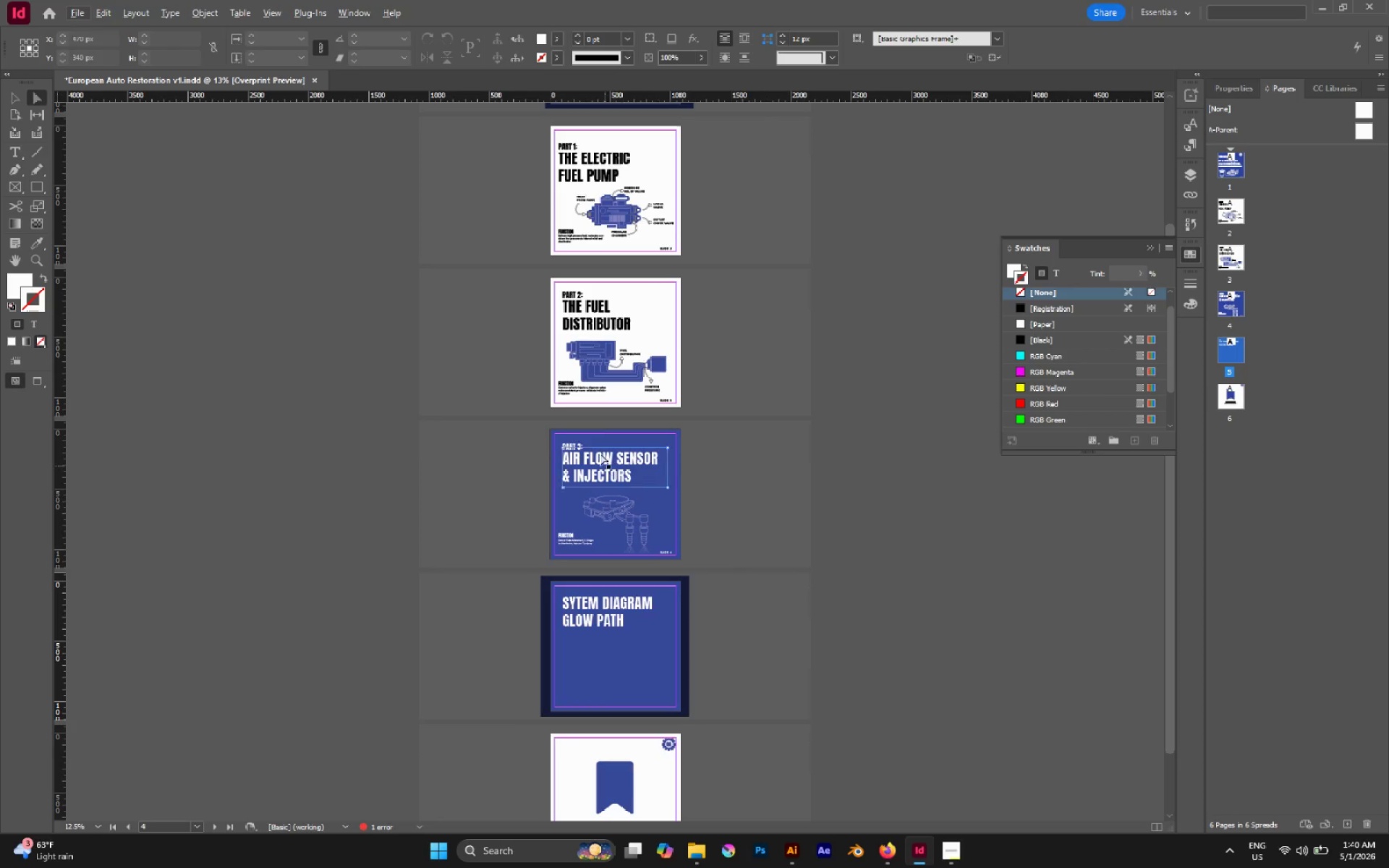 
hold_key(key=AltLeft, duration=0.39)
 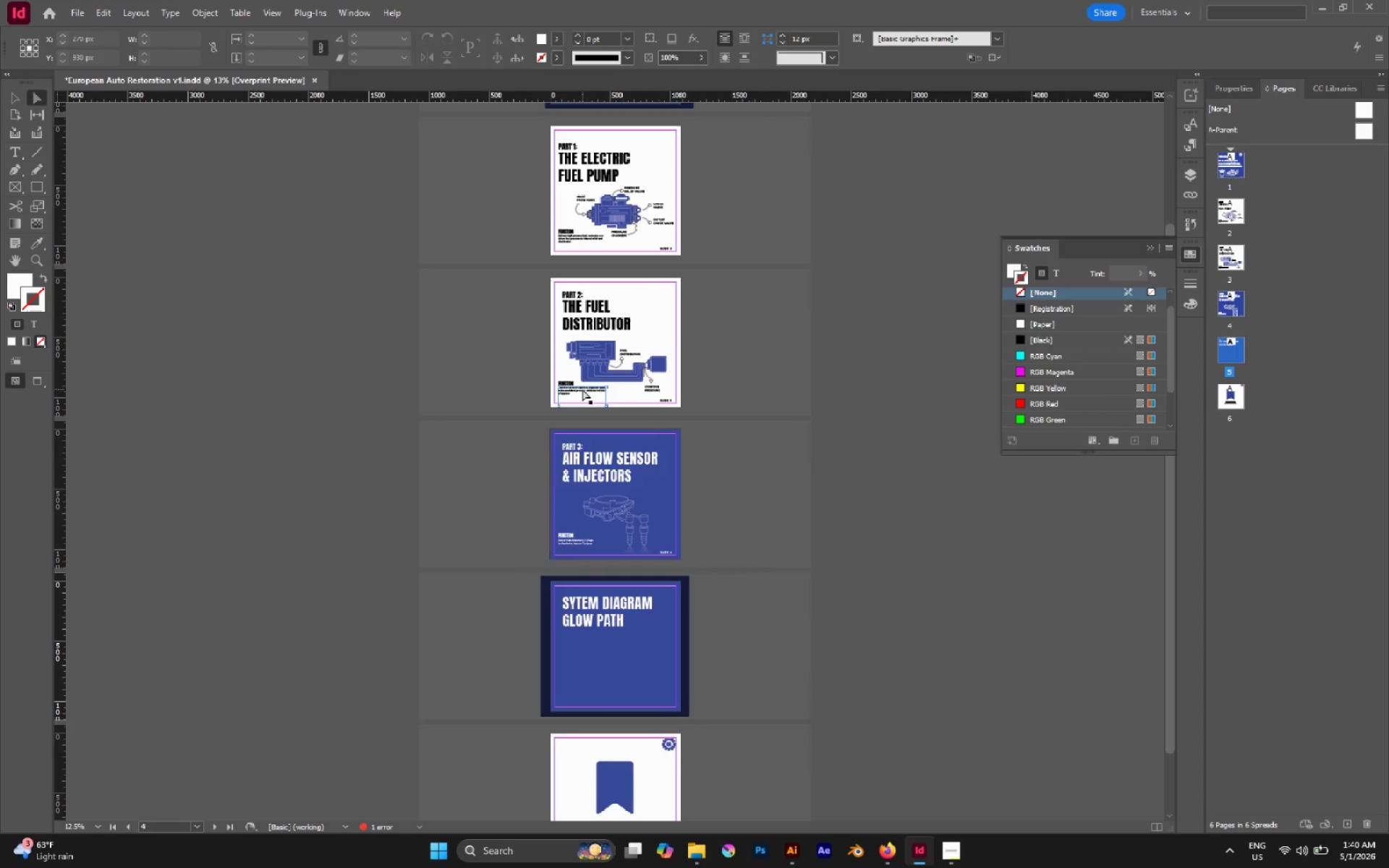 
hold_key(key=AltLeft, duration=0.58)
left_click([582, 389])
 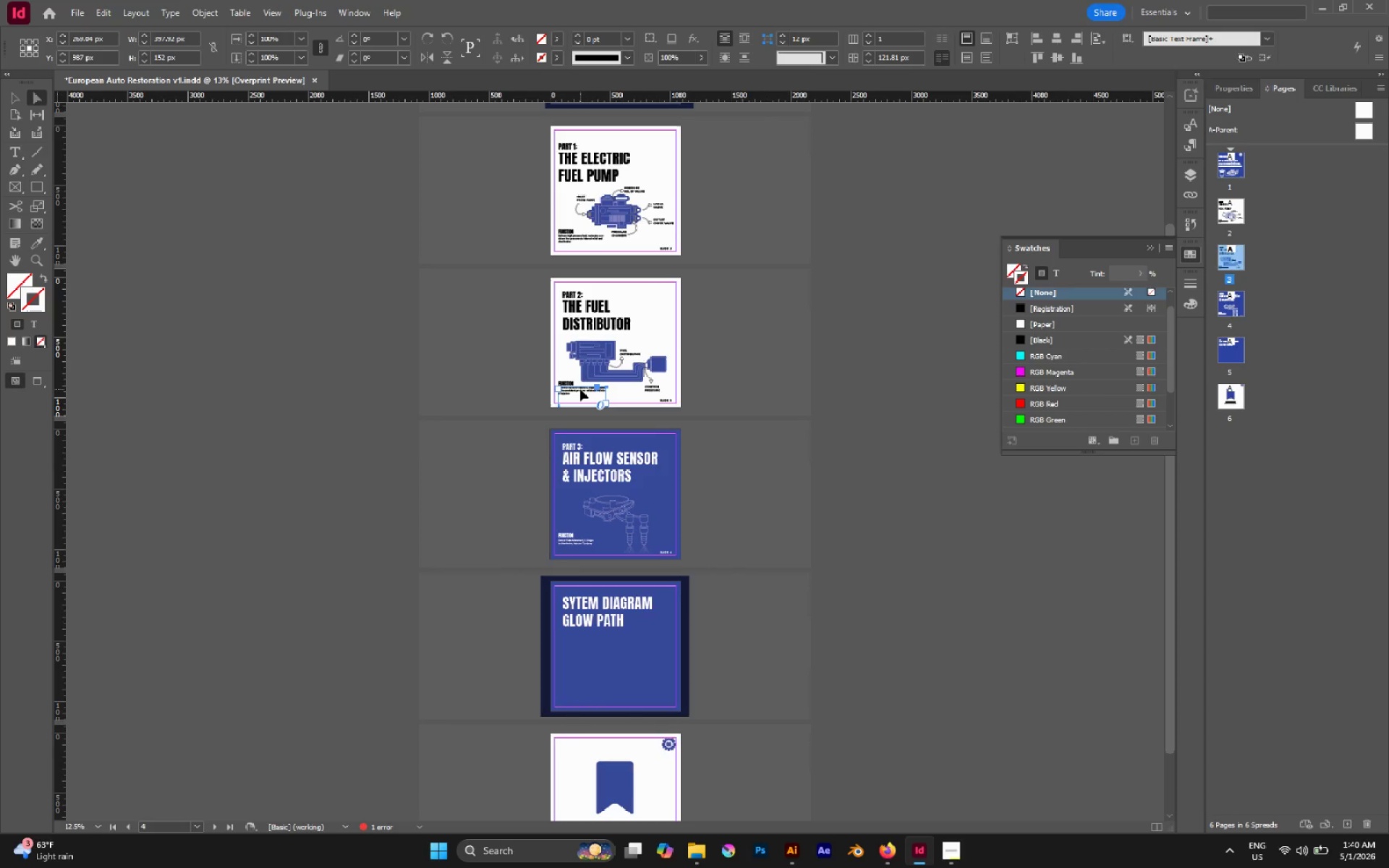 
left_click_drag(start_coordinate=[580, 389], to_coordinate=[585, 642])
 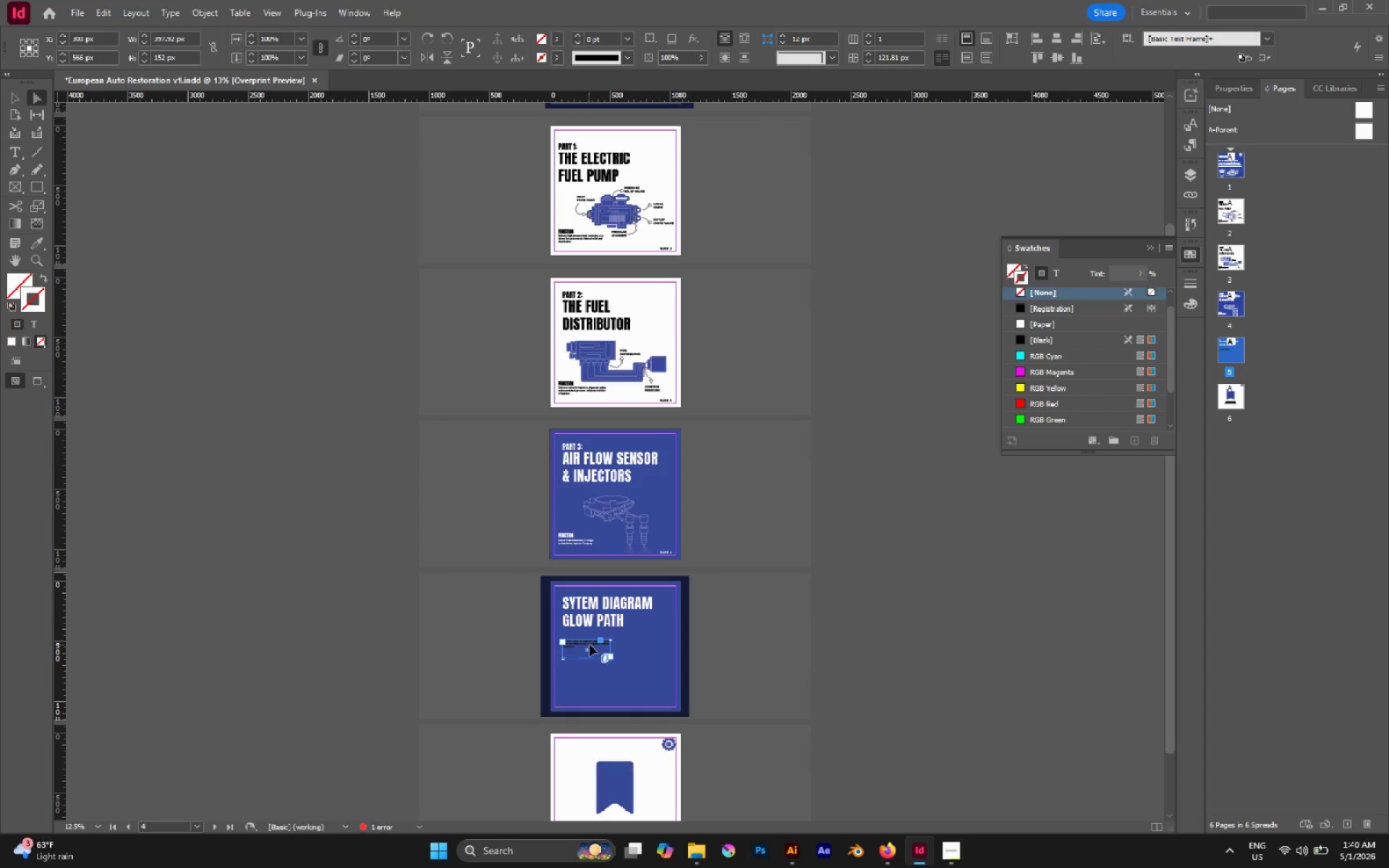 
hold_key(key=AltLeft, duration=2.38)
 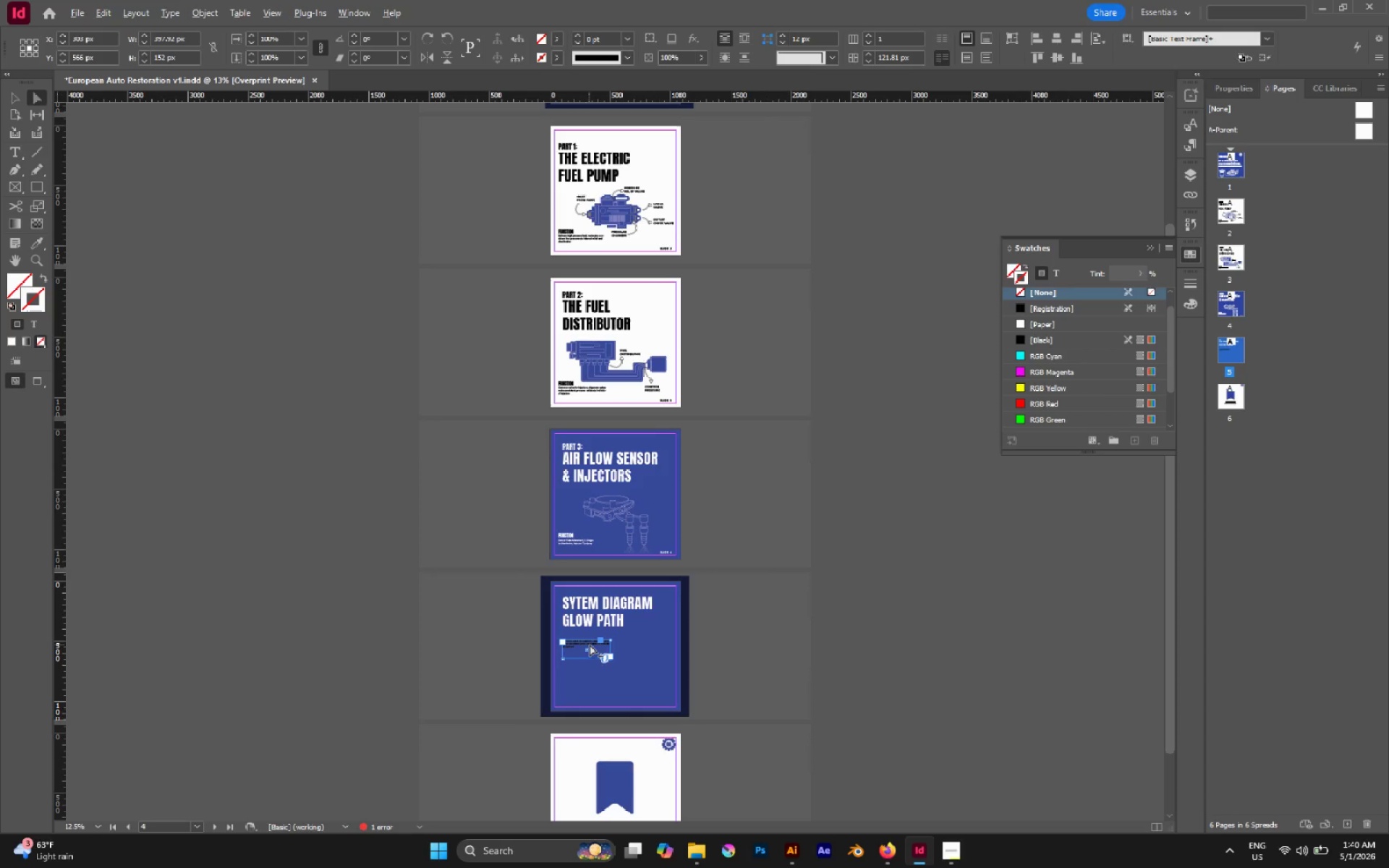 
hold_key(key=AltLeft, duration=0.61)
scroll: coordinate [590, 644], scroll_direction: up, amount: 1.0
 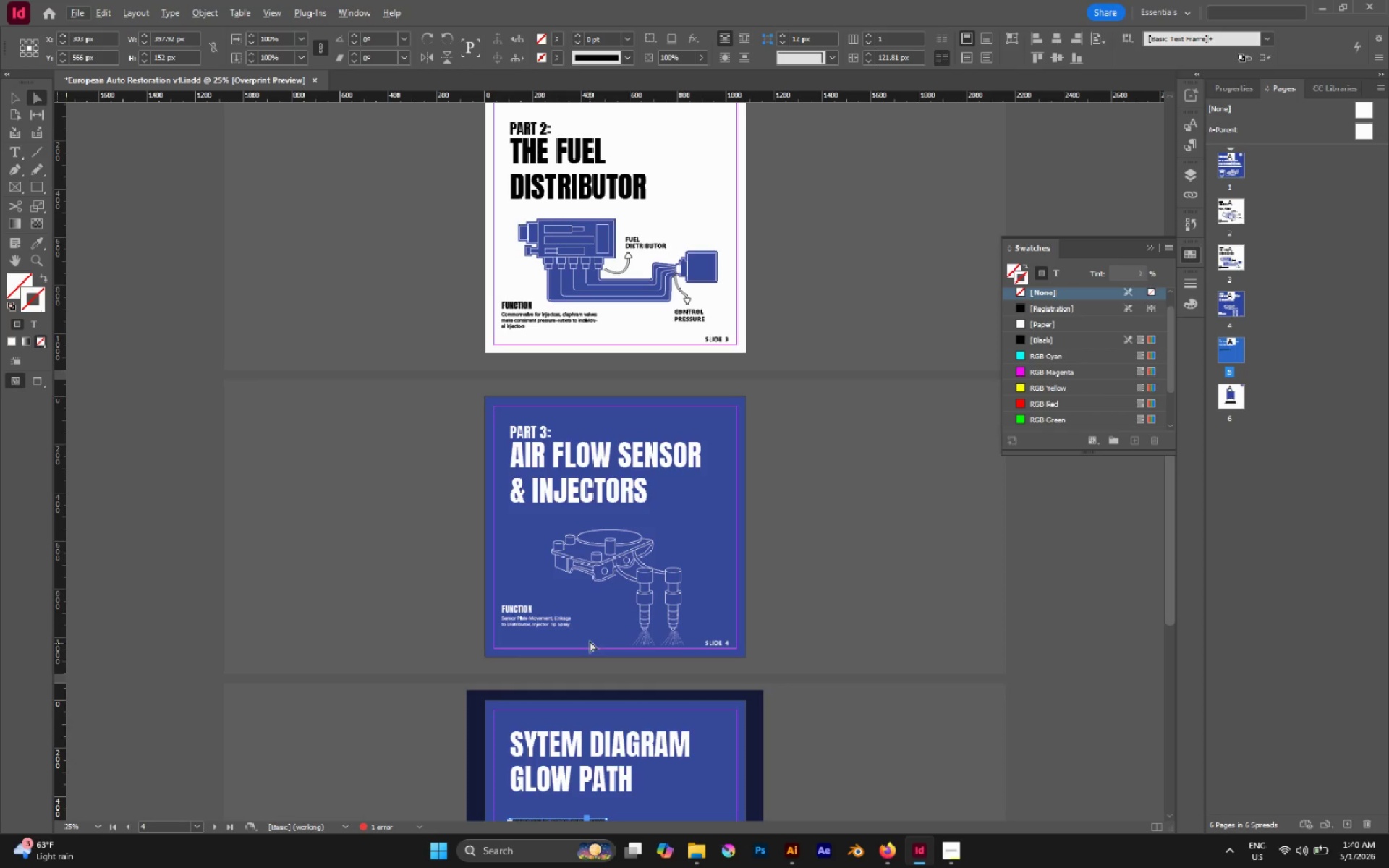 
scroll: coordinate [620, 606], scroll_direction: down, amount: 3.0
 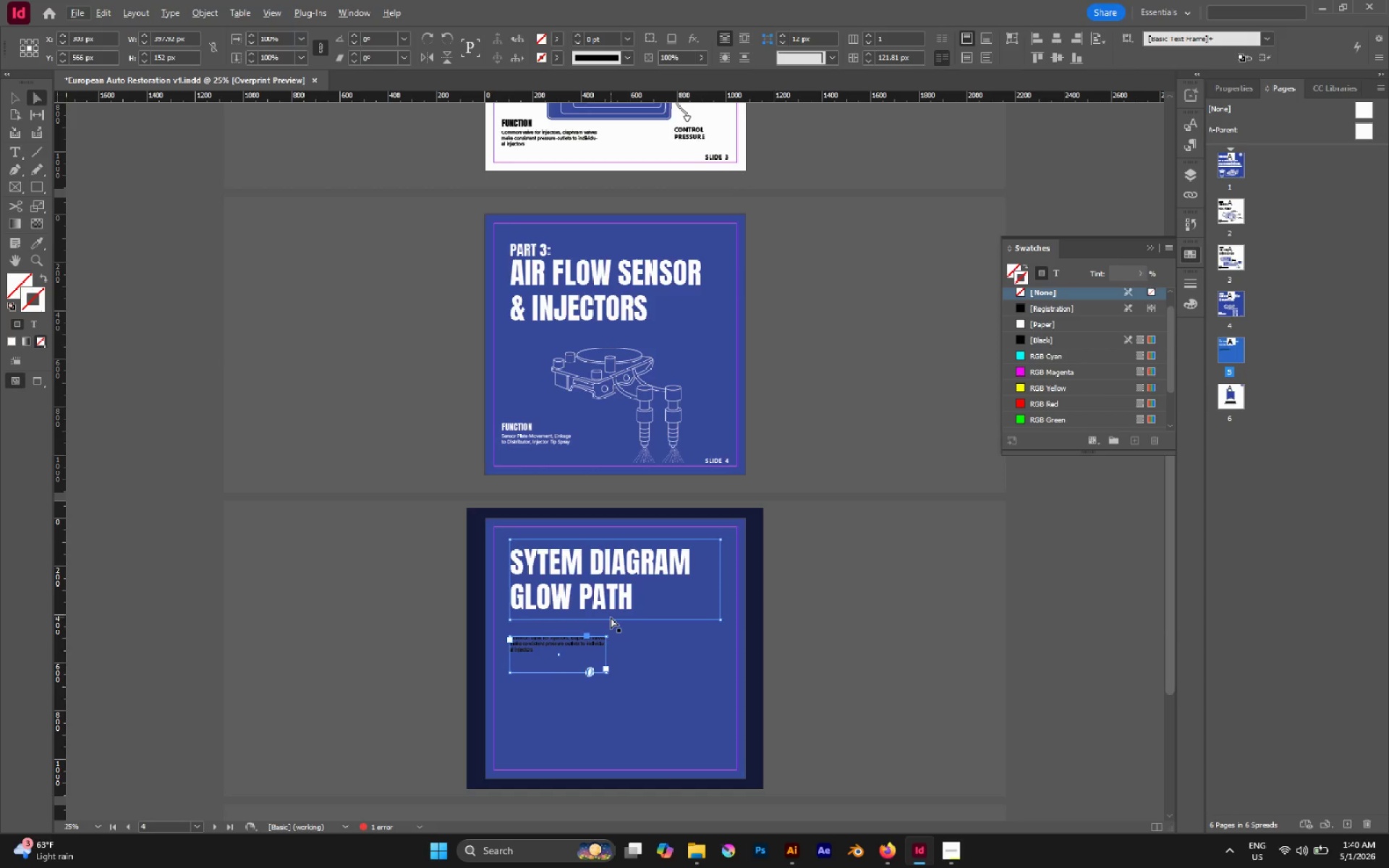 
key(Delete)
 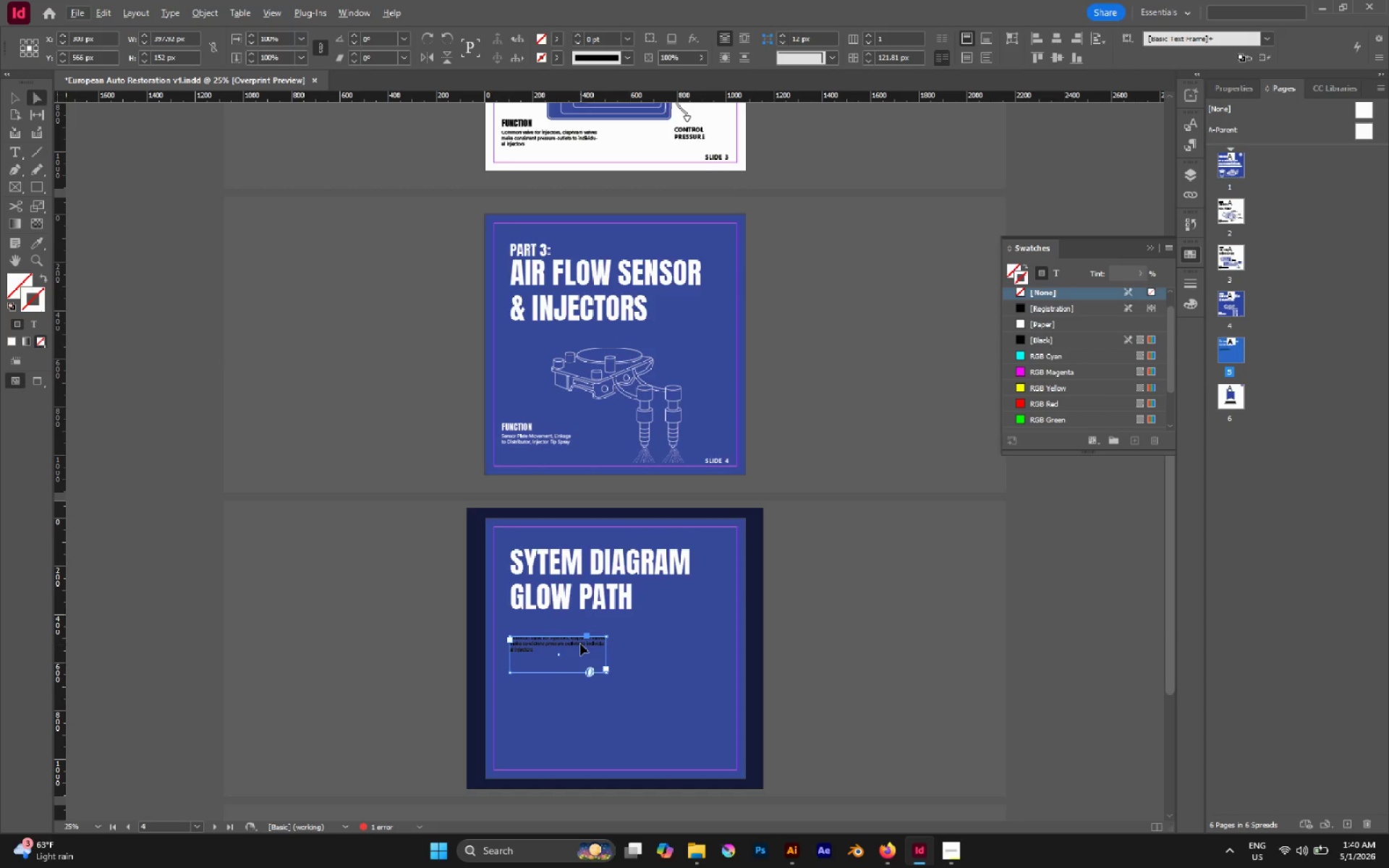 
key(Delete)
 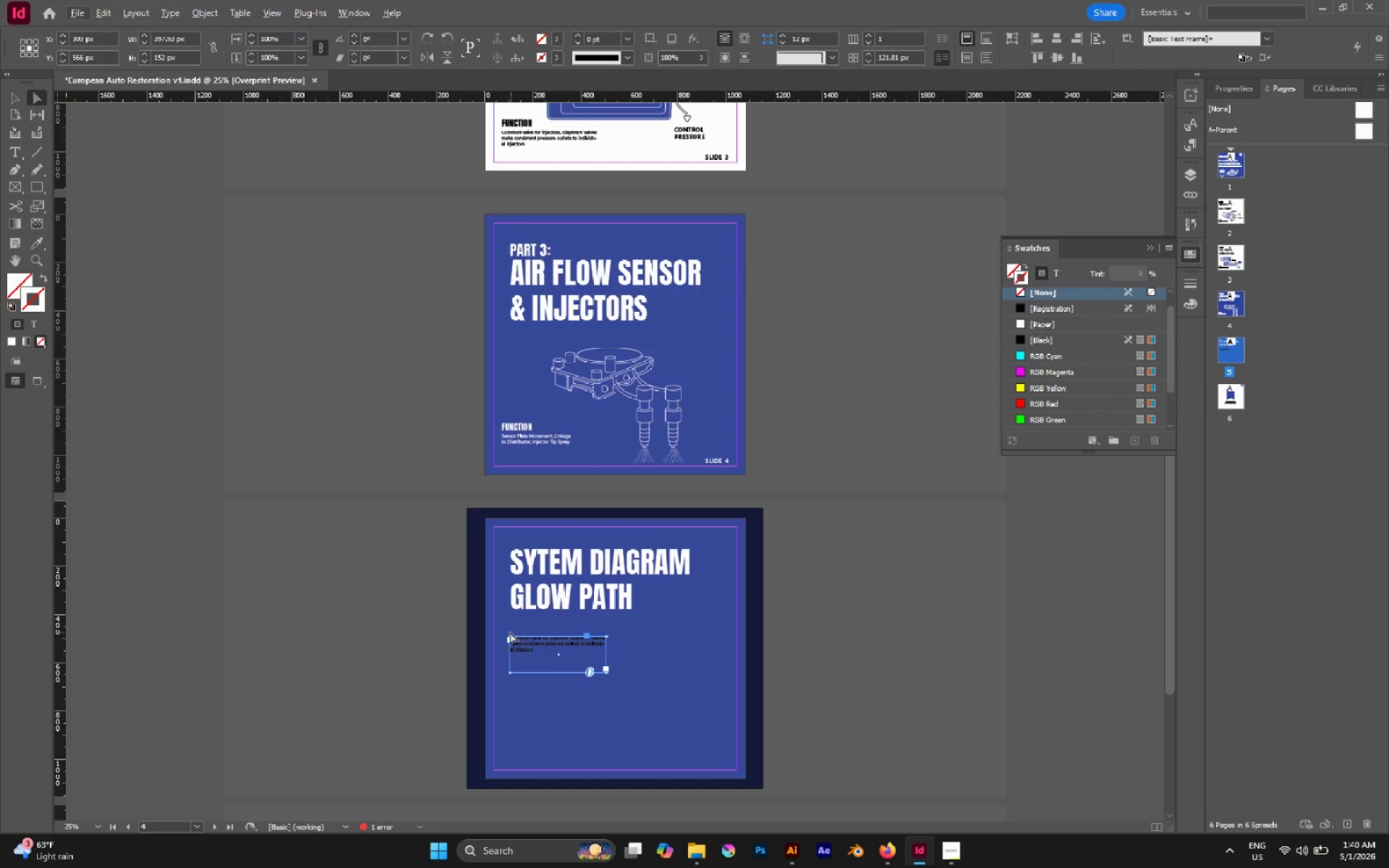 
left_click([505, 630])
 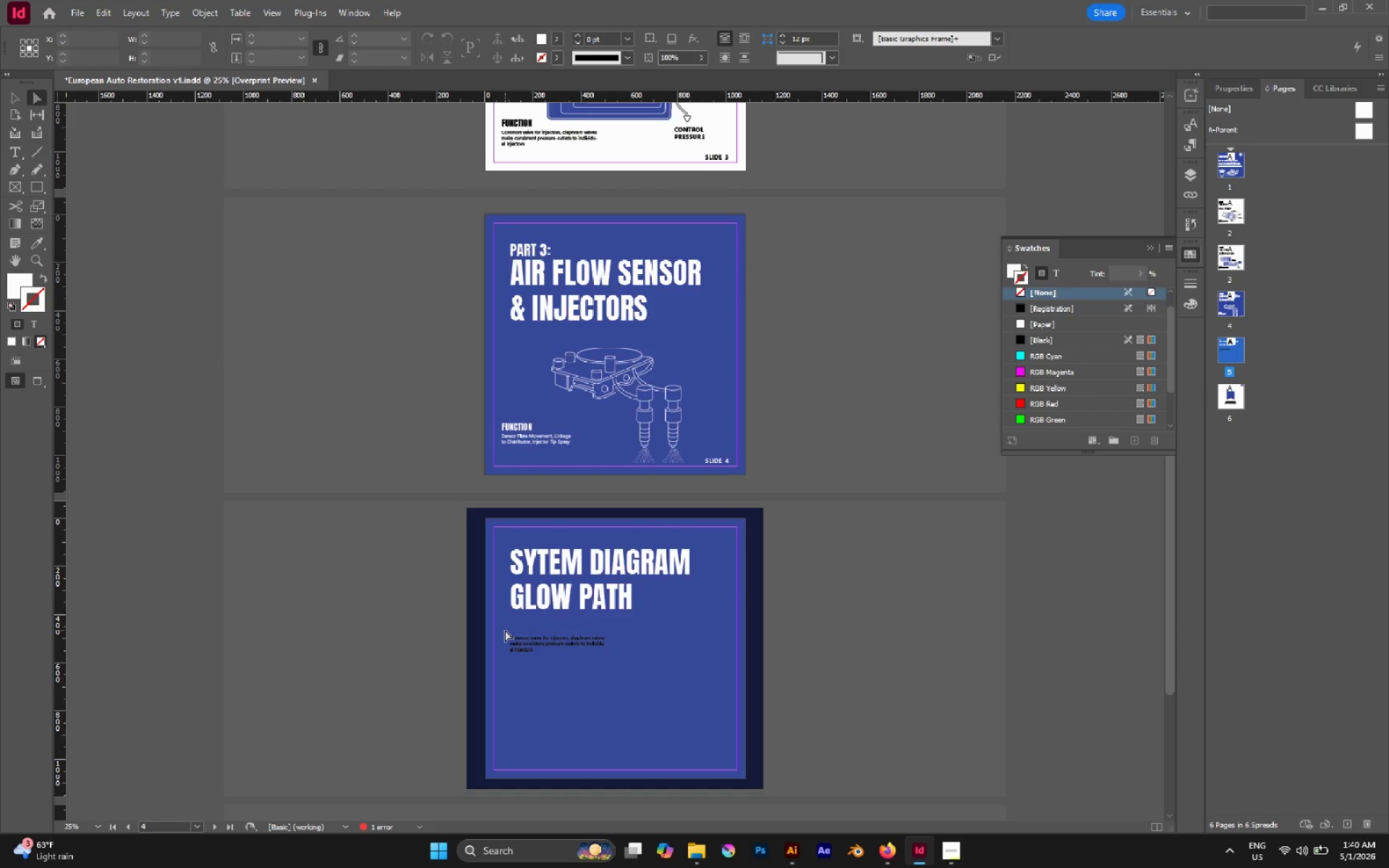 
key(V)
 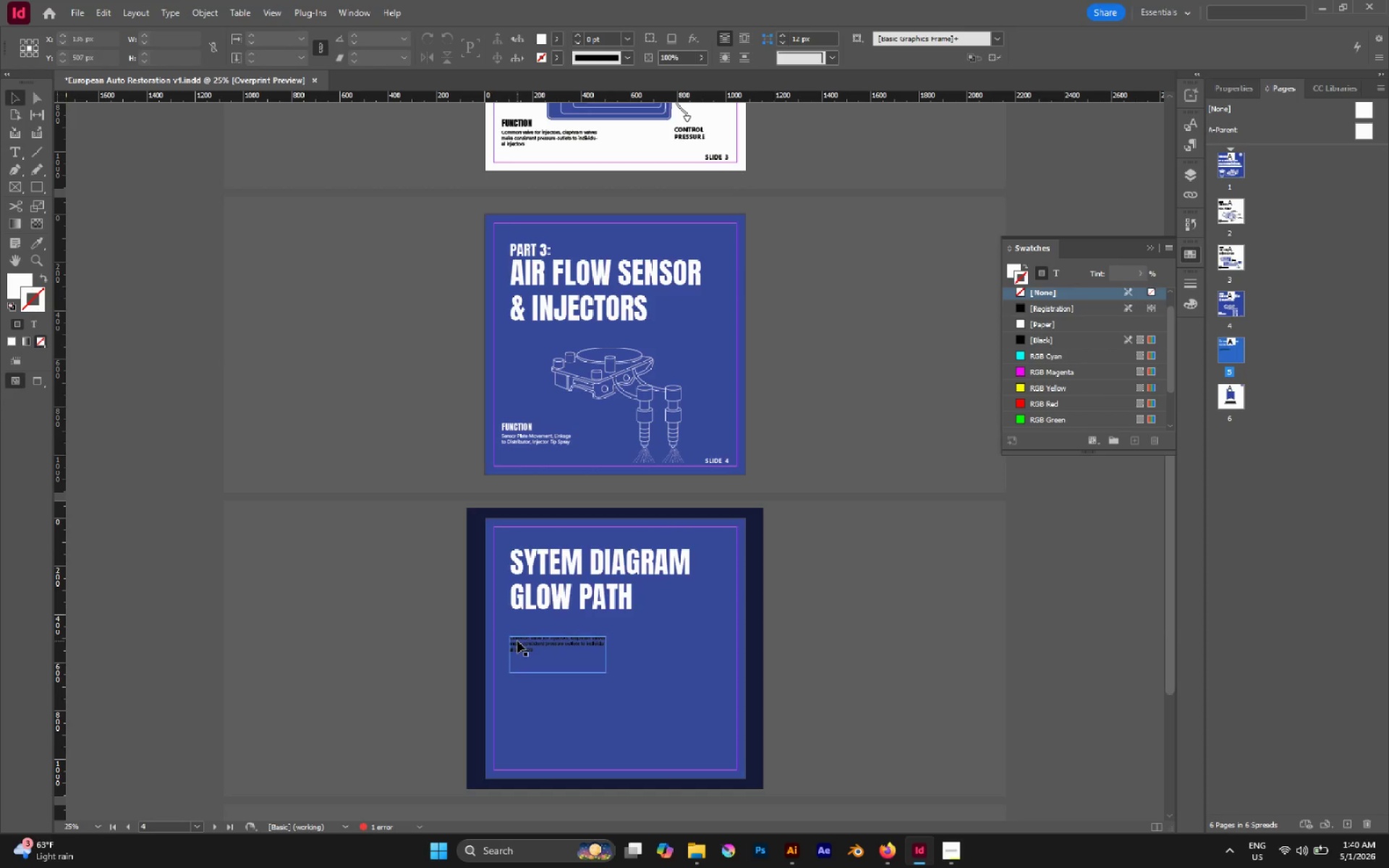 
left_click([517, 641])
 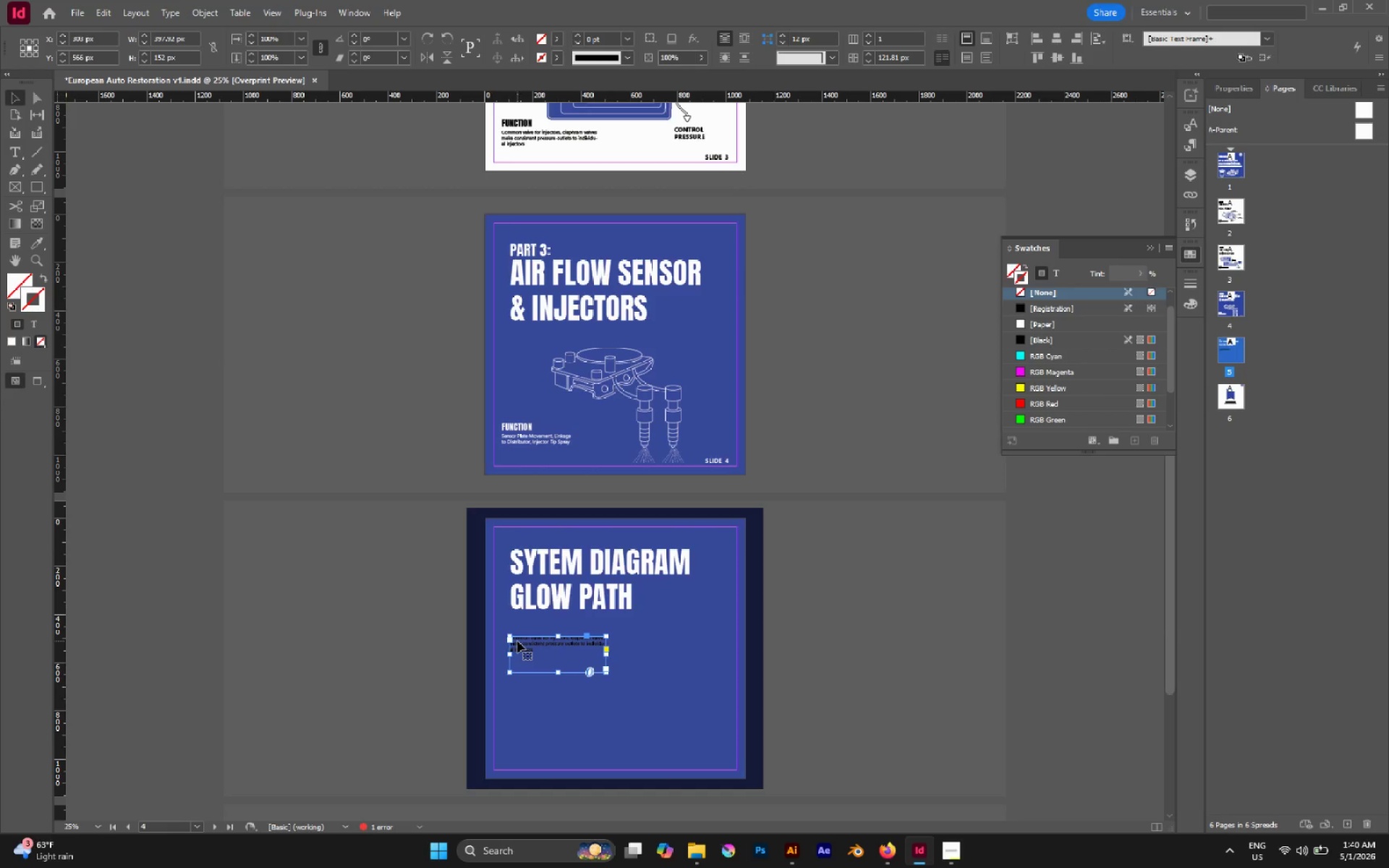 
key(Delete)
 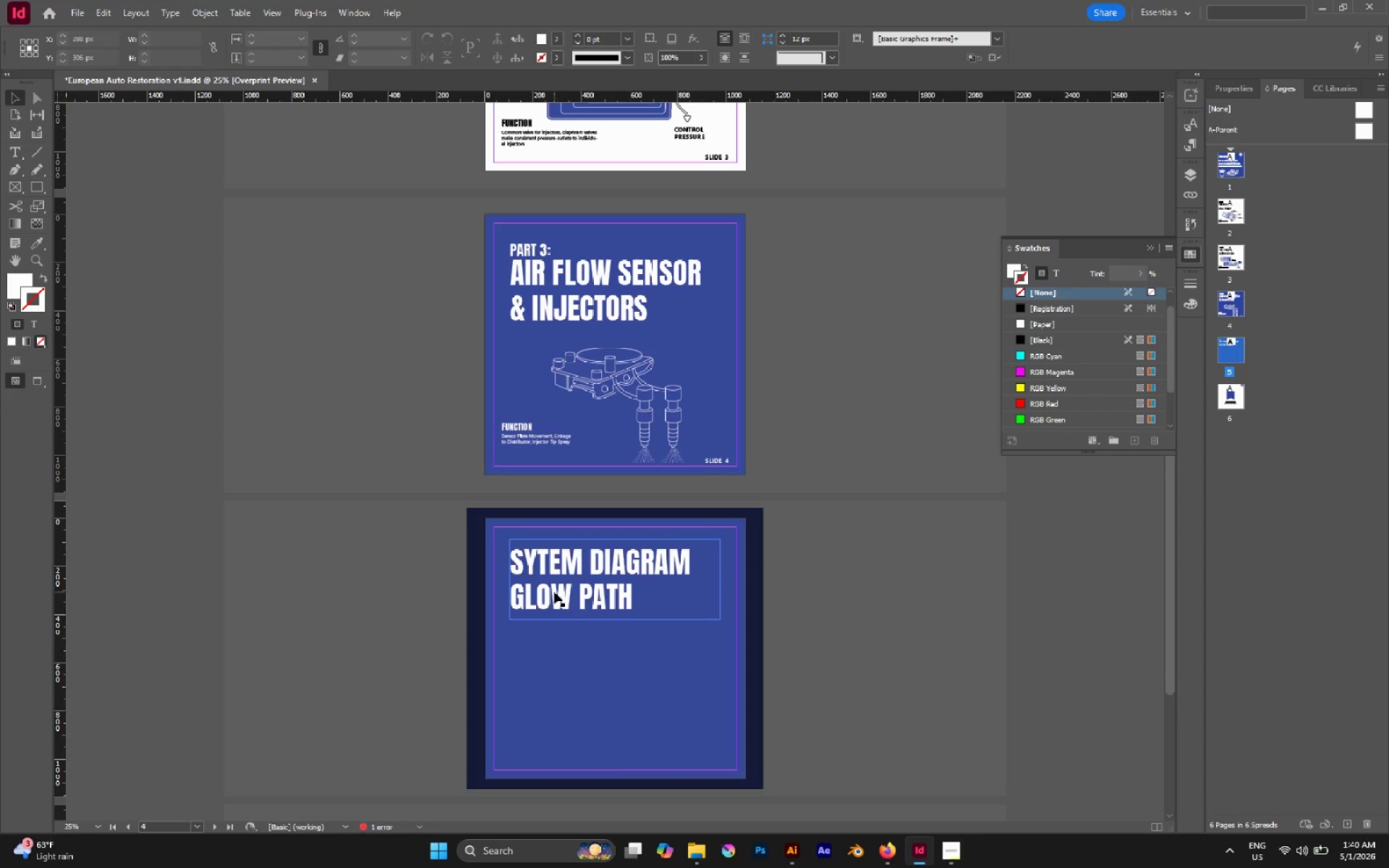 
left_click([554, 592])
 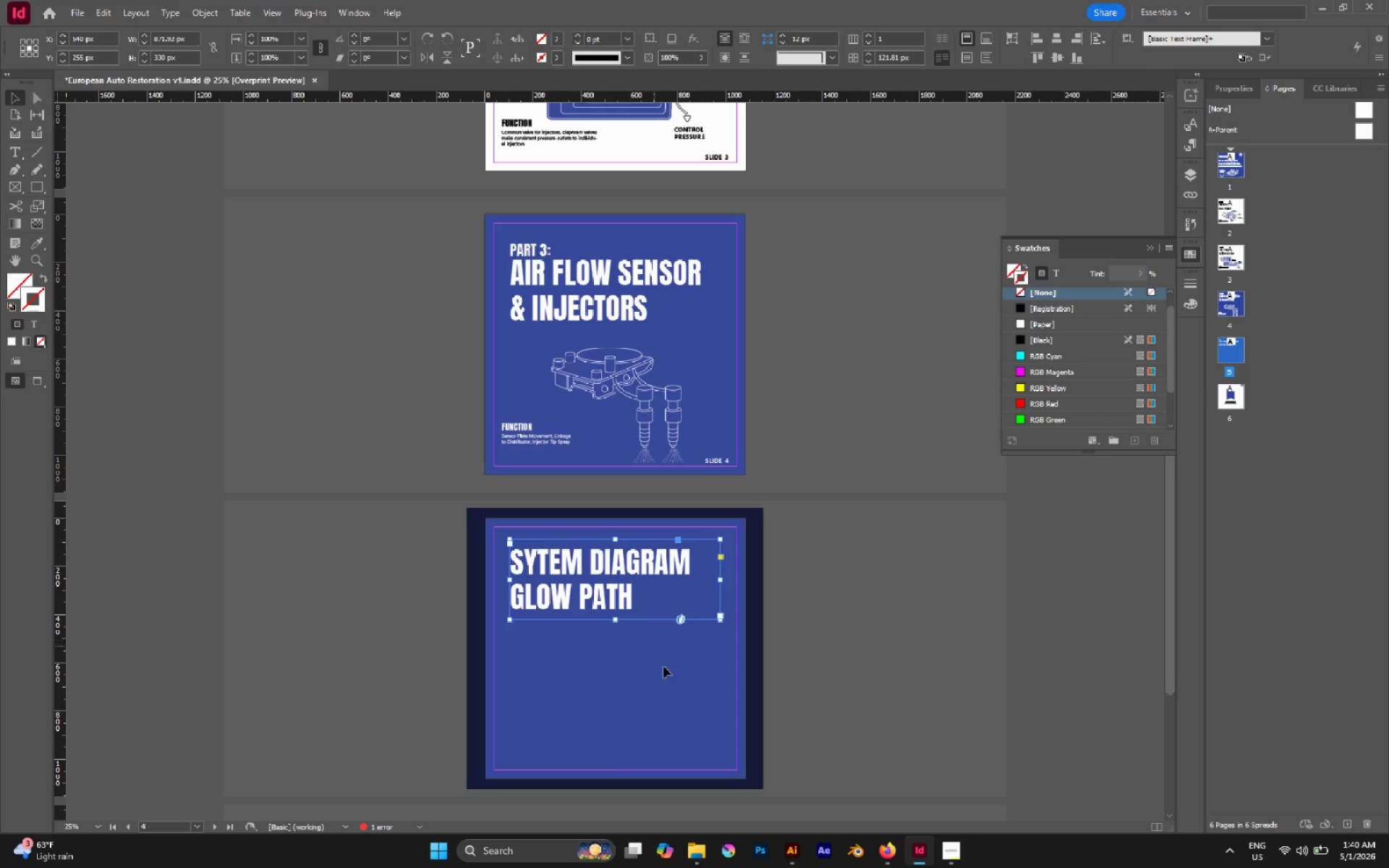 
left_click([659, 676])
 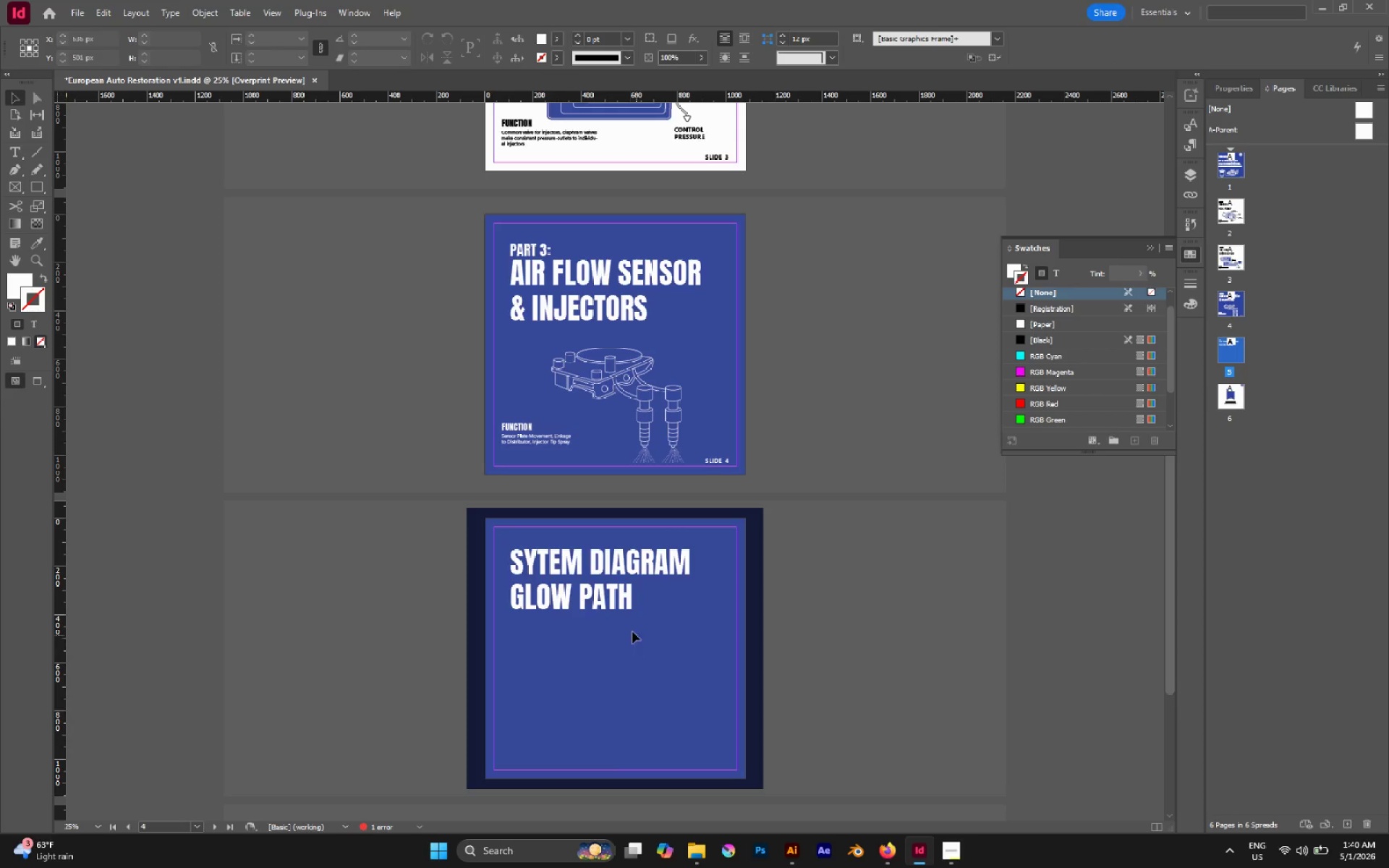 
hold_key(key=AltLeft, duration=0.45)
scroll: coordinate [591, 561], scroll_direction: down, amount: 1.0
 